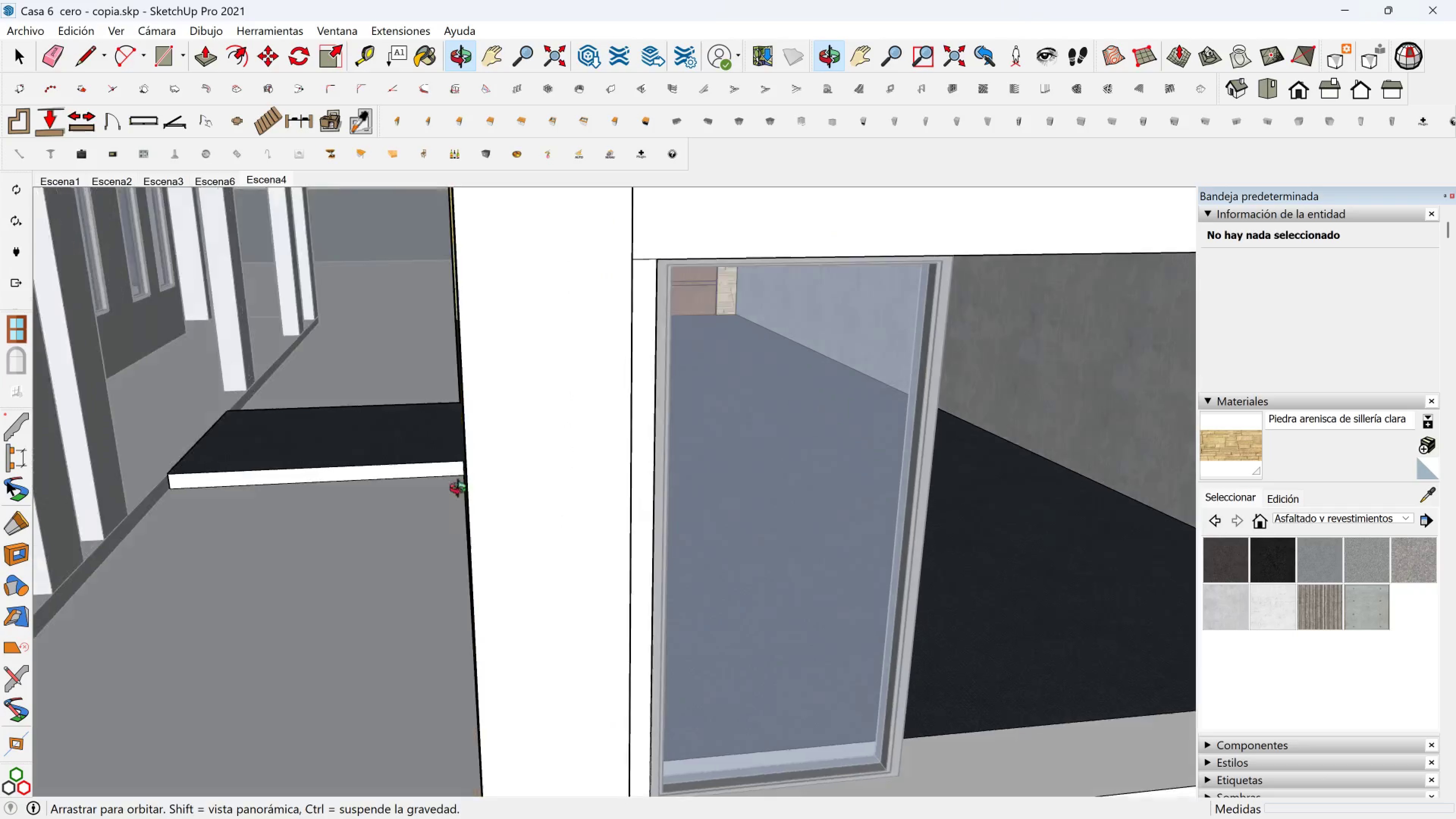 
hold_key(key=ShiftLeft, duration=0.49)
 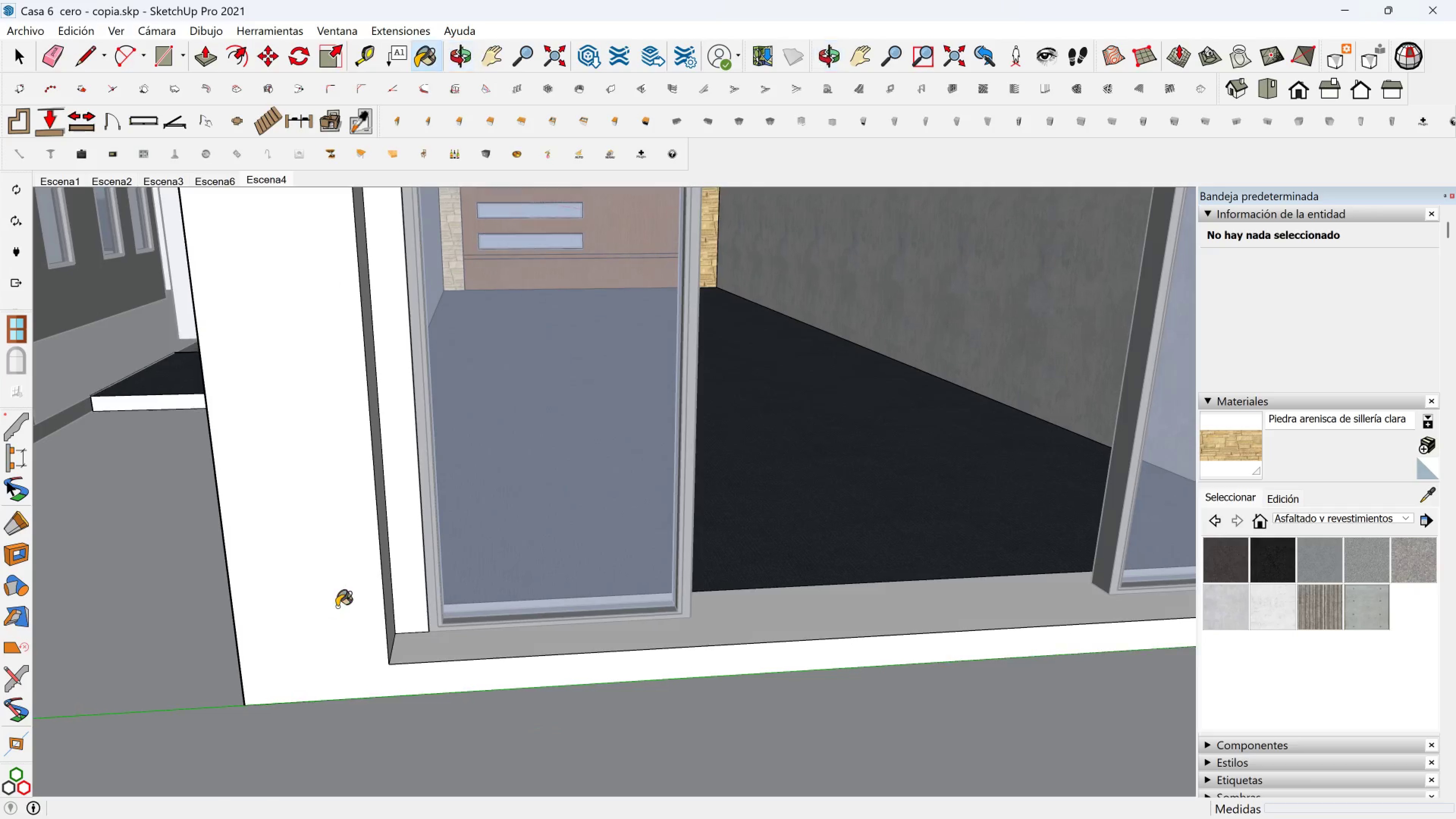 
left_click([337, 607])
 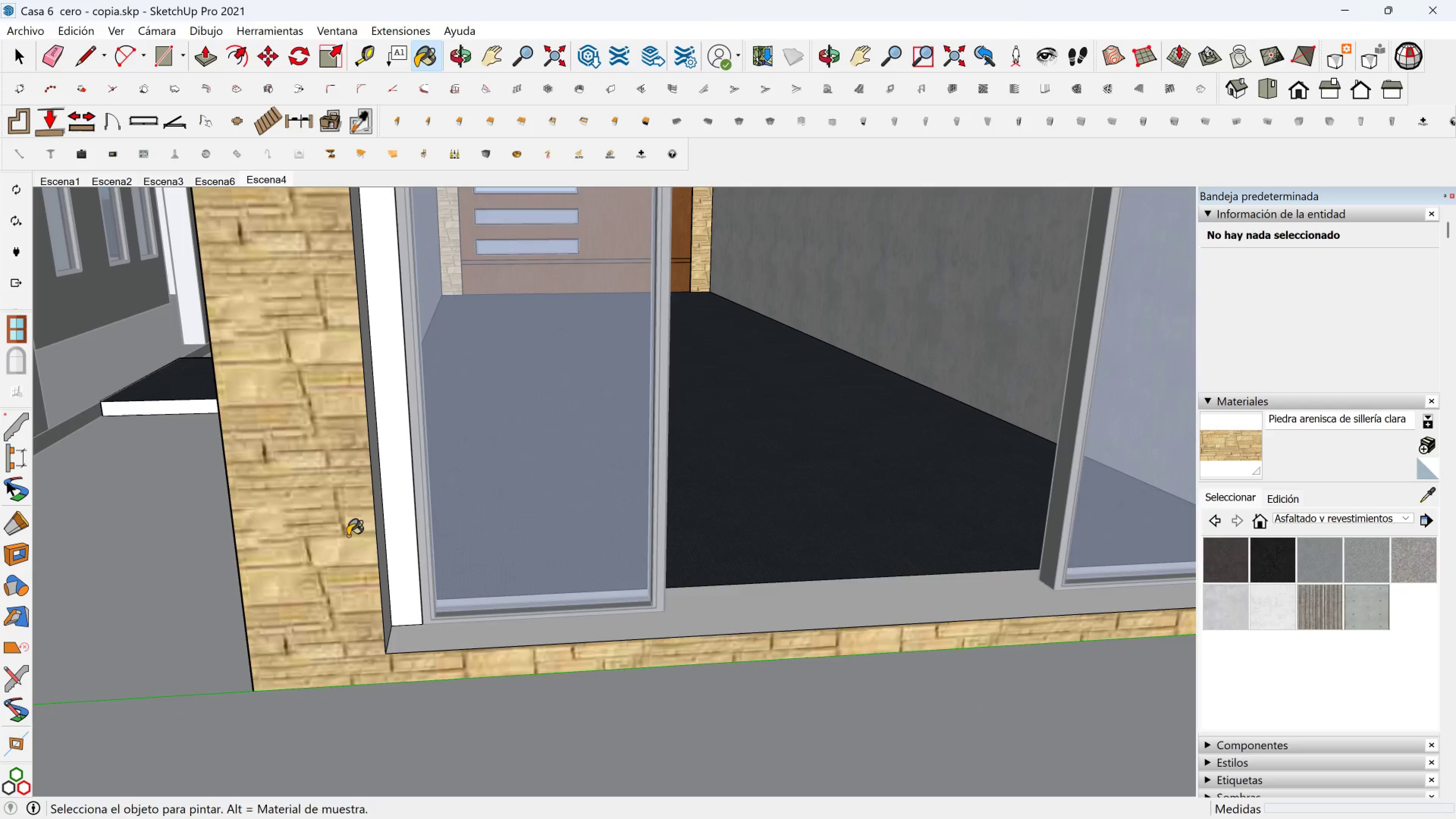 
scroll: coordinate [345, 531], scroll_direction: down, amount: 2.0
 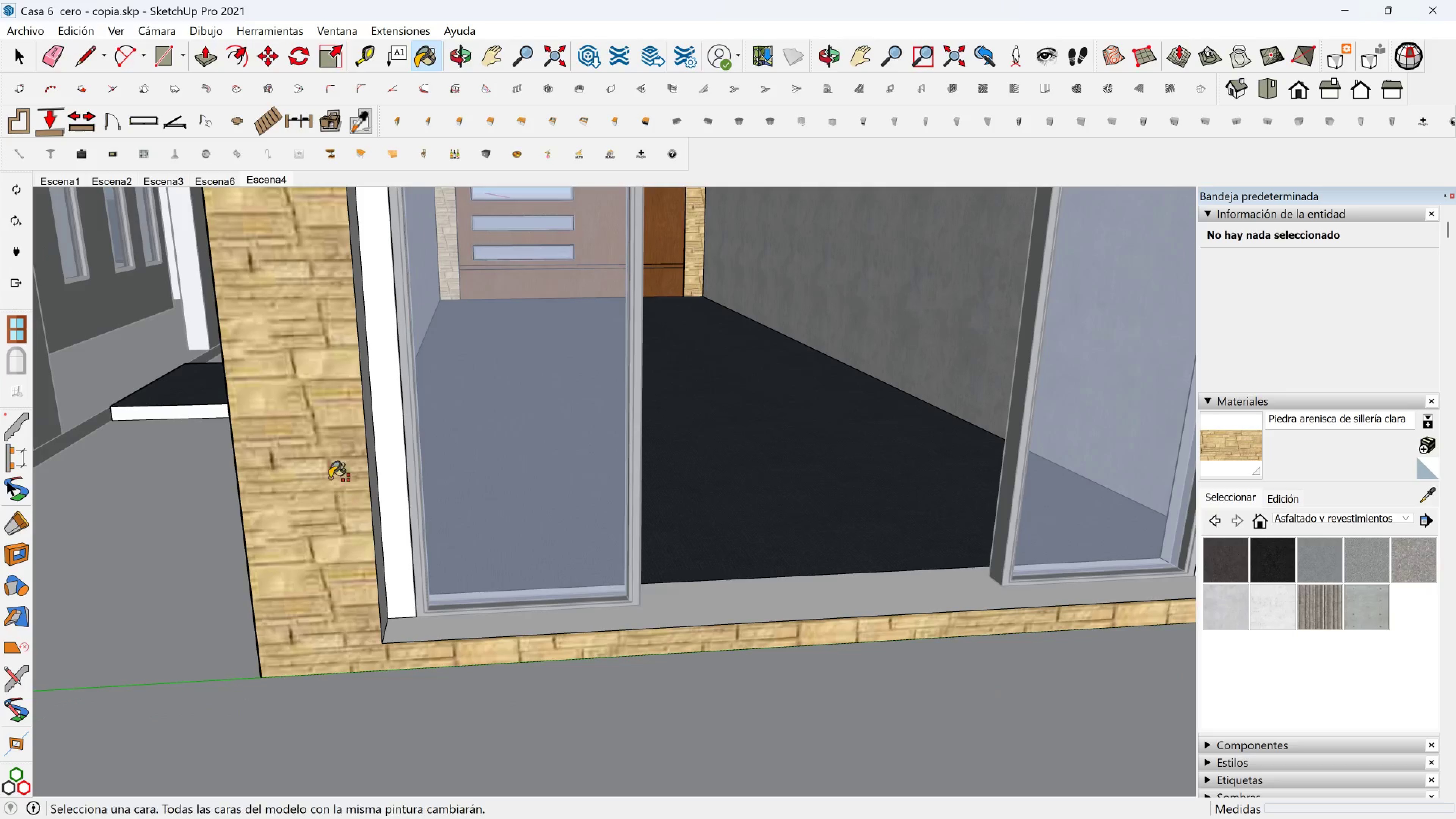 
hold_key(key=ShiftLeft, duration=0.53)
 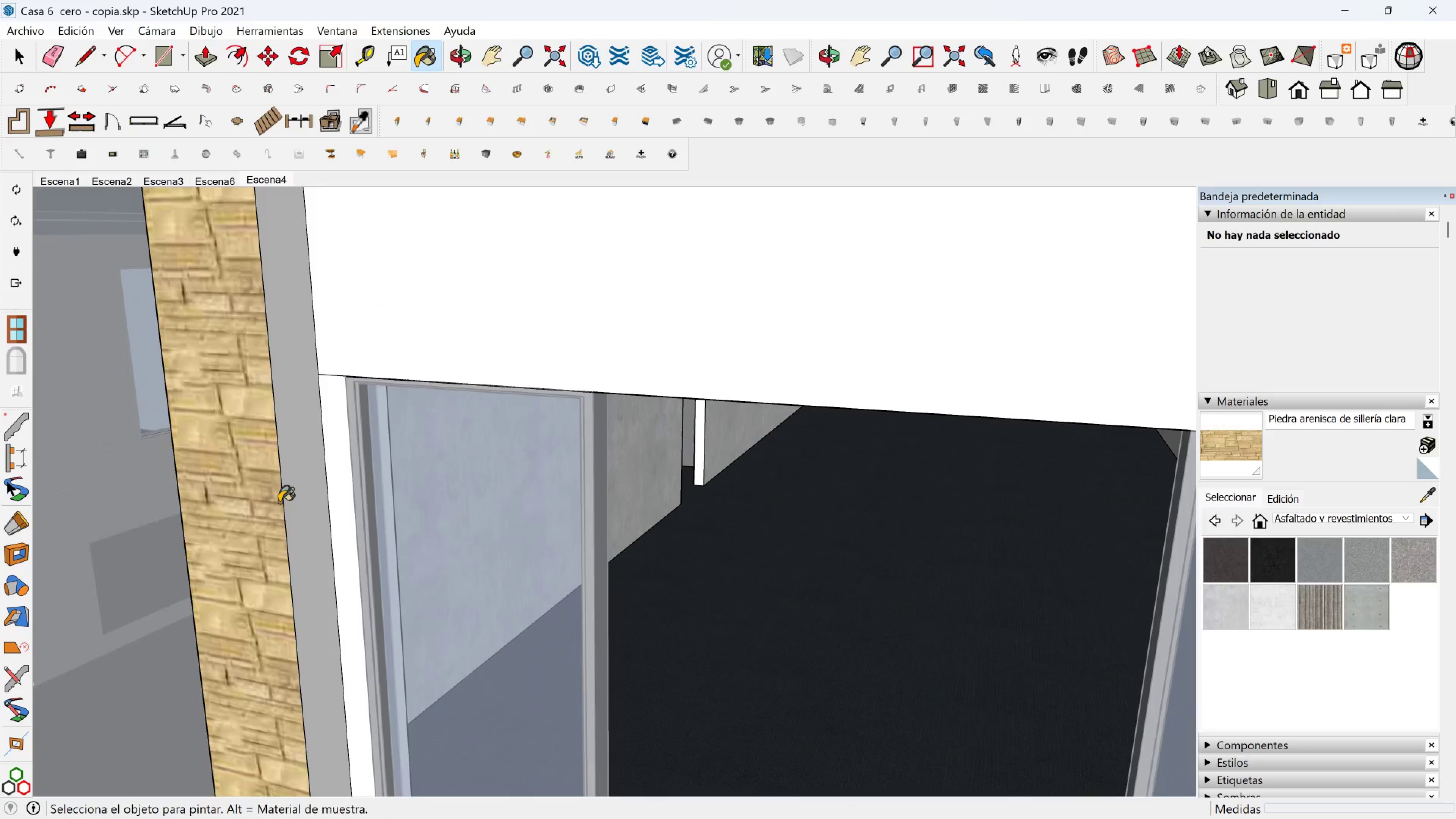 
left_click([301, 495])
 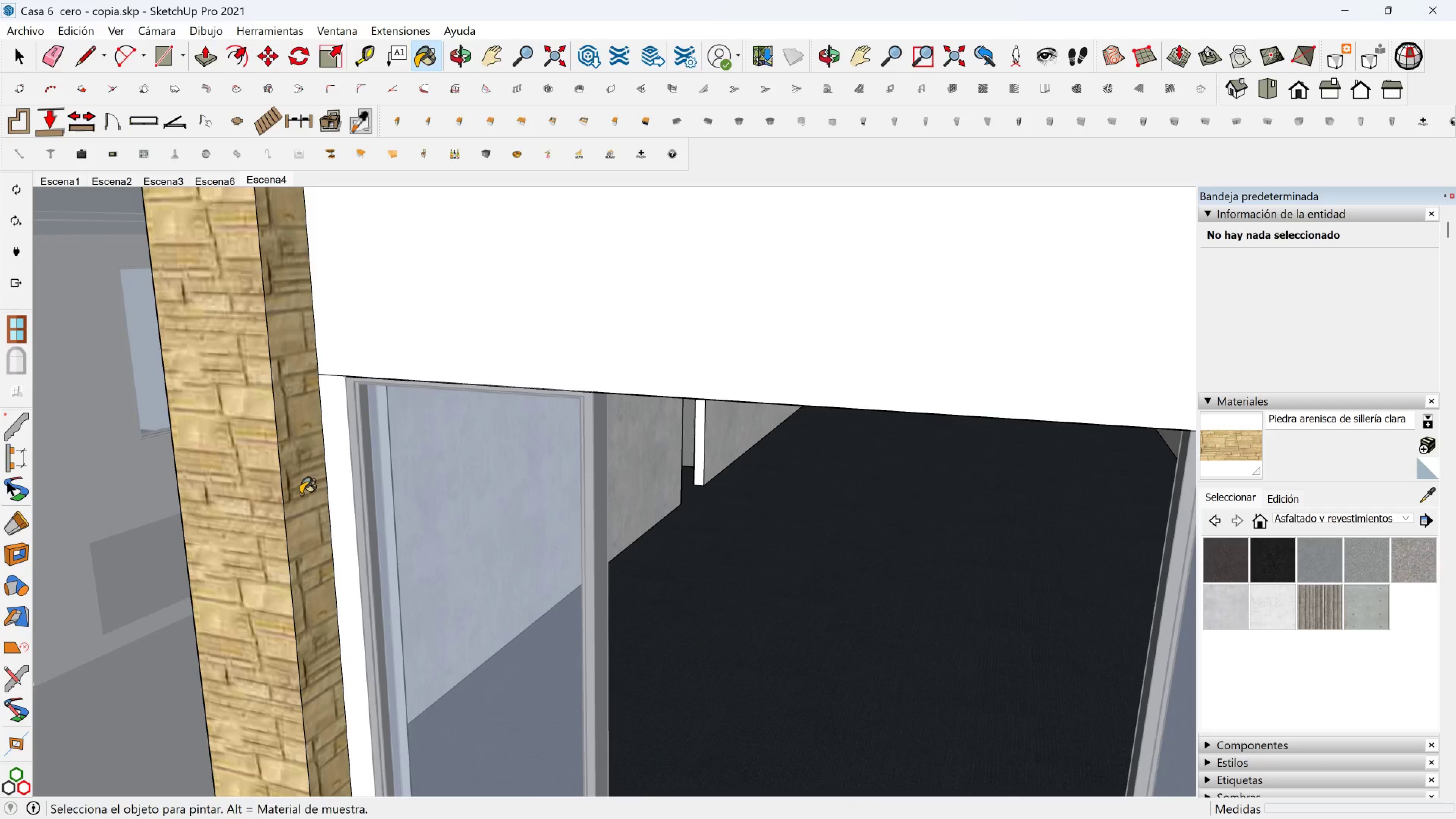 
scroll: coordinate [245, 325], scroll_direction: down, amount: 2.0
 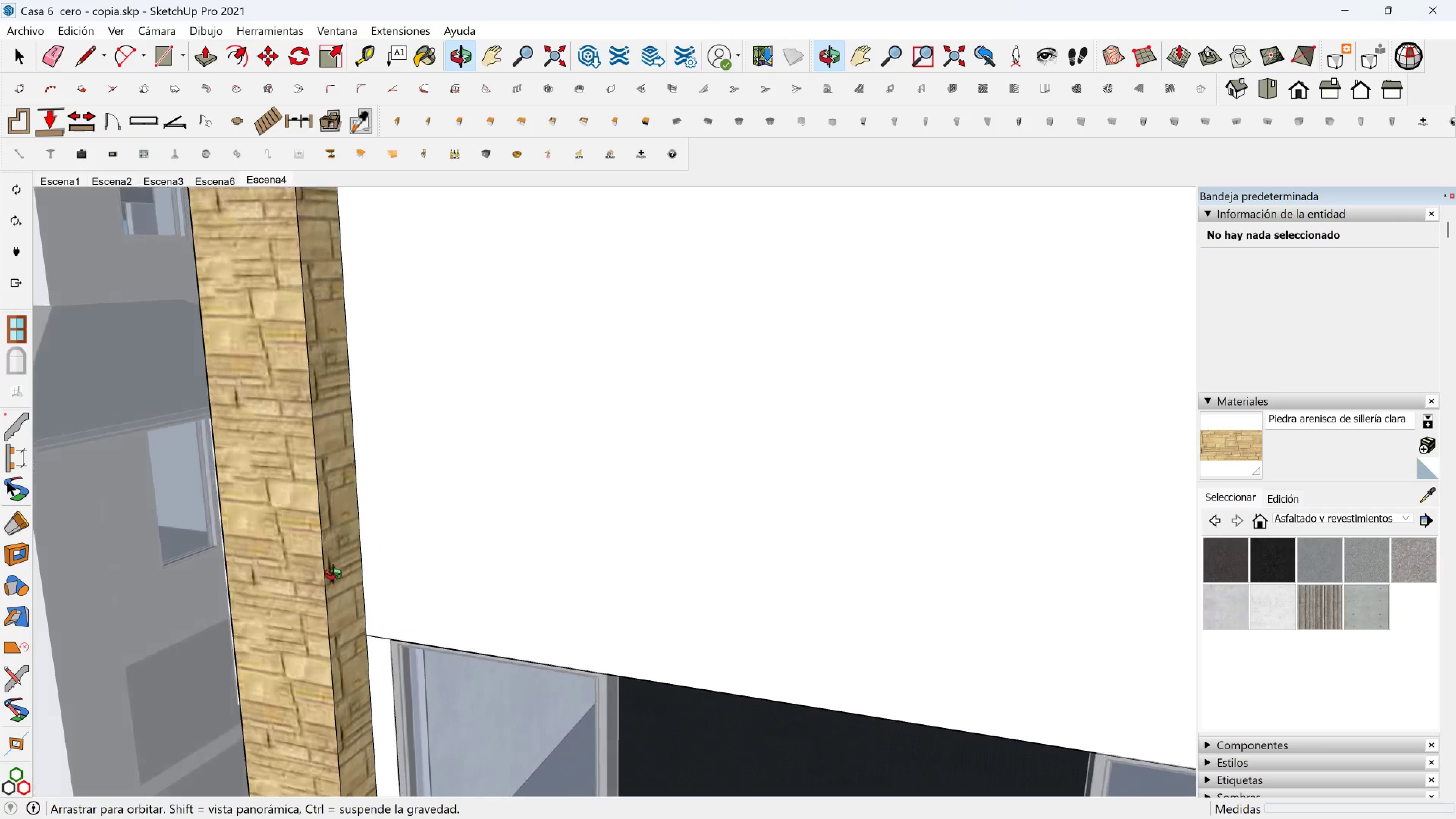 
hold_key(key=ShiftLeft, duration=0.38)
 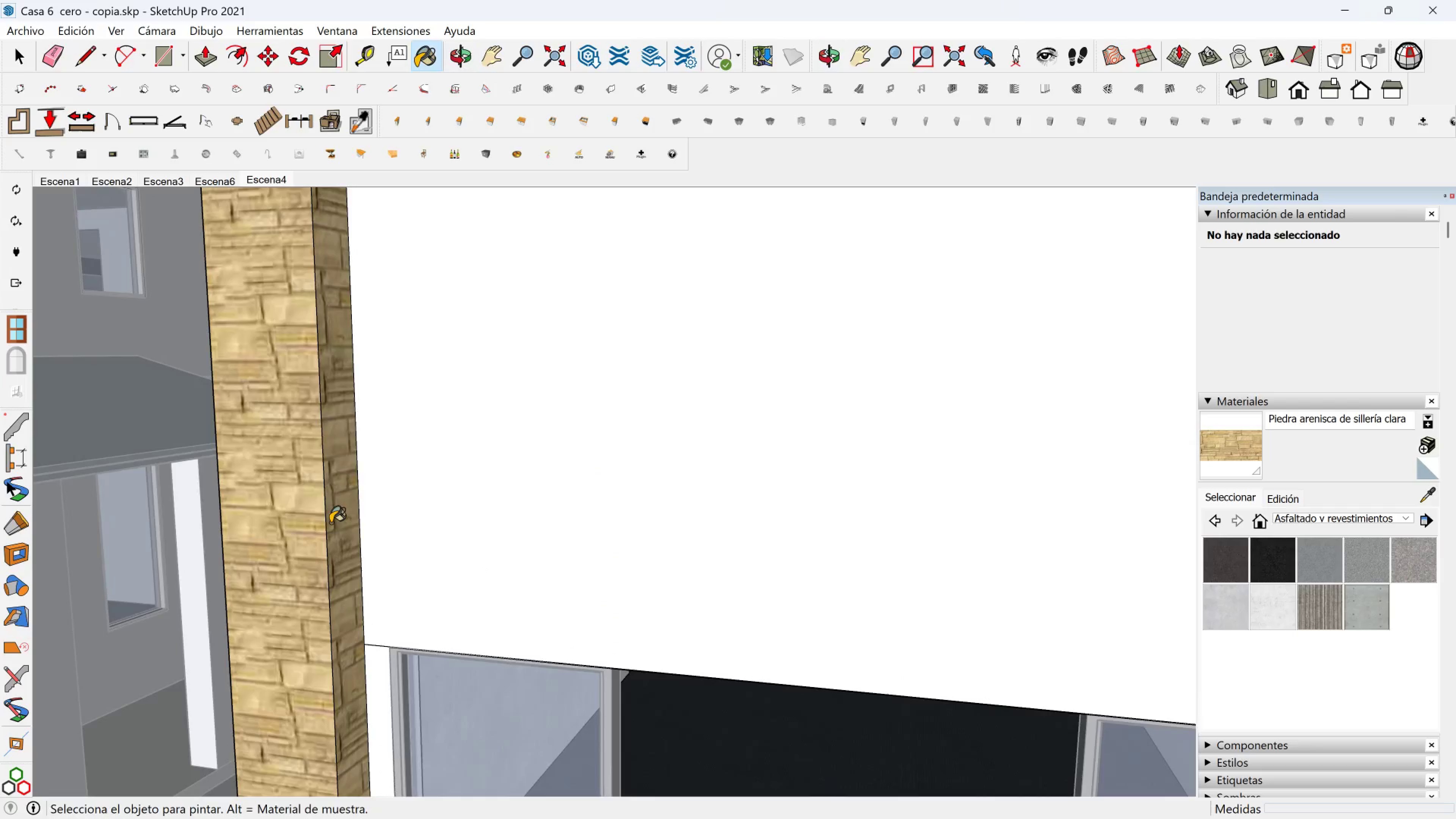 
scroll: coordinate [764, 584], scroll_direction: down, amount: 5.0
 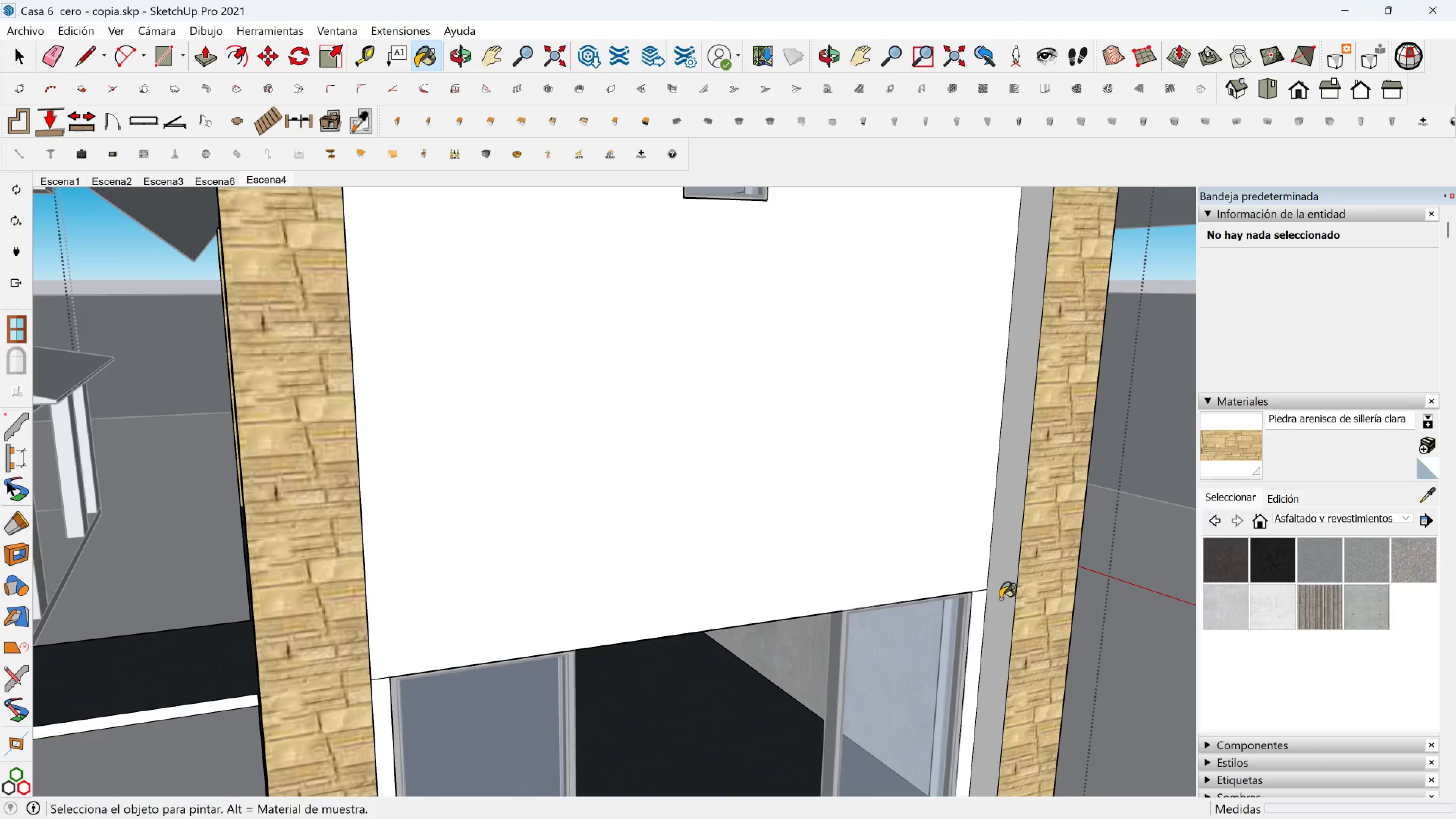 
hold_key(key=ShiftLeft, duration=0.47)
 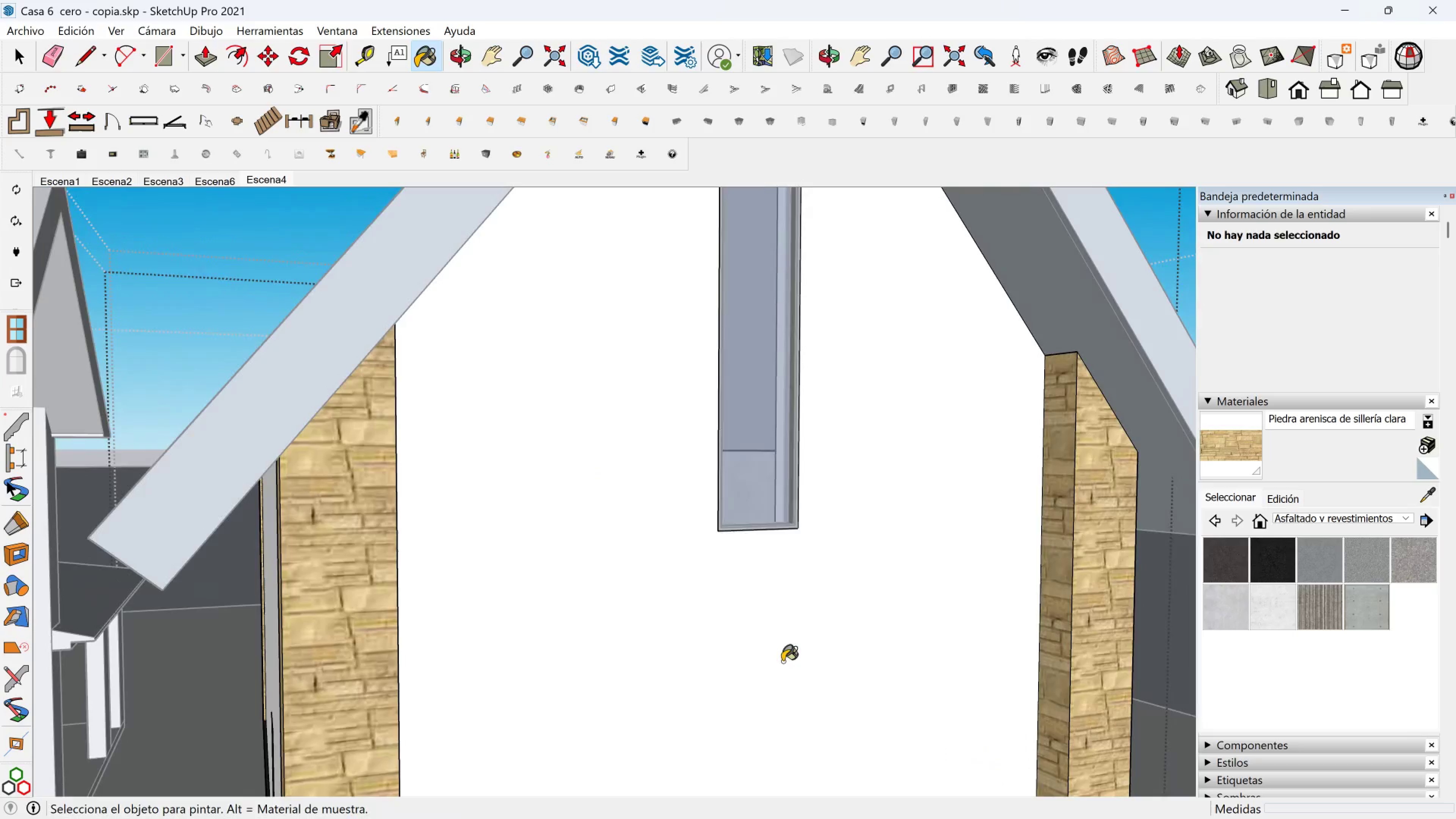 
hold_key(key=ShiftLeft, duration=0.74)
 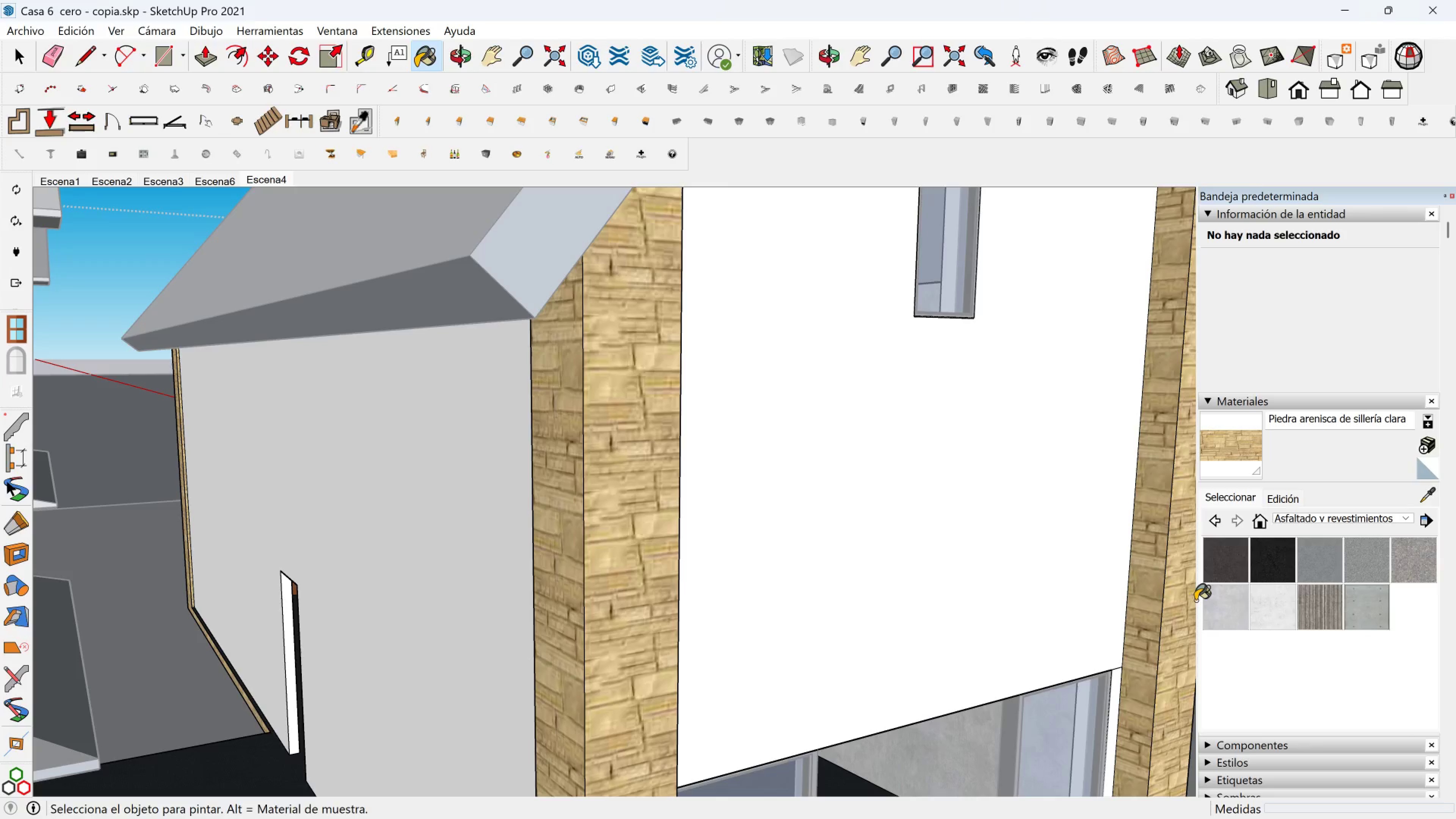 
left_click([1218, 613])
 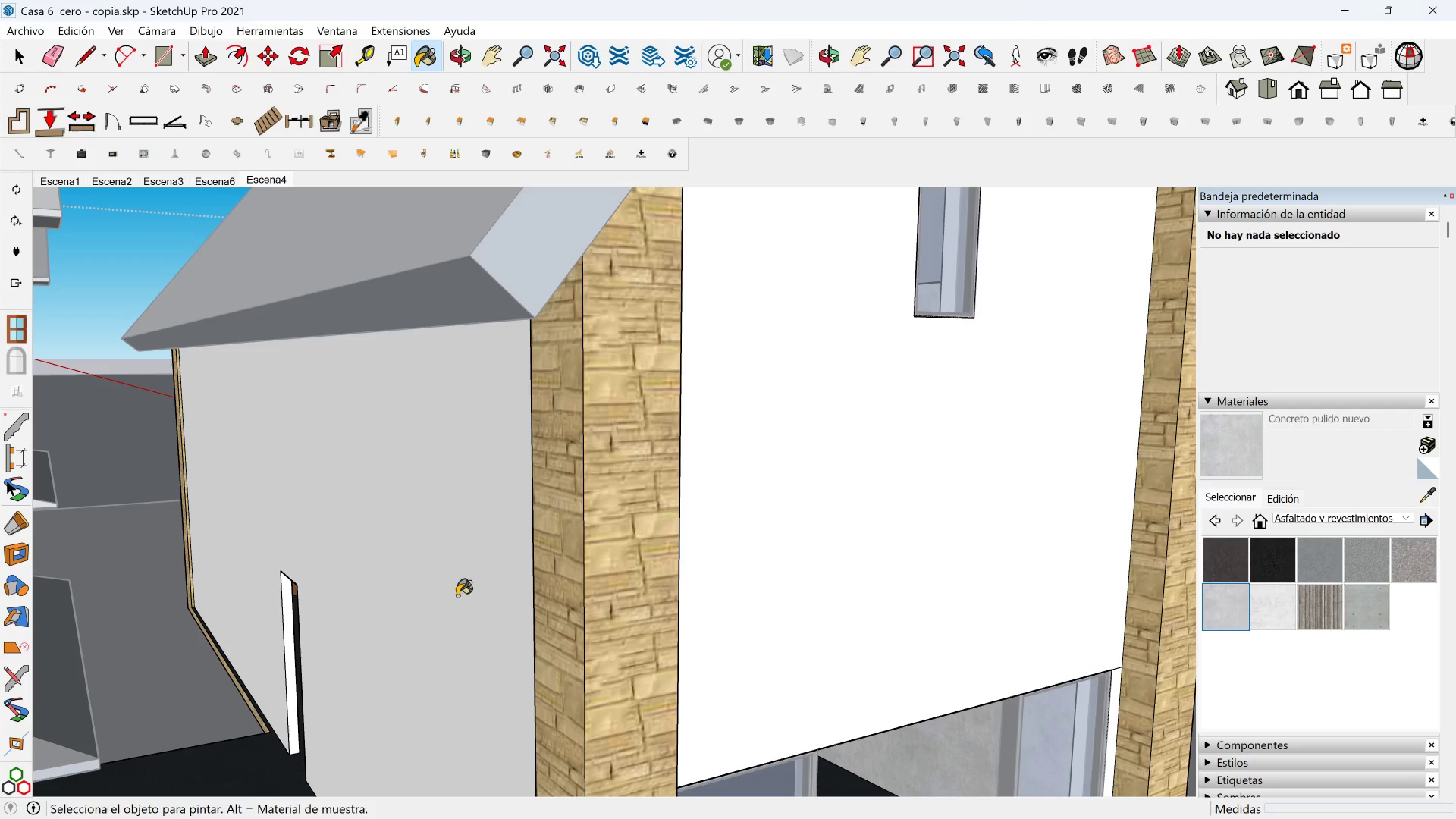 
left_click([446, 596])
 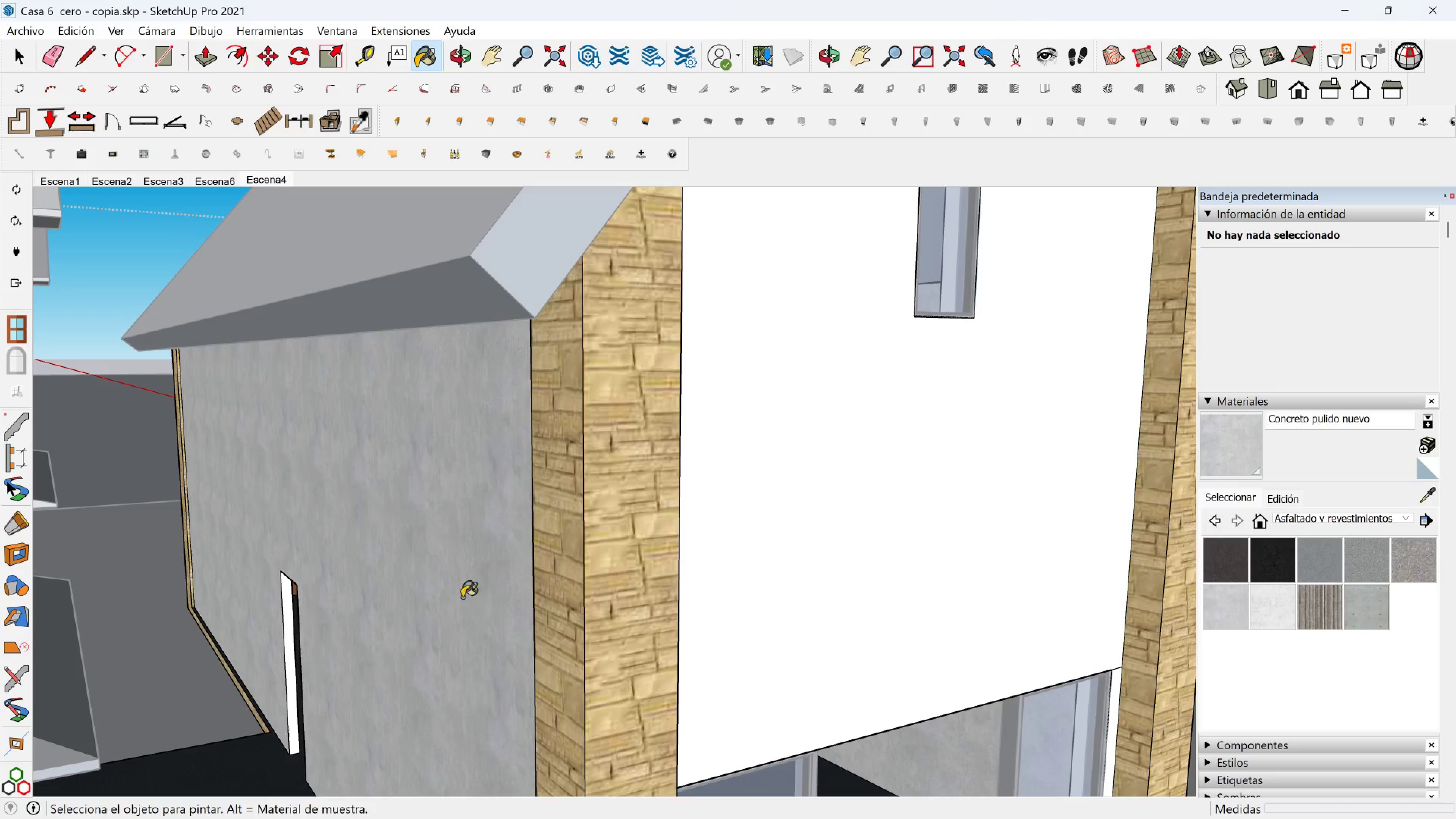 
hold_key(key=ShiftLeft, duration=0.49)
scroll: coordinate [573, 604], scroll_direction: down, amount: 1.0
 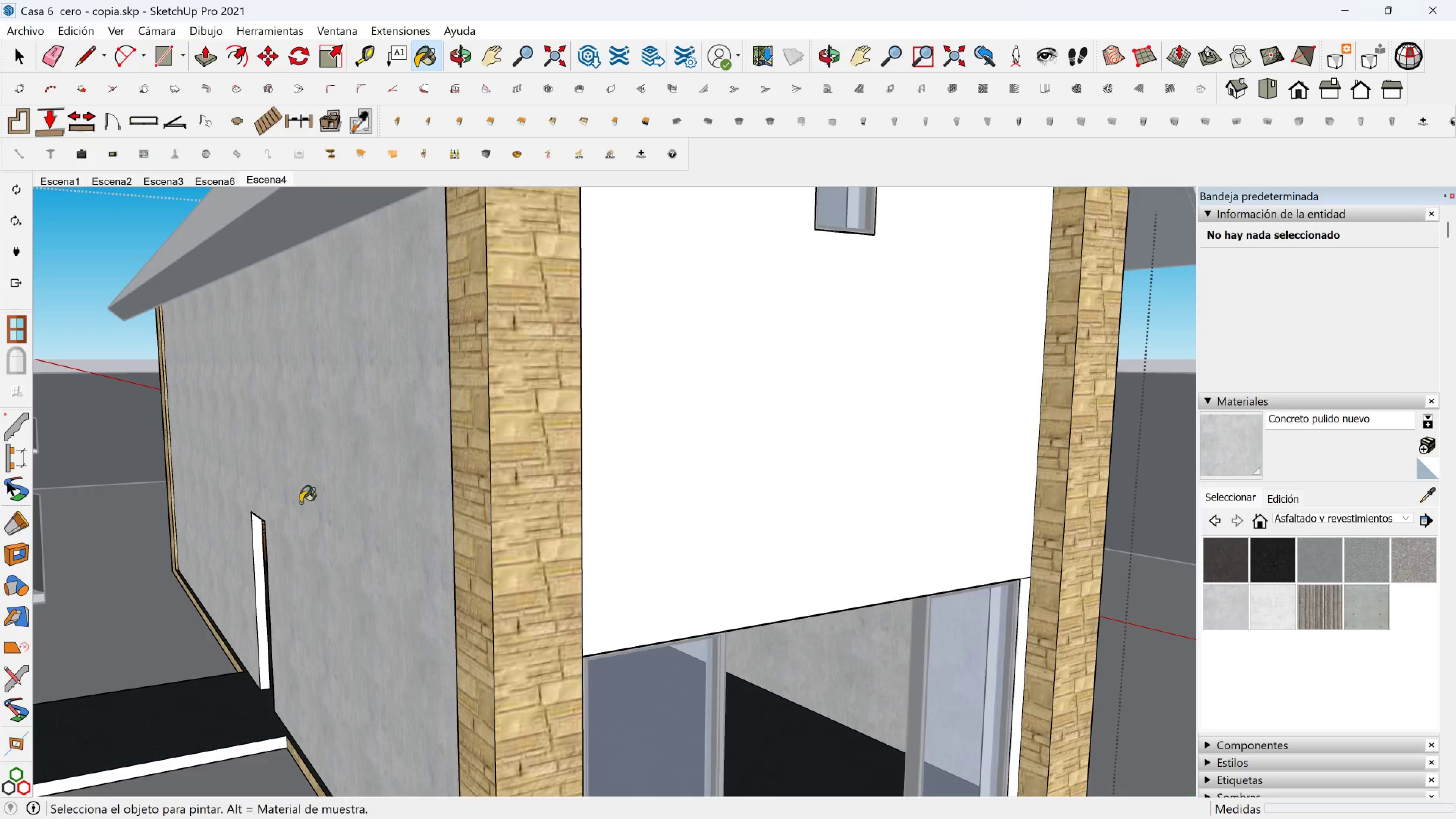 
scroll: coordinate [257, 529], scroll_direction: up, amount: 2.0
 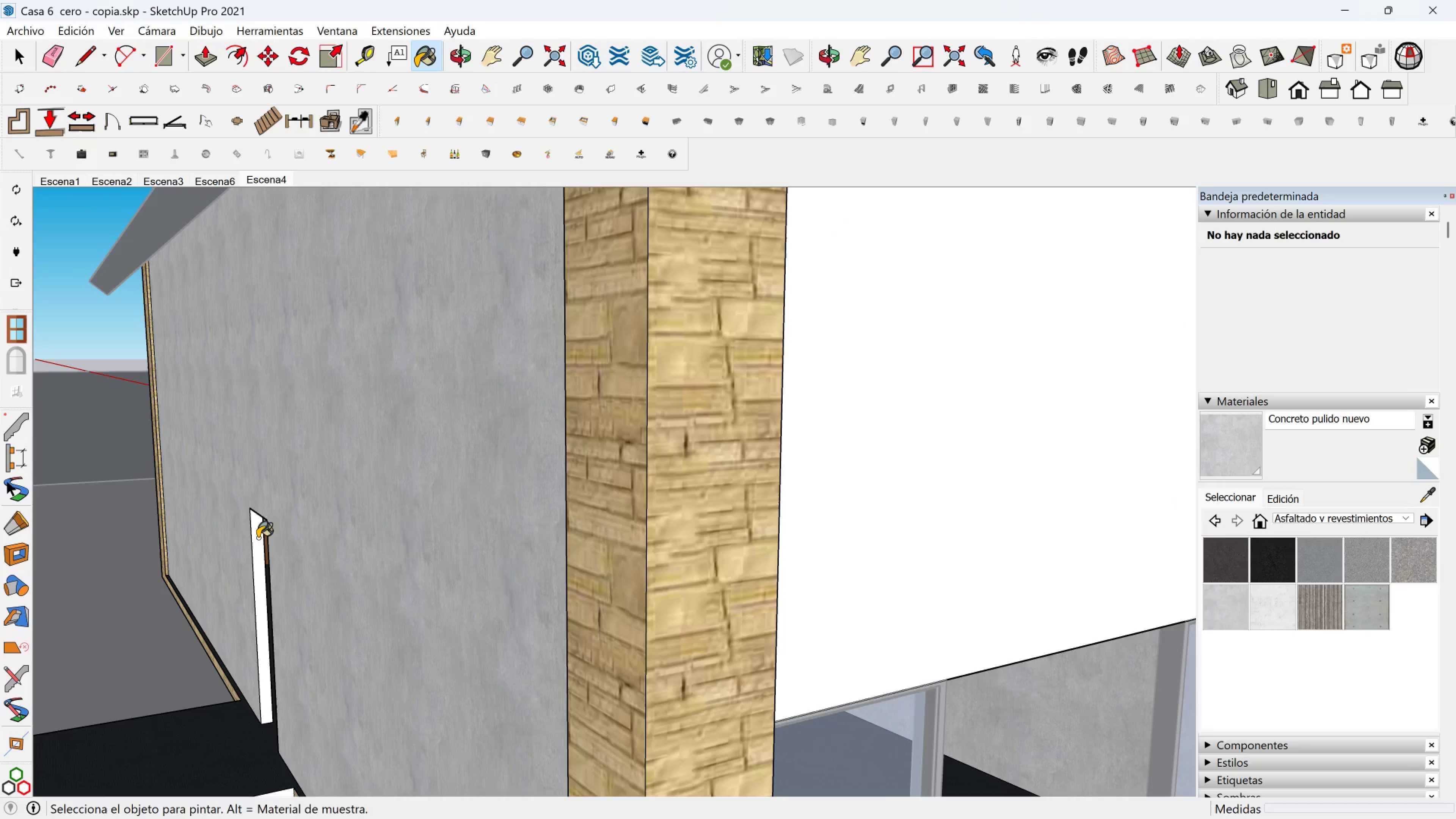 
hold_key(key=ControlLeft, duration=0.85)
left_click([257, 538])
 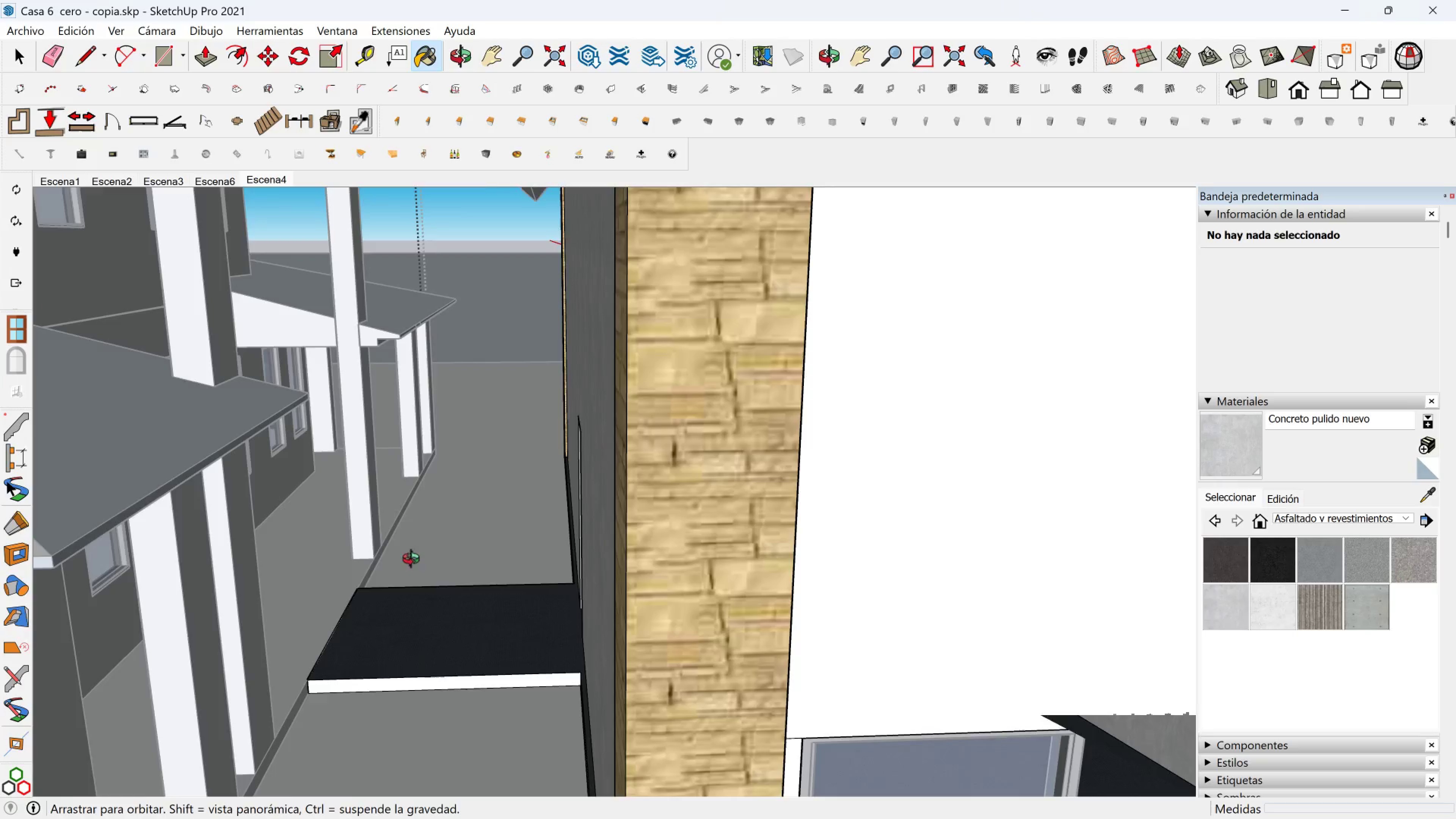 
hold_key(key=ShiftLeft, duration=0.43)
 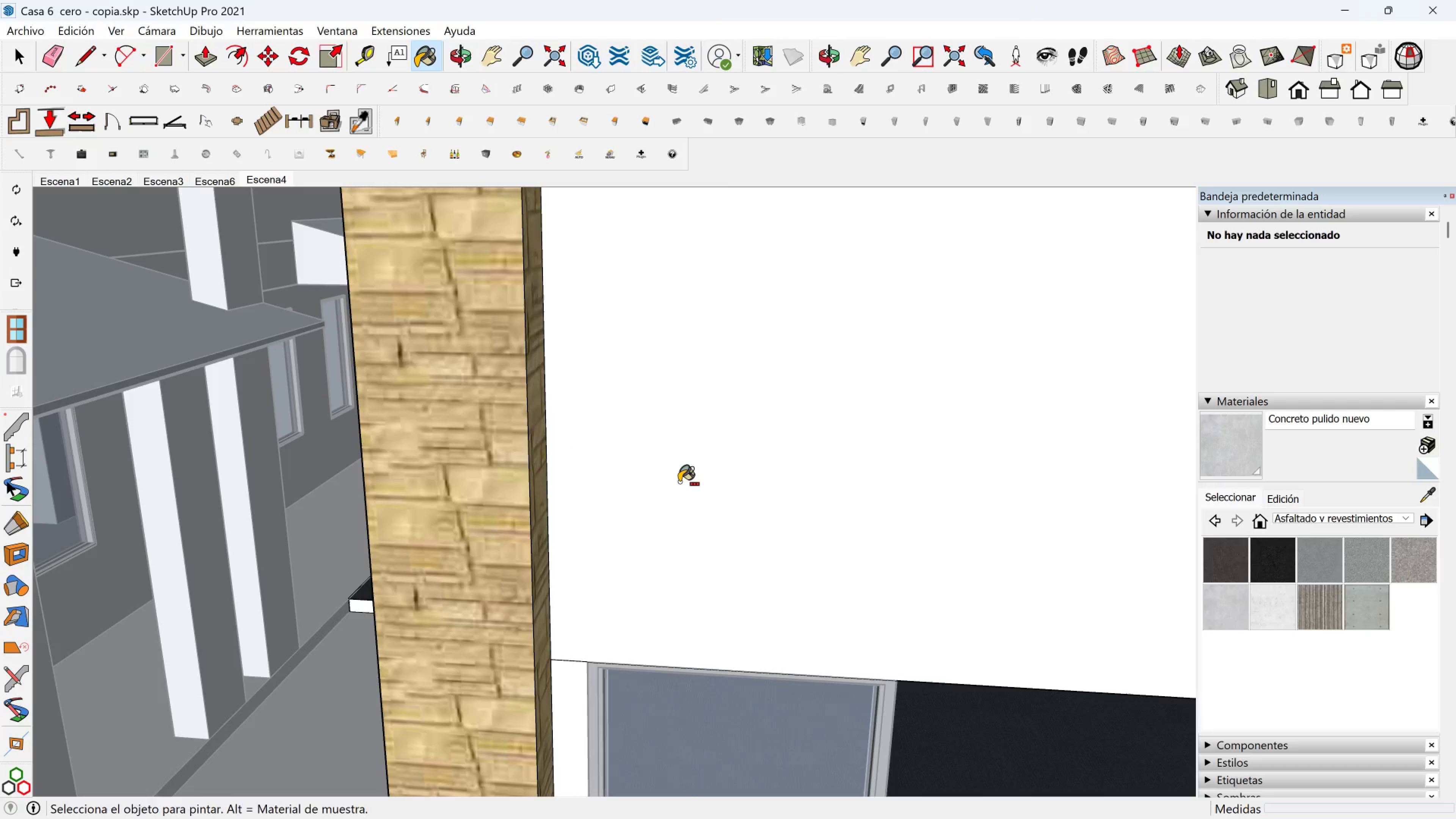 
hold_key(key=ControlLeft, duration=0.32)
left_click([681, 483])
 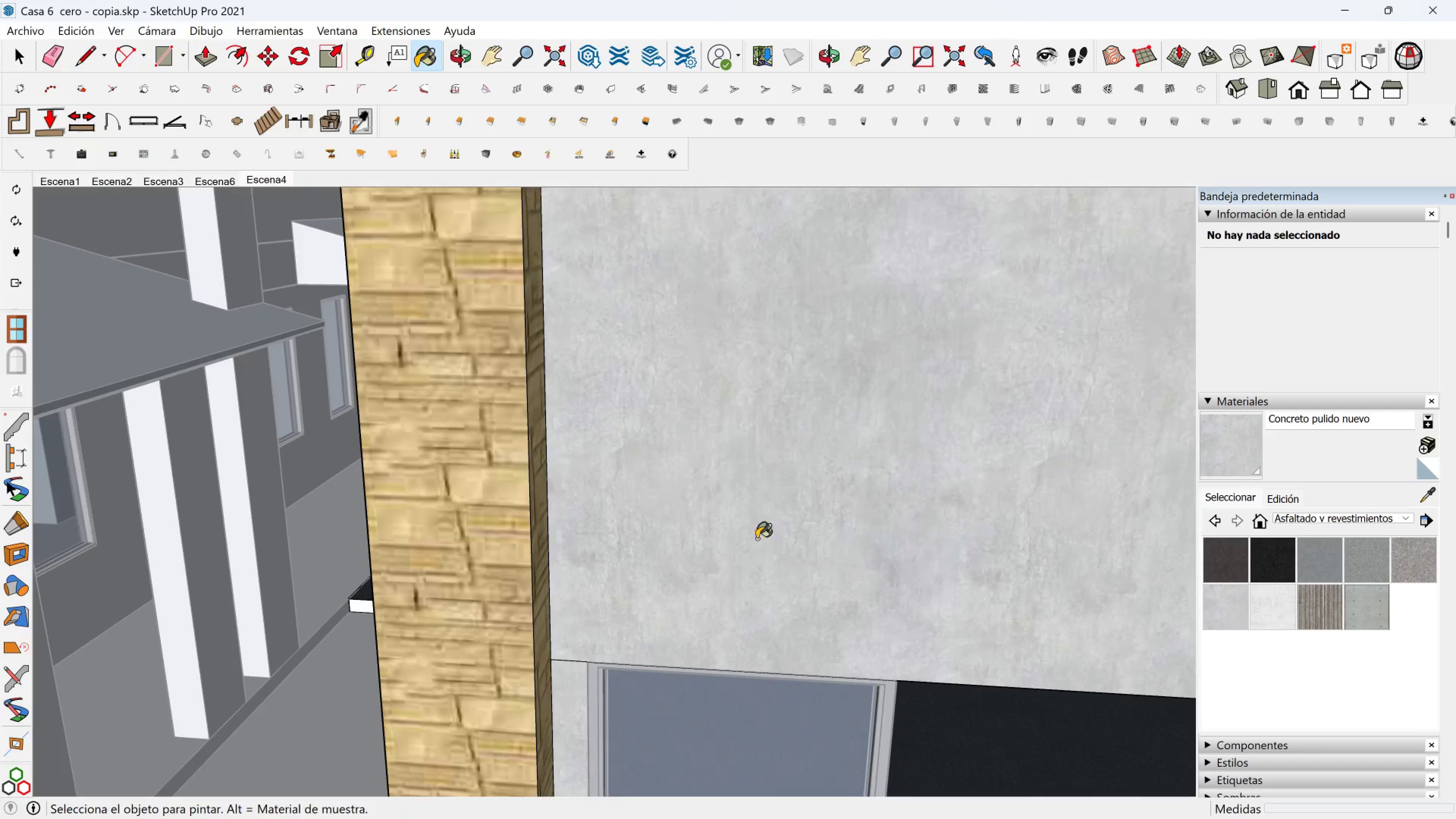 
hold_key(key=ShiftLeft, duration=0.39)
scroll: coordinate [728, 330], scroll_direction: down, amount: 4.0
 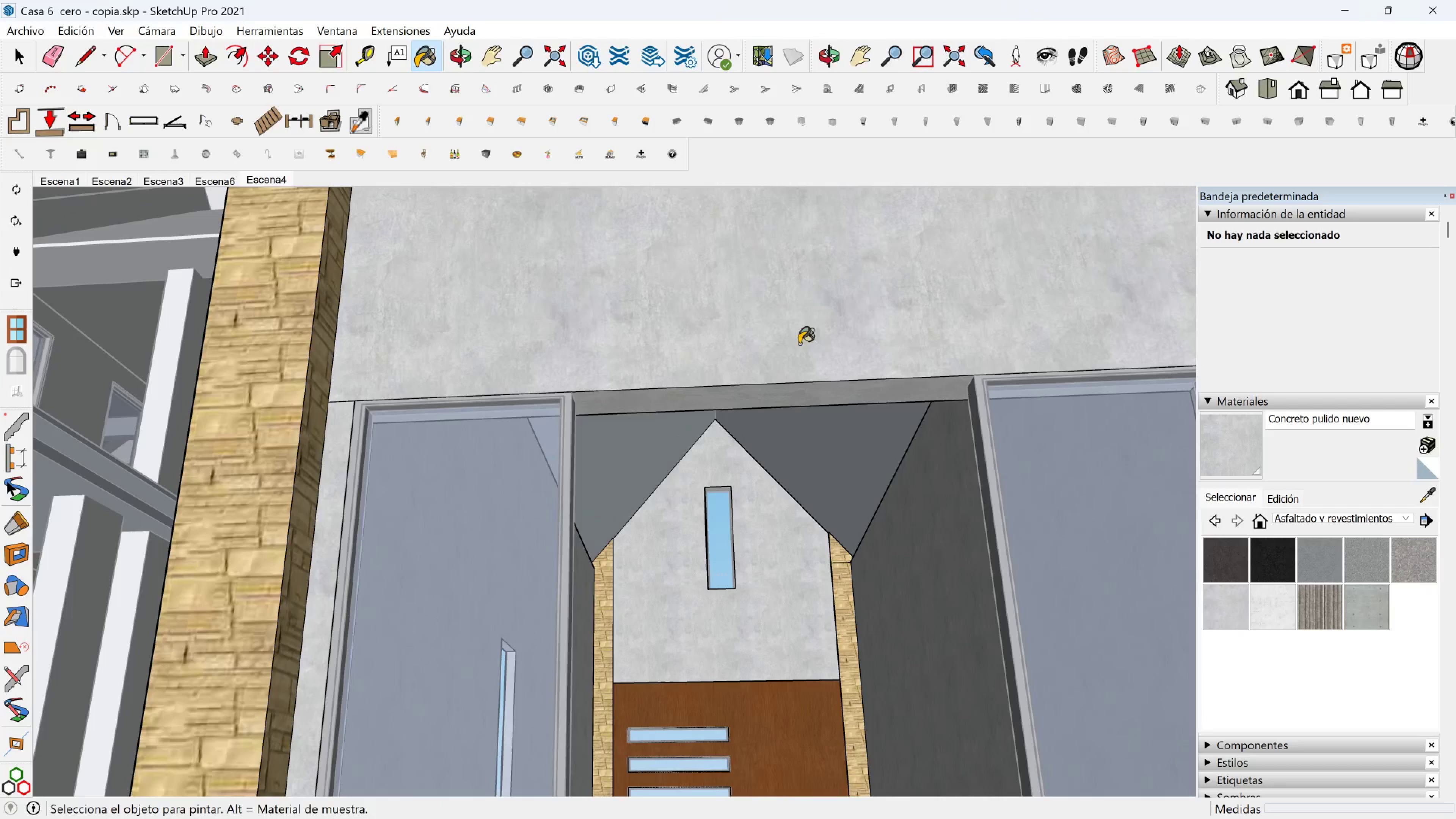 
scroll: coordinate [984, 590], scroll_direction: up, amount: 3.0
 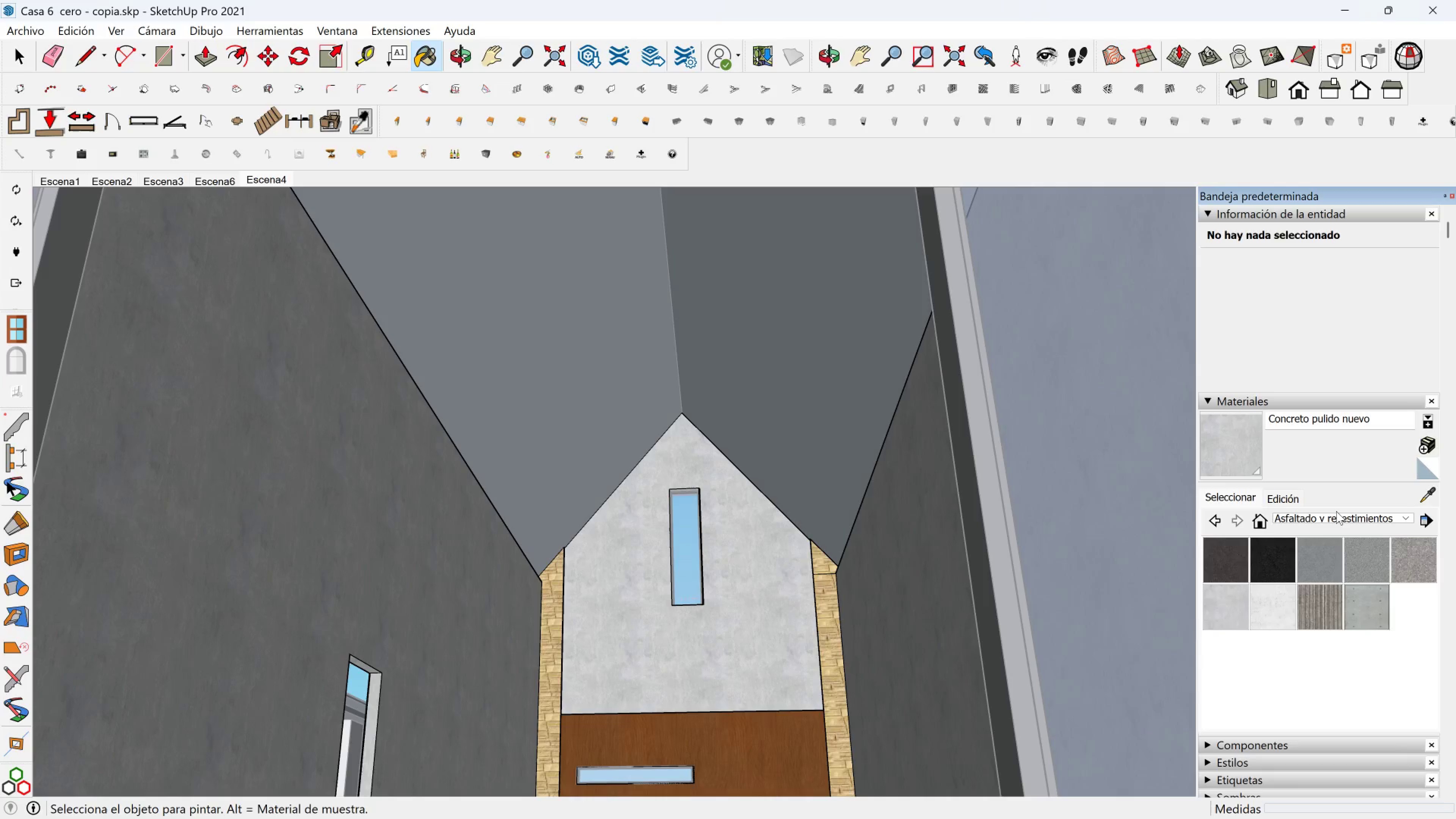 
double_click([1338, 518])
 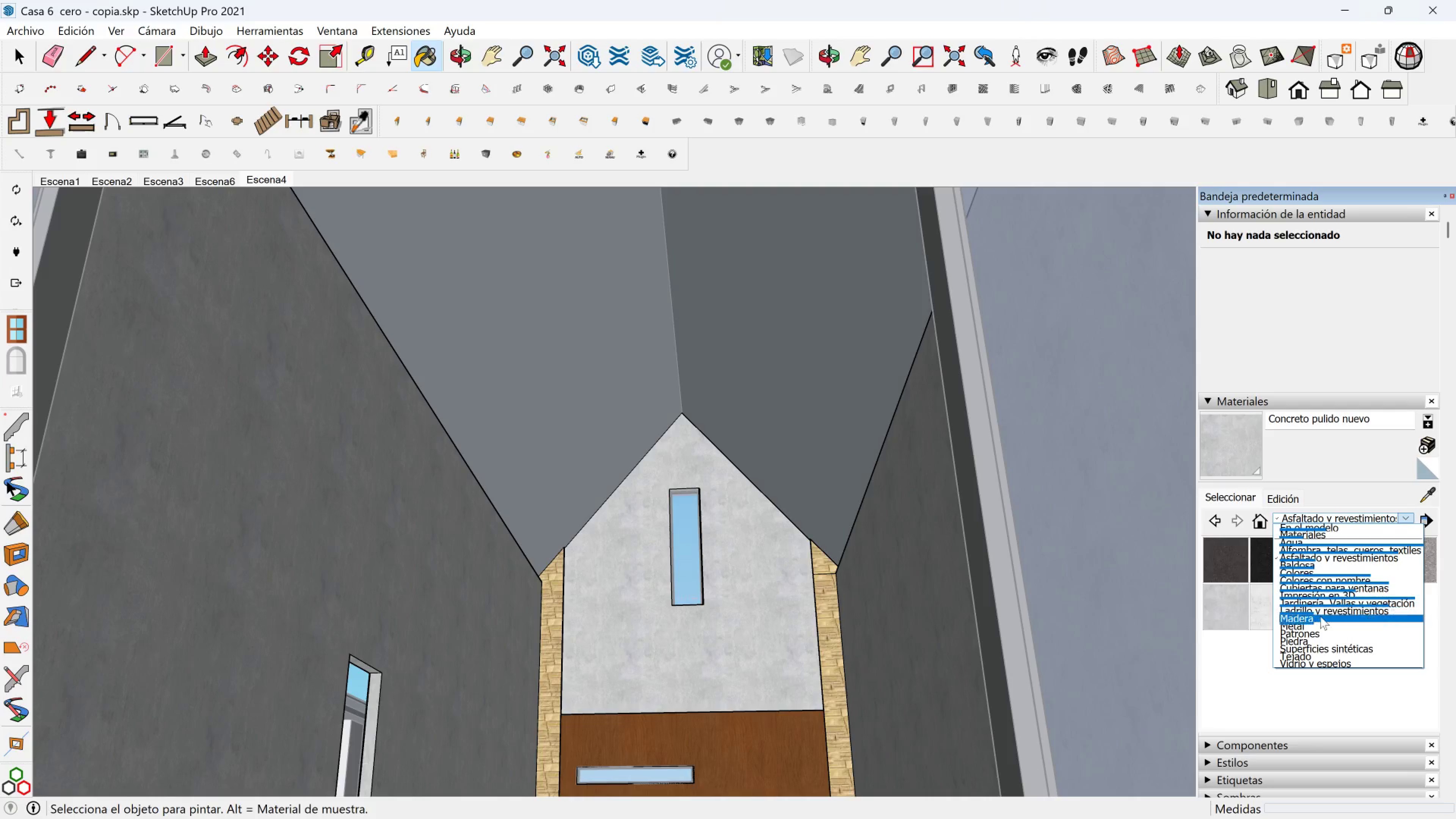 
left_click([1320, 618])
 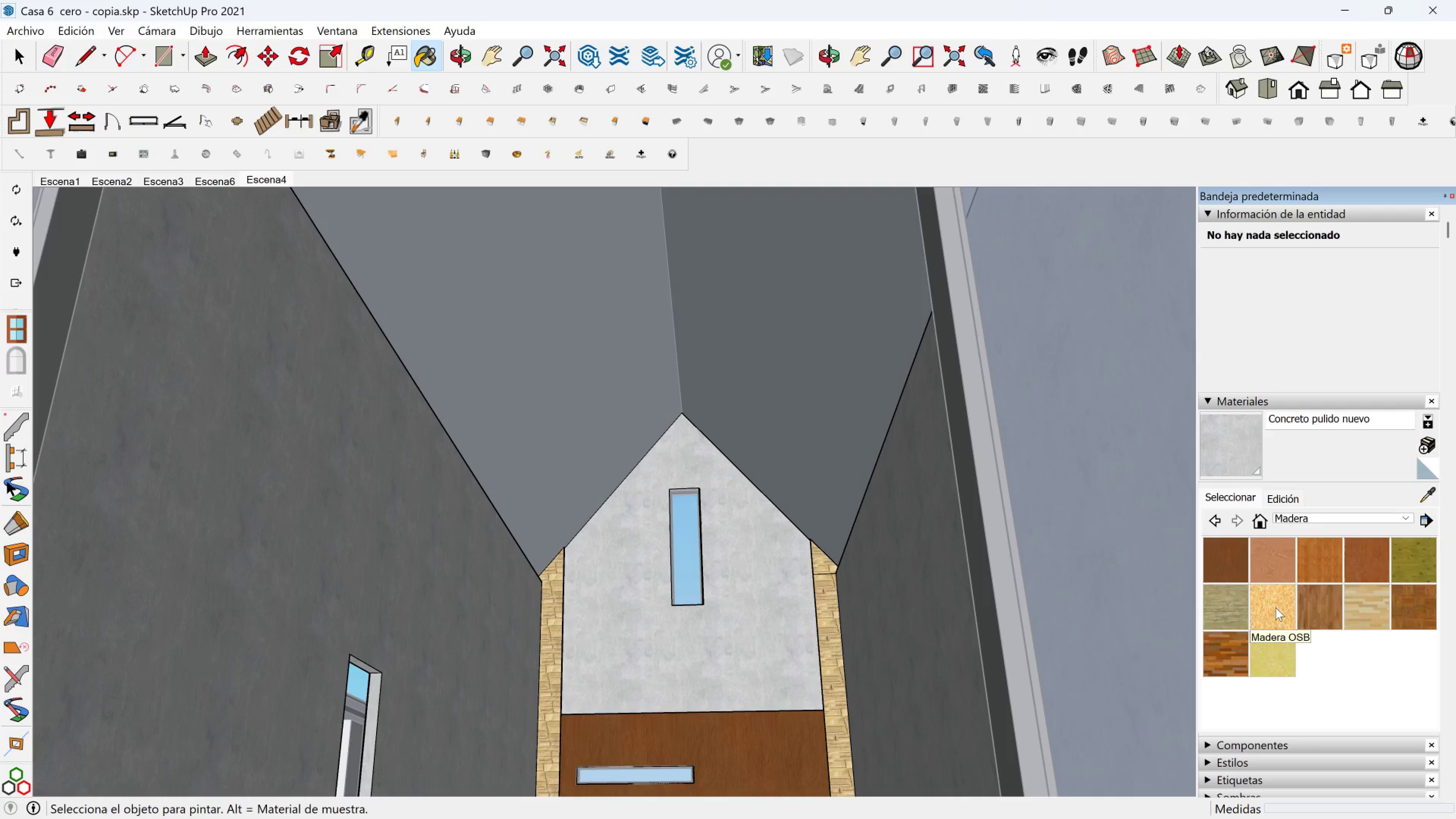 
double_click([788, 417])
 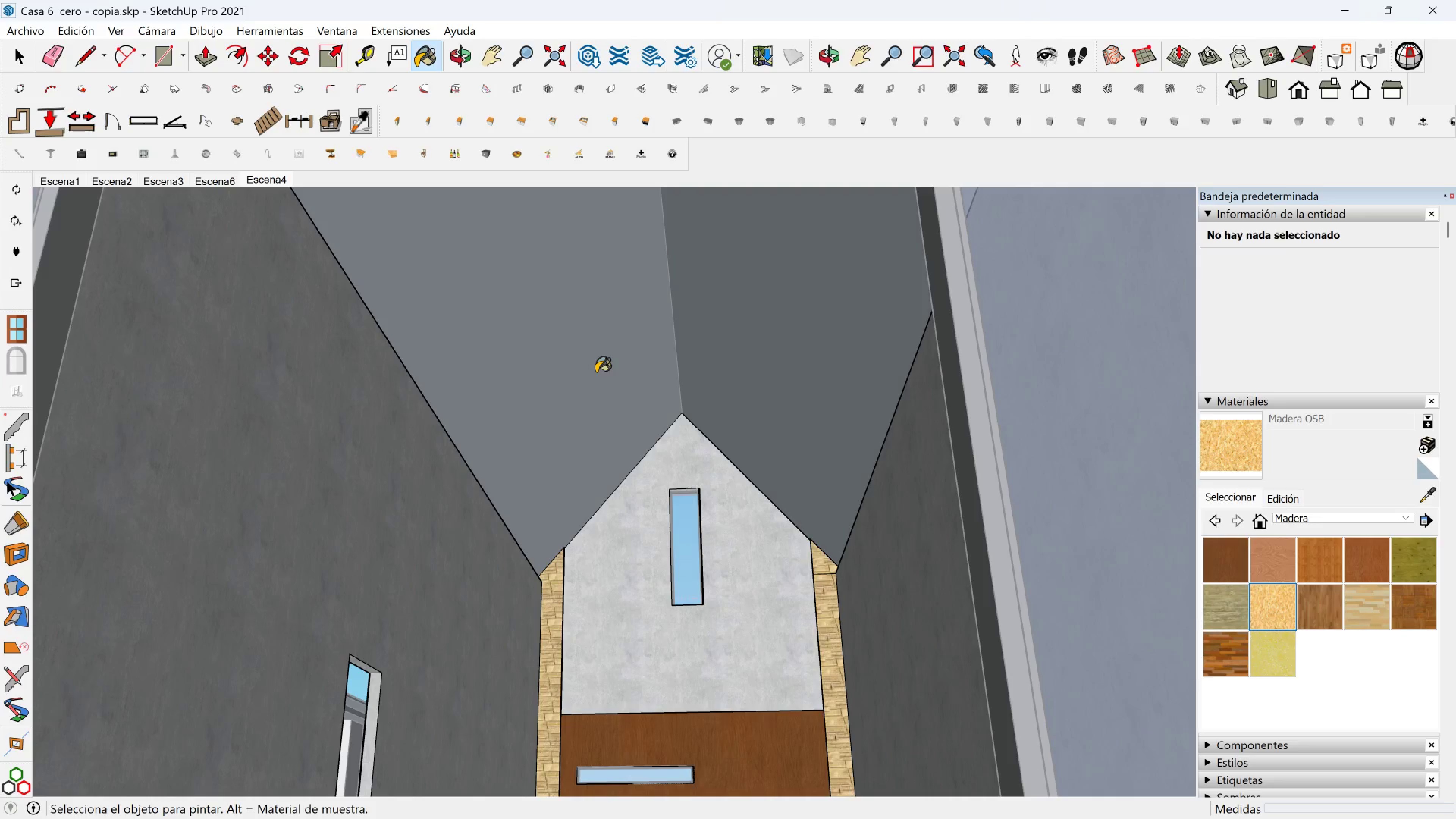 
triple_click([596, 372])
 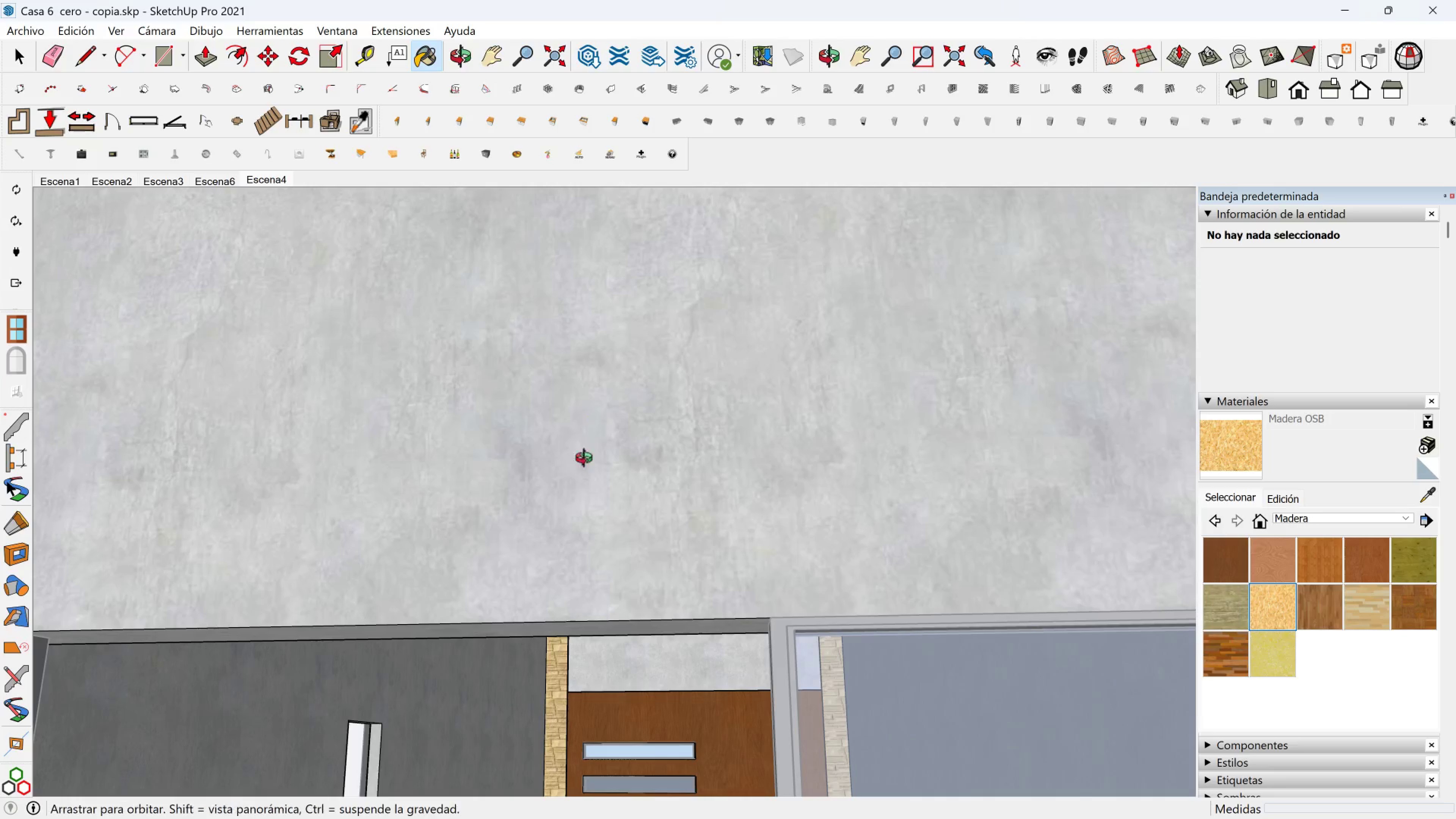 
key(Space)
 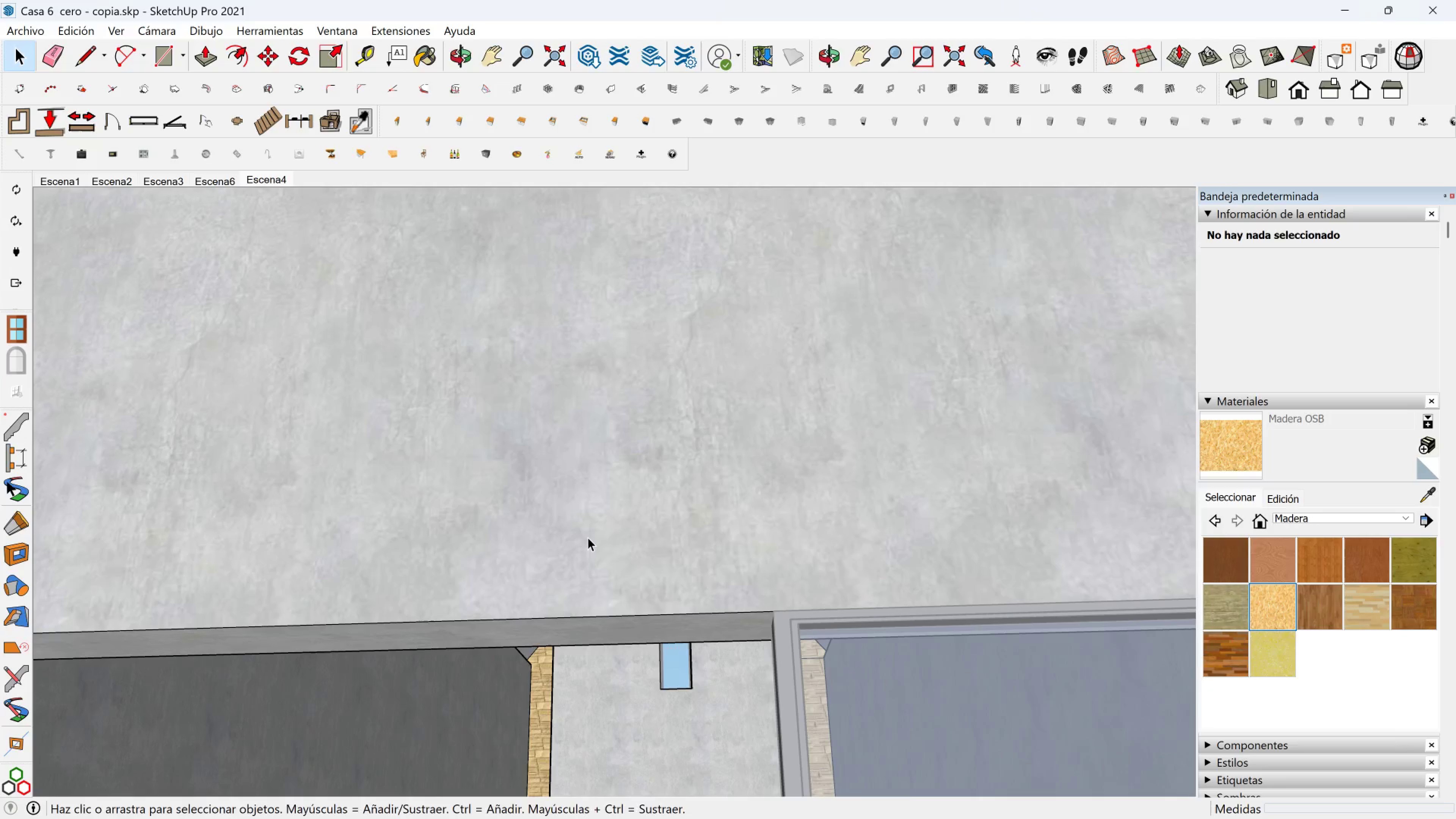 
hold_key(key=ShiftLeft, duration=0.65)
 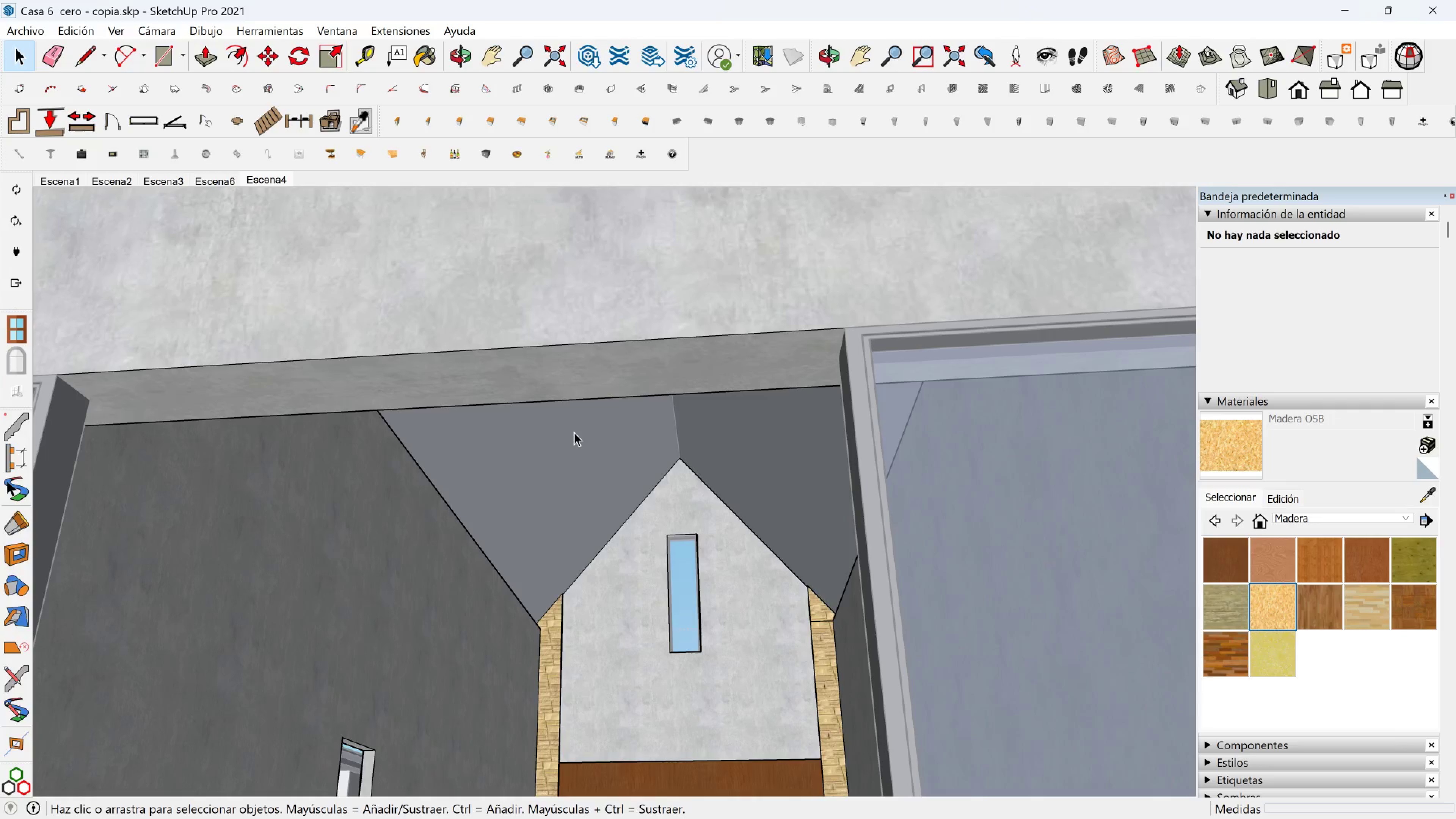 
double_click([574, 432])
 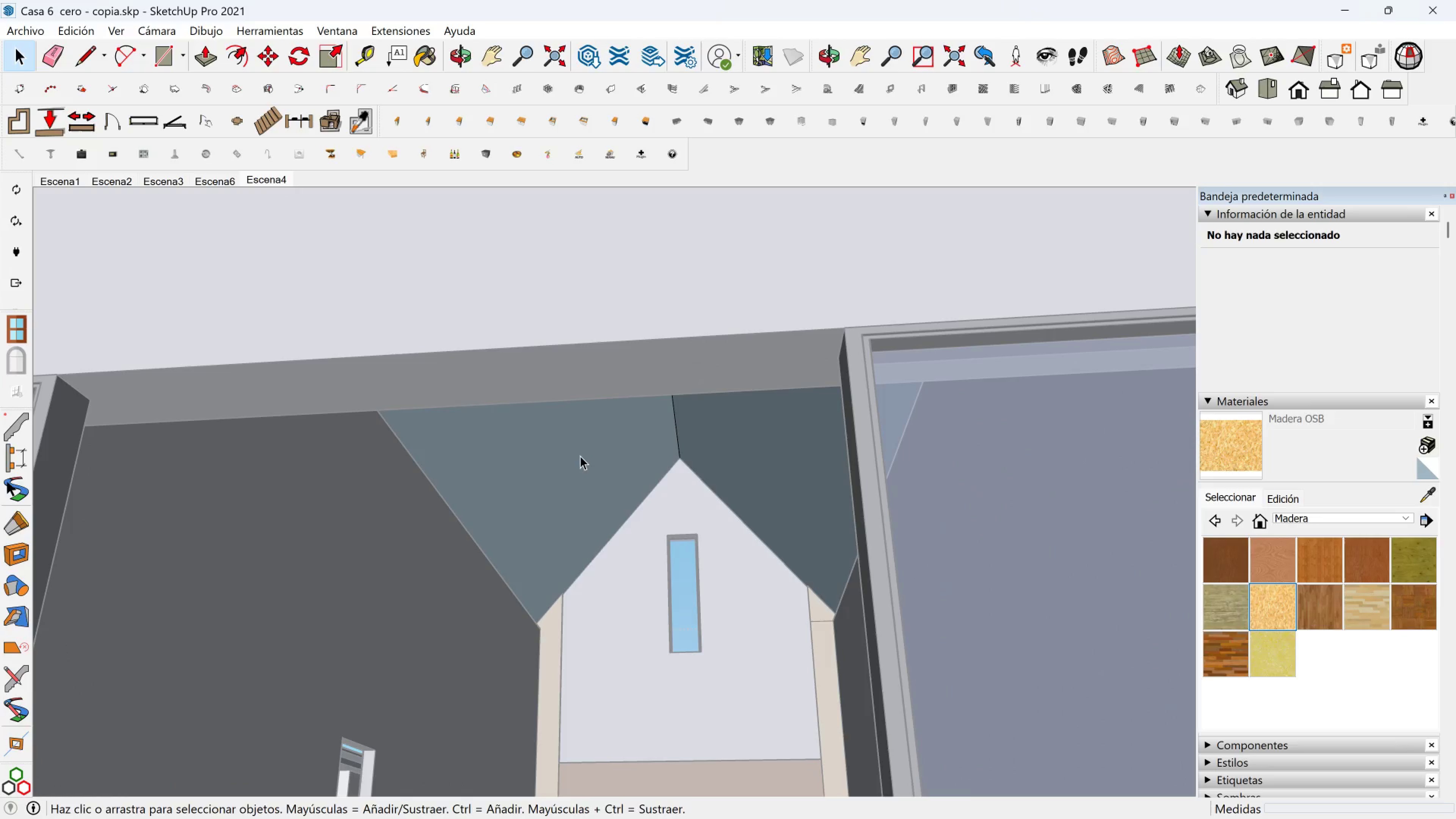 
triple_click([580, 456])
 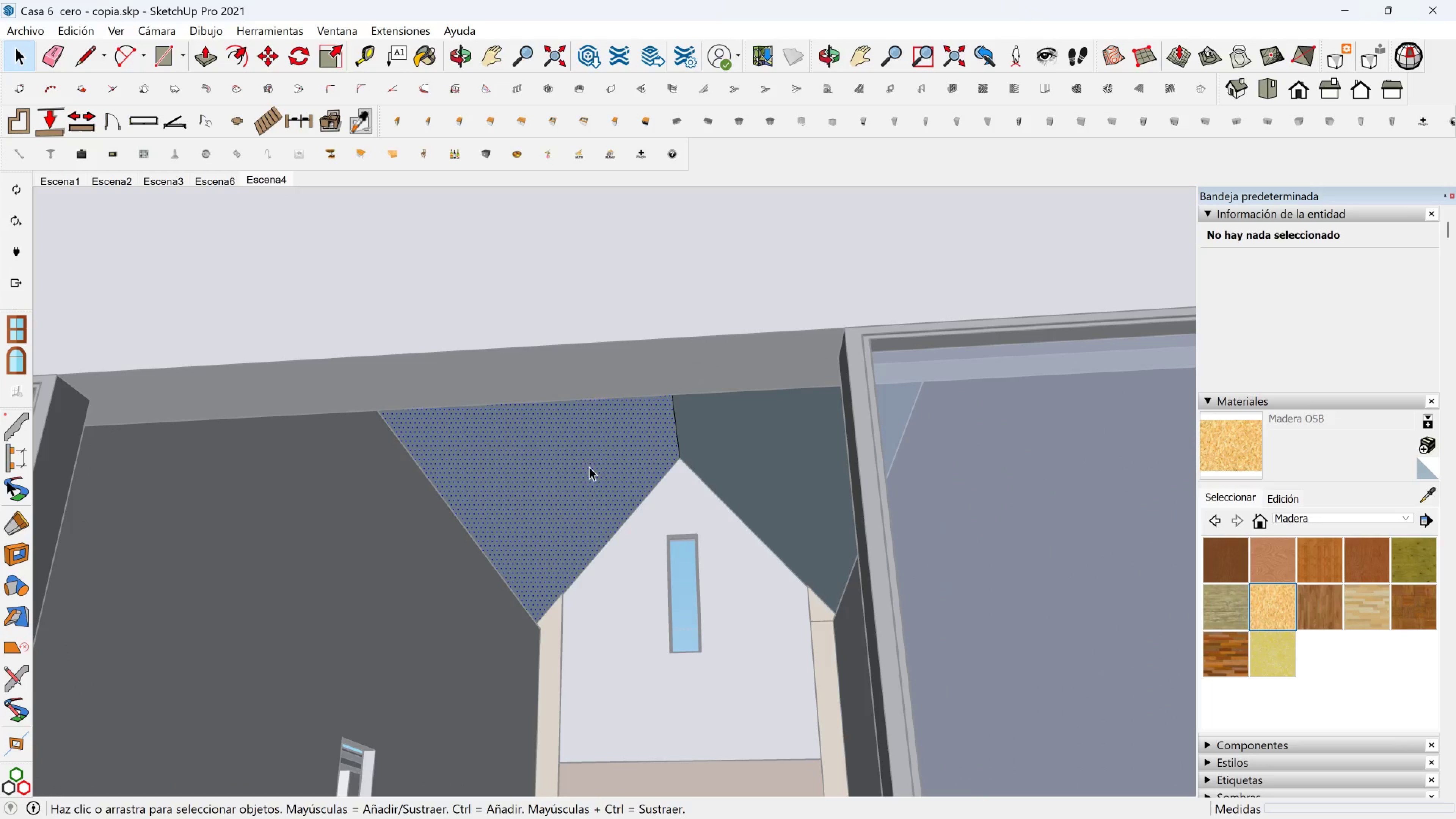 
hold_key(key=ShiftLeft, duration=0.33)
 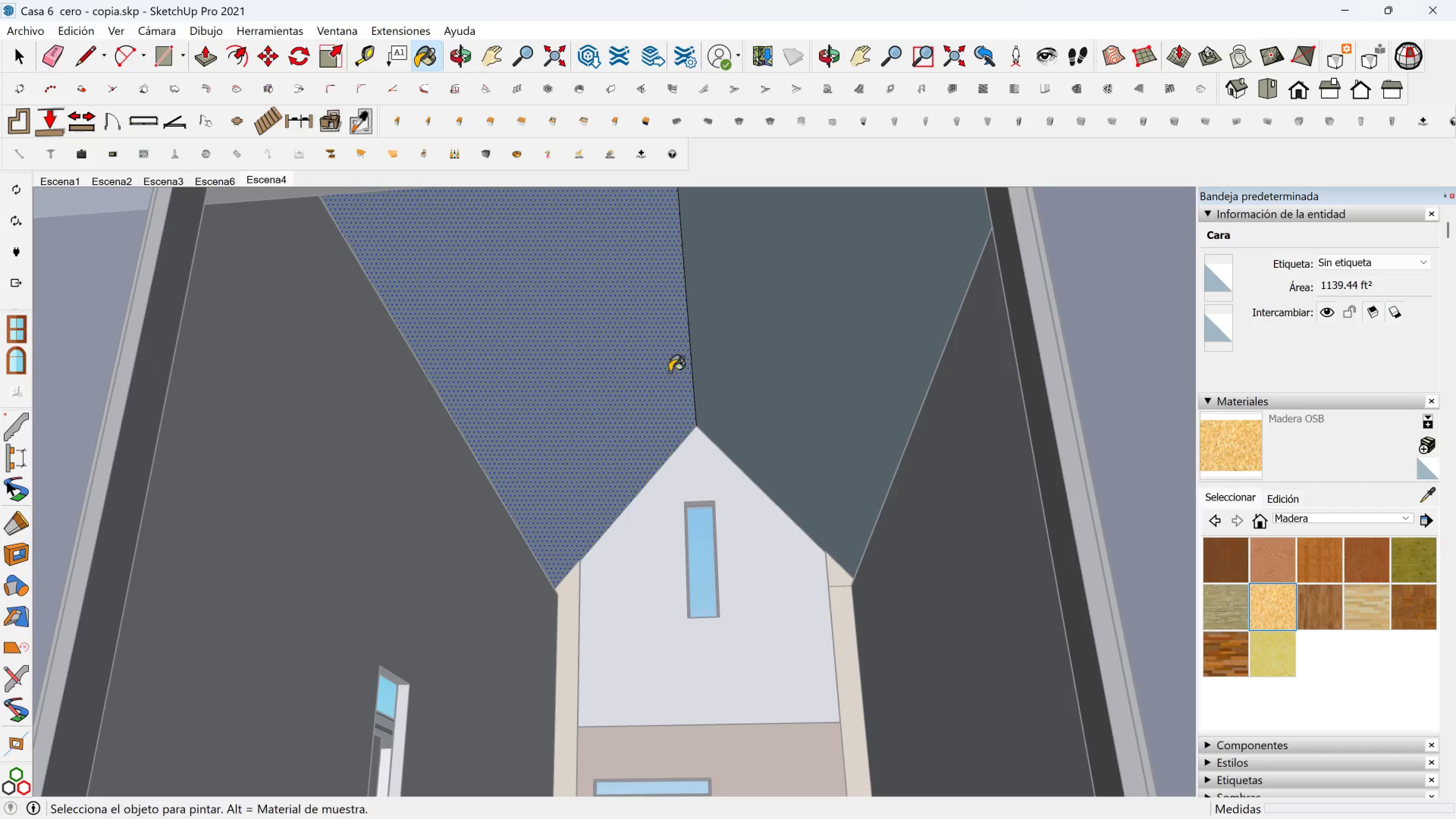 
double_click([590, 372])
 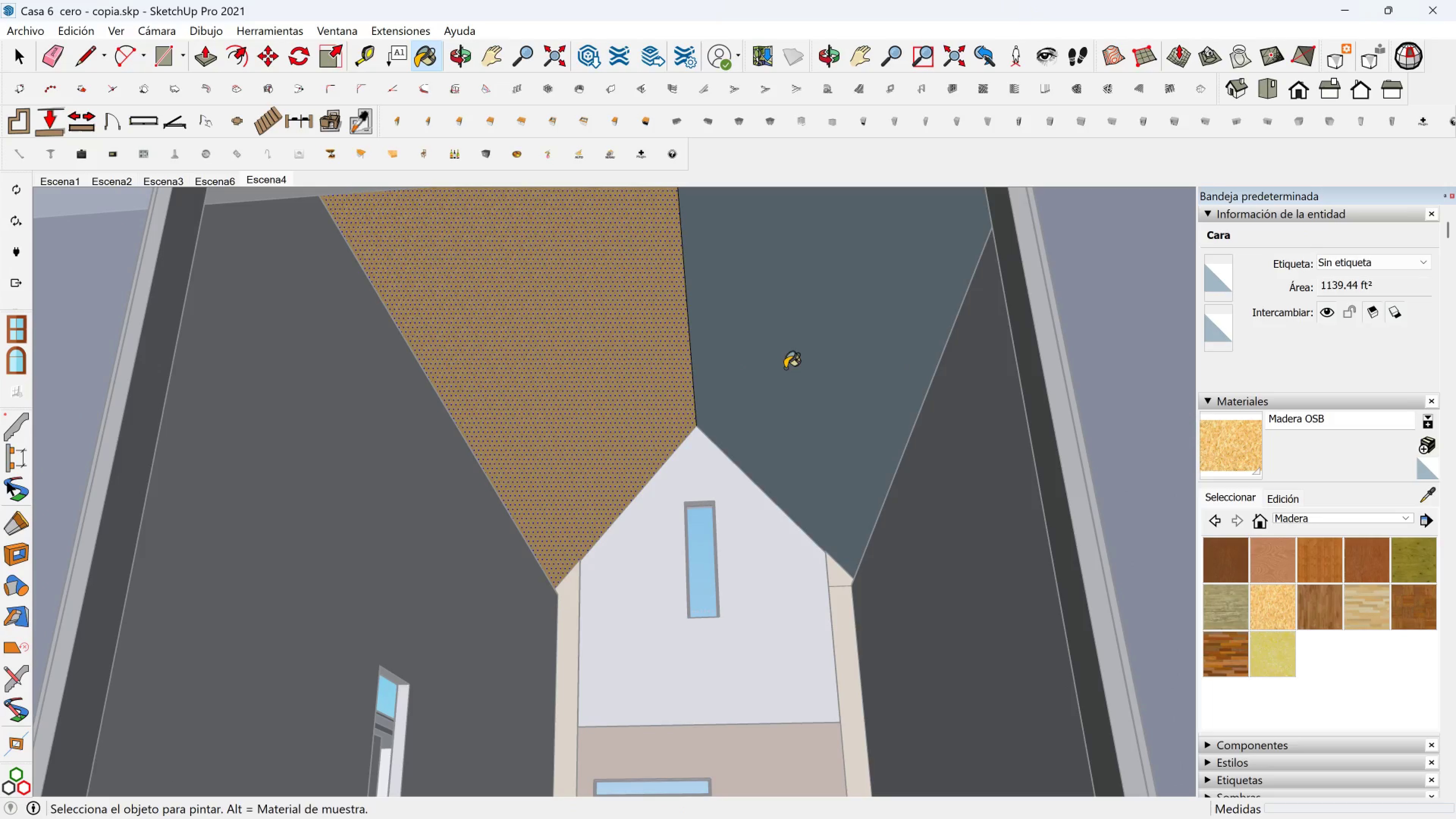 
triple_click([785, 368])
 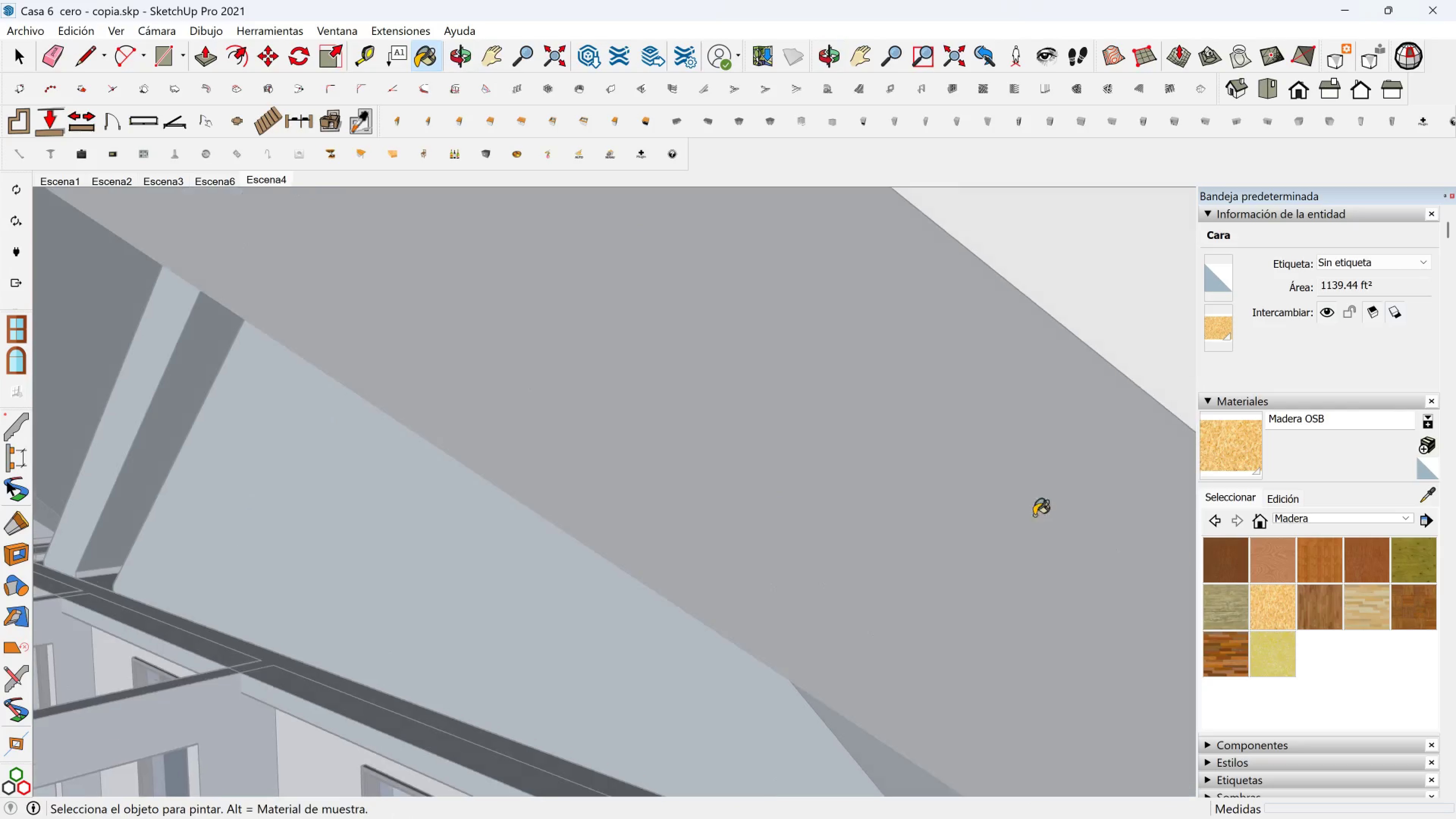 
hold_key(key=ShiftLeft, duration=1.27)
 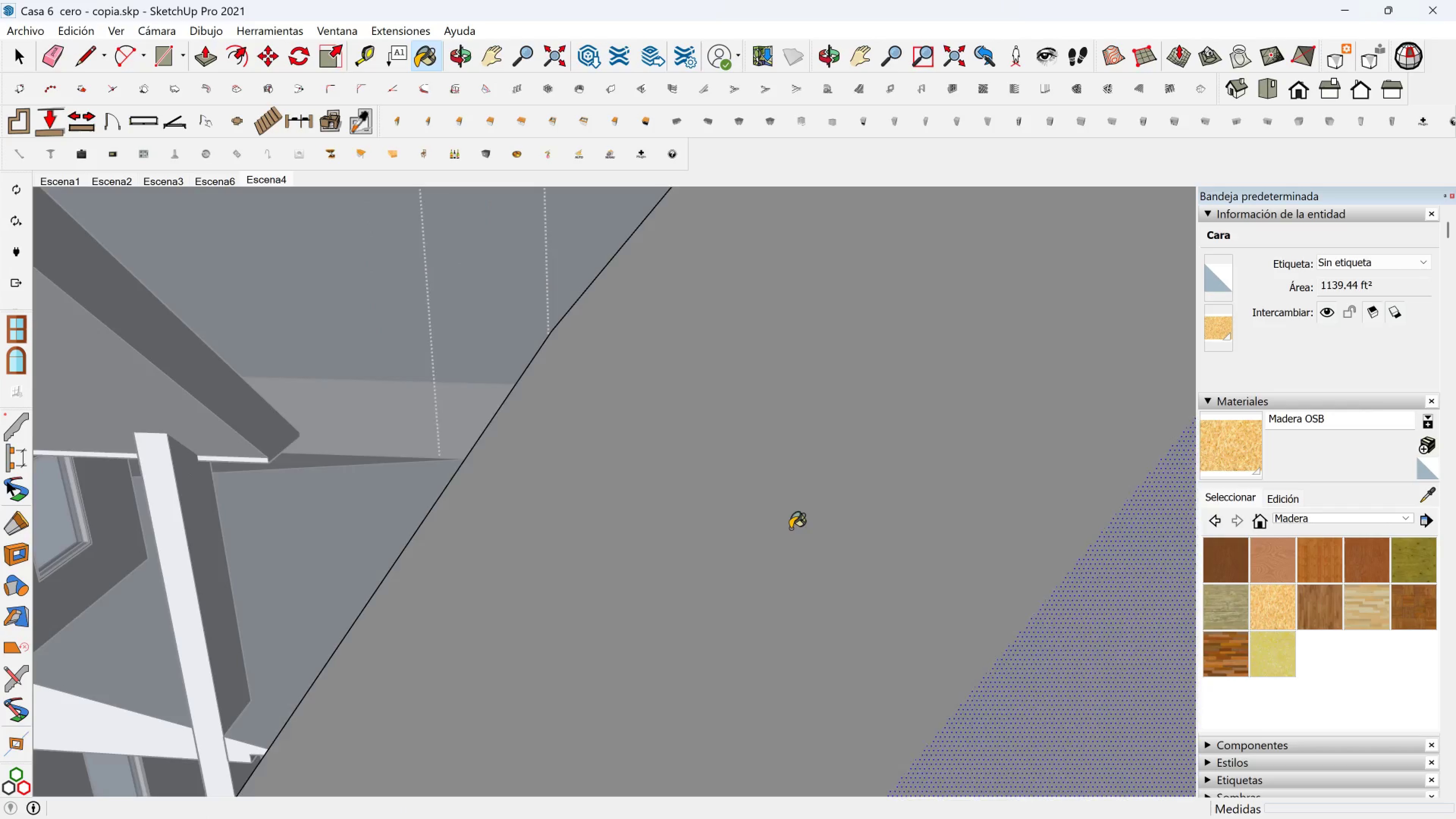 
scroll: coordinate [794, 525], scroll_direction: down, amount: 3.0
 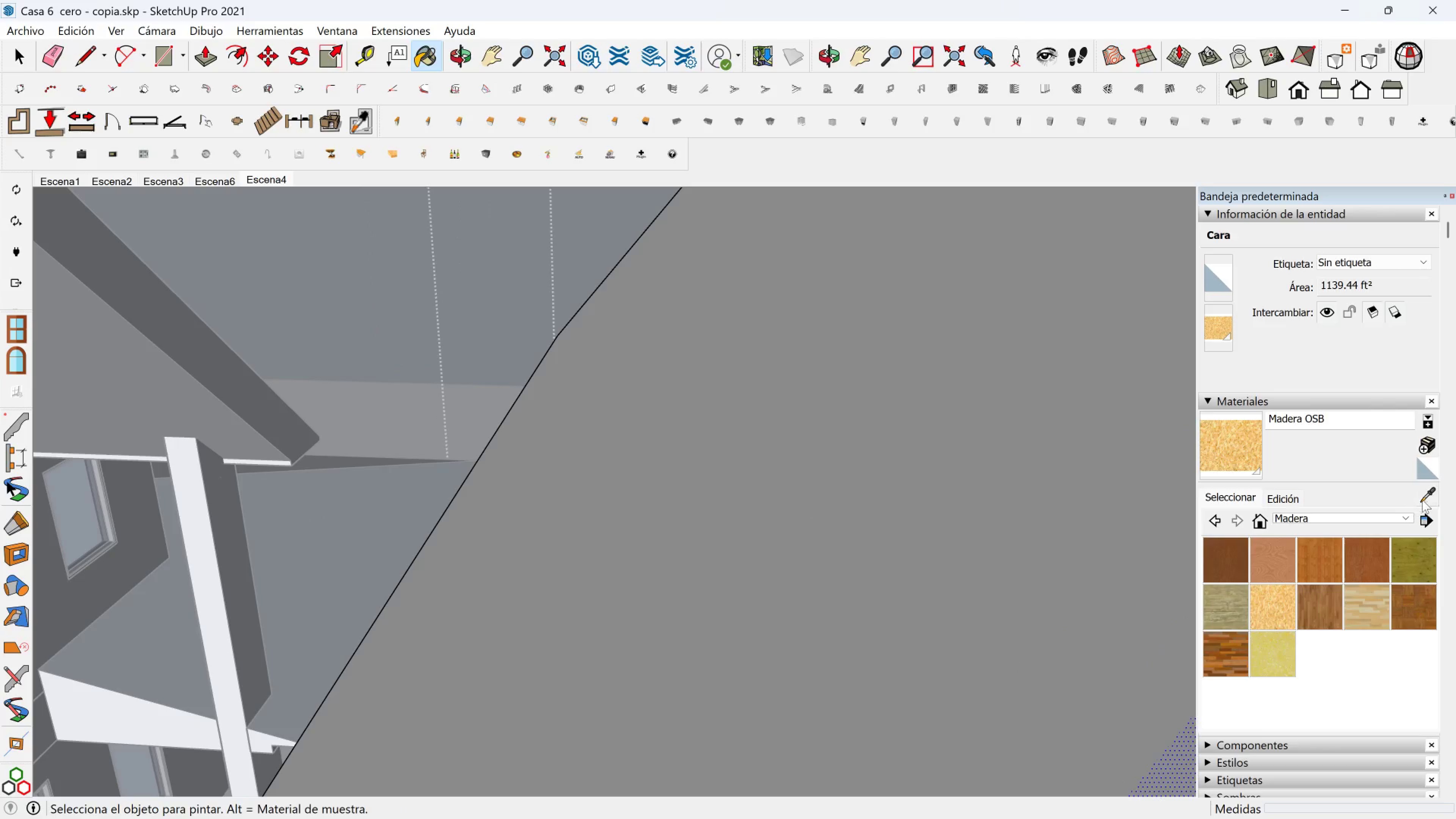 
left_click([1401, 513])
 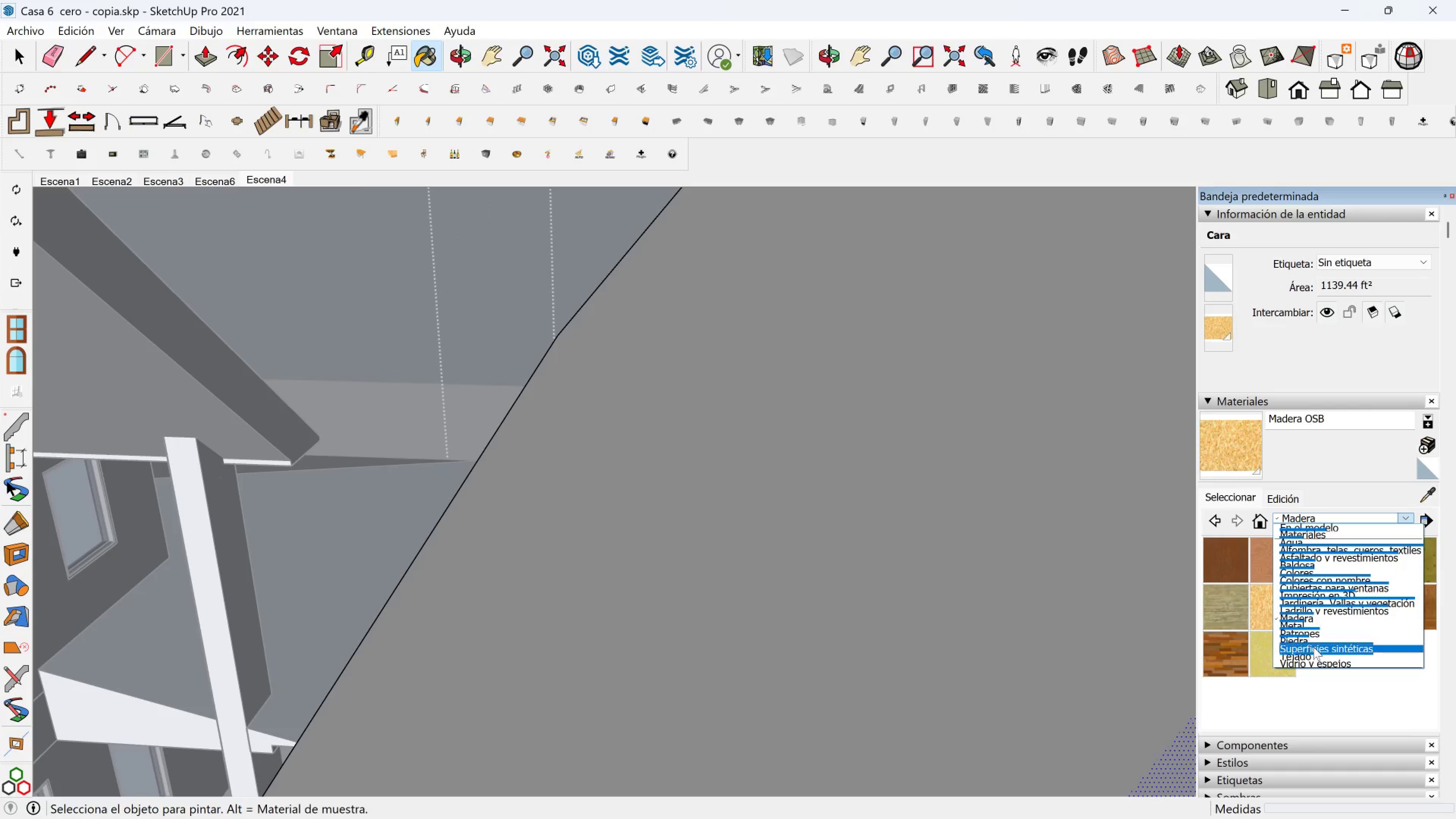 
left_click([1305, 655])
 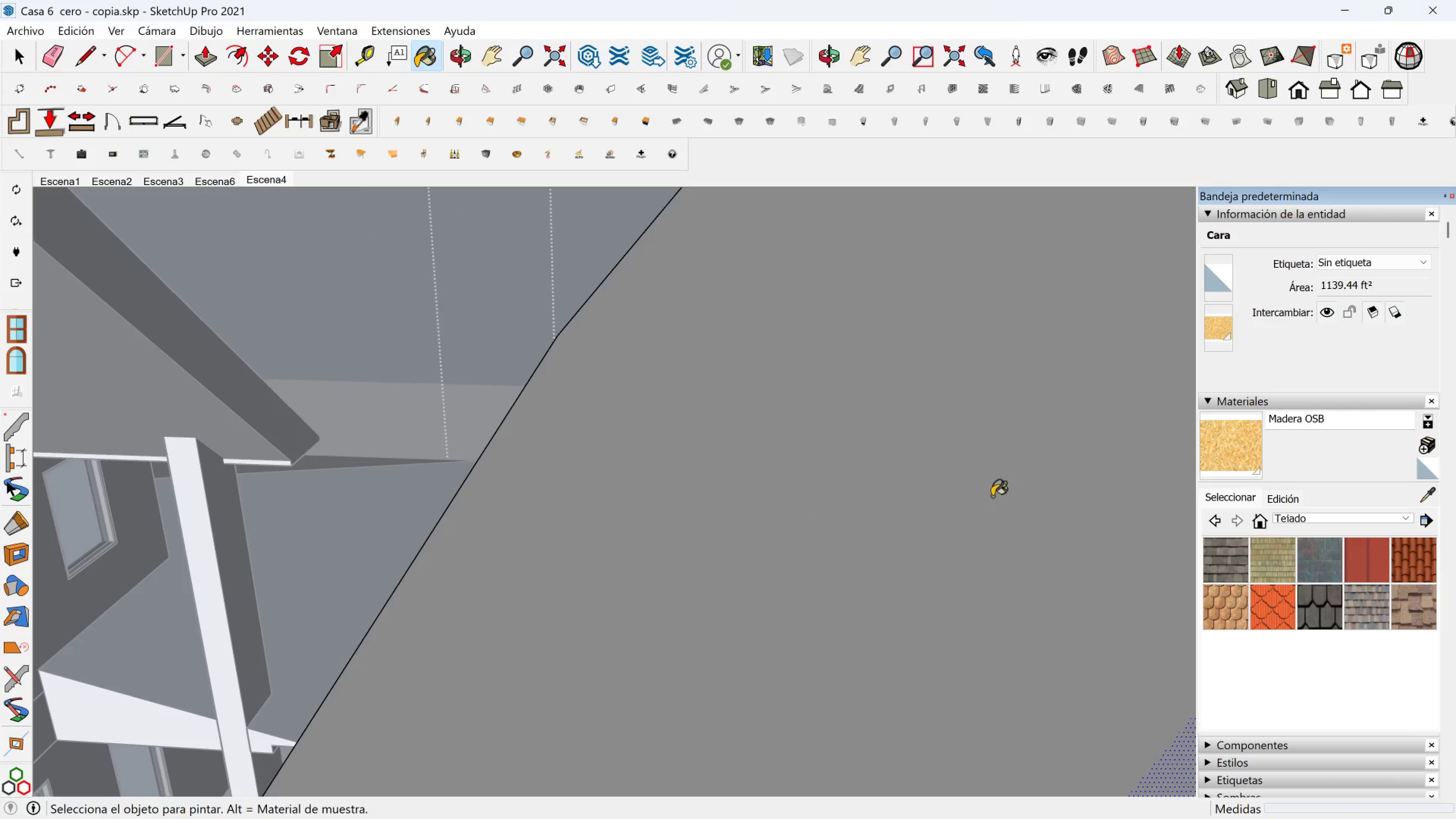 
scroll: coordinate [905, 554], scroll_direction: down, amount: 12.0
 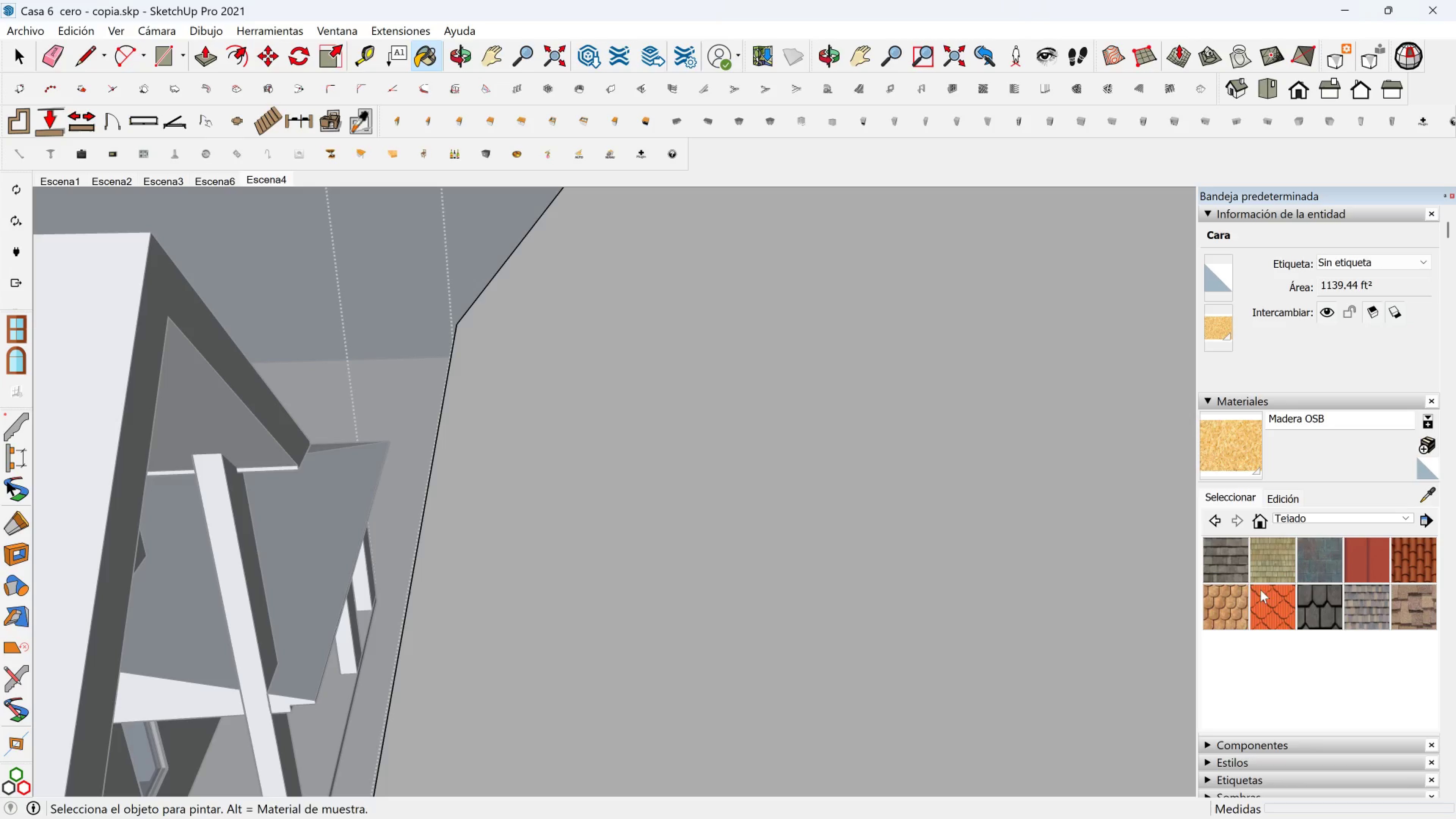 
left_click_drag(start_coordinate=[1231, 564], to_coordinate=[1227, 563])
 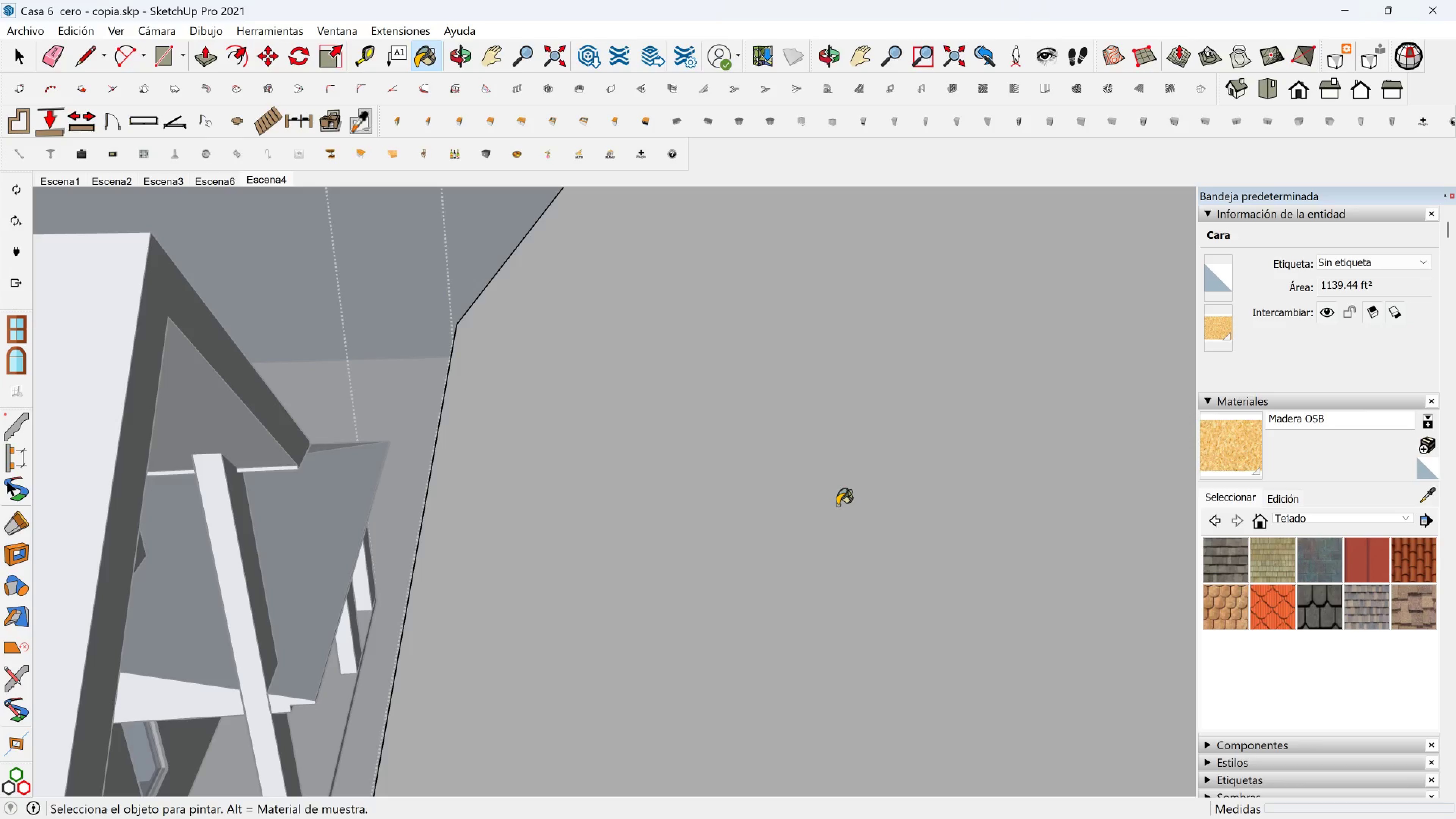 
double_click([837, 505])
 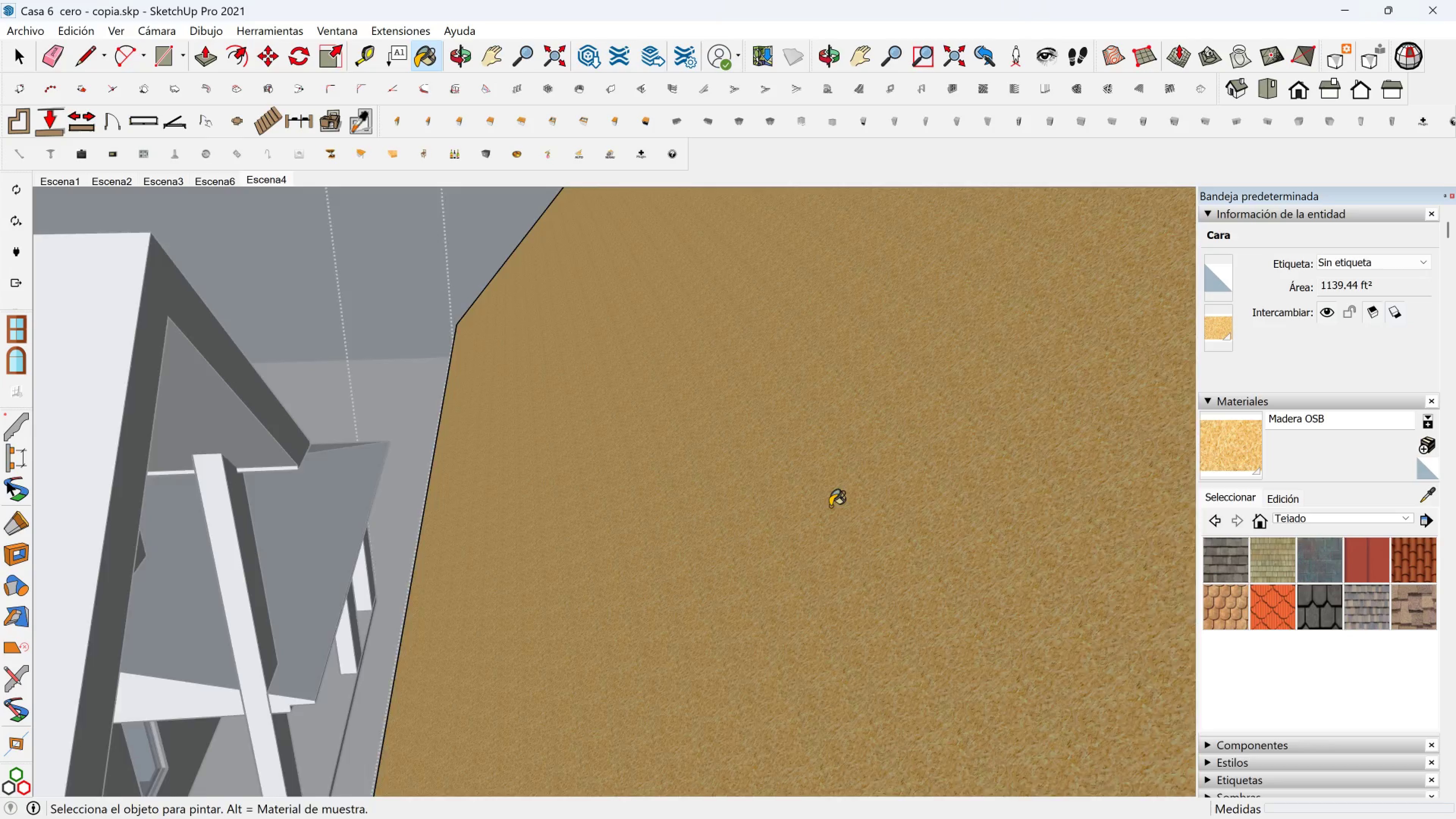 
scroll: coordinate [816, 504], scroll_direction: down, amount: 4.0
 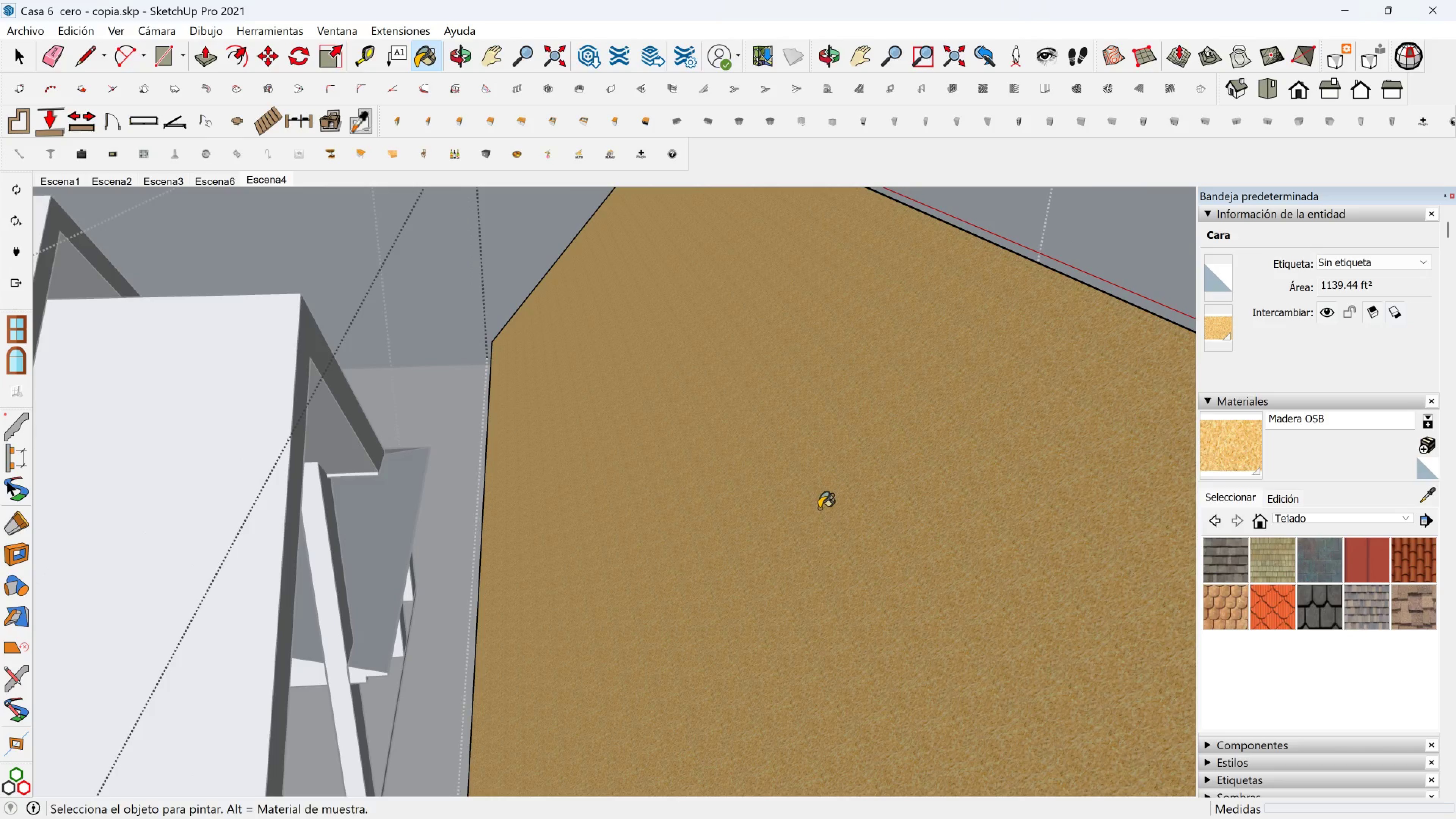 
key(Control+Z)
 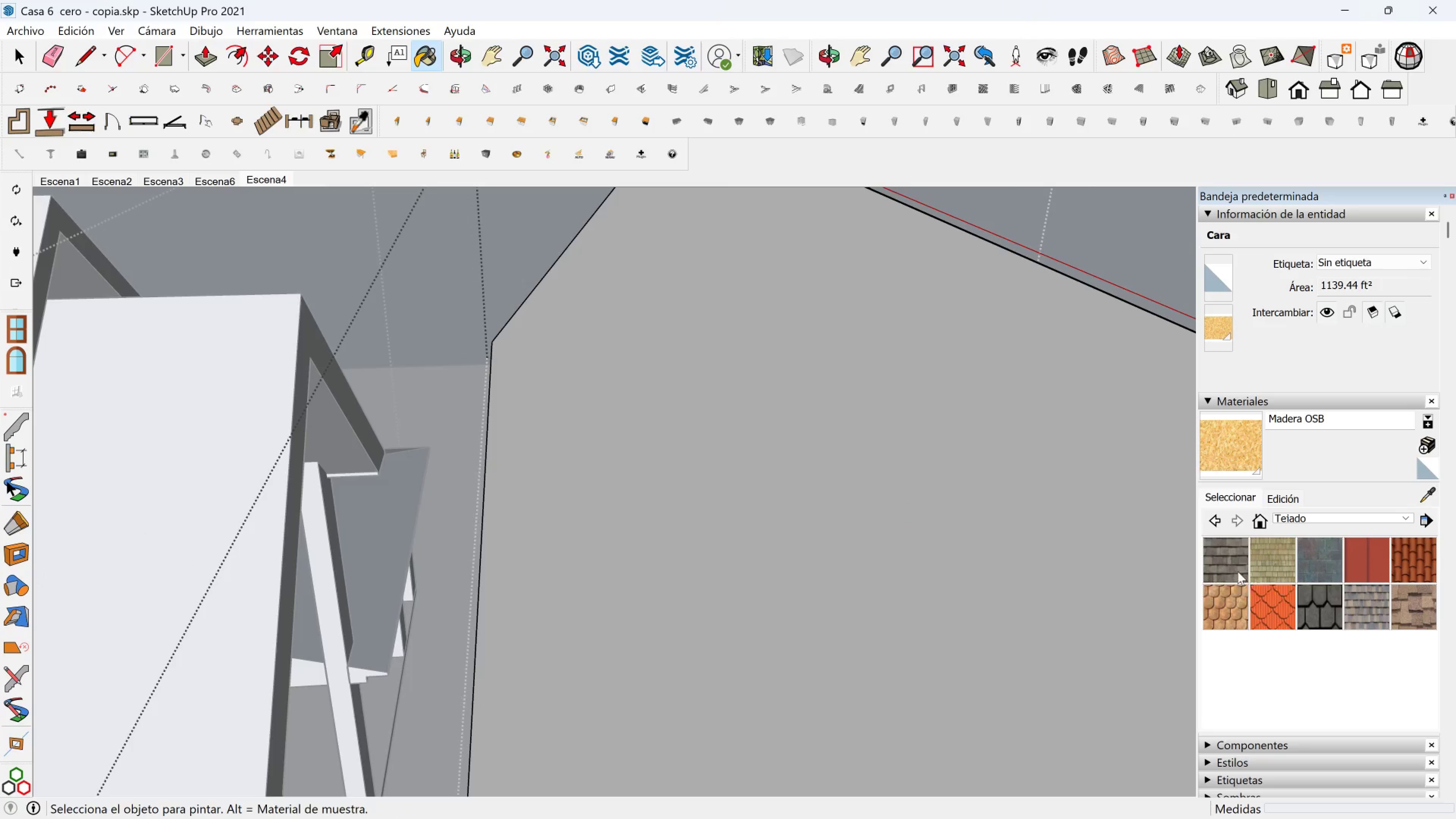 
left_click([1231, 571])
 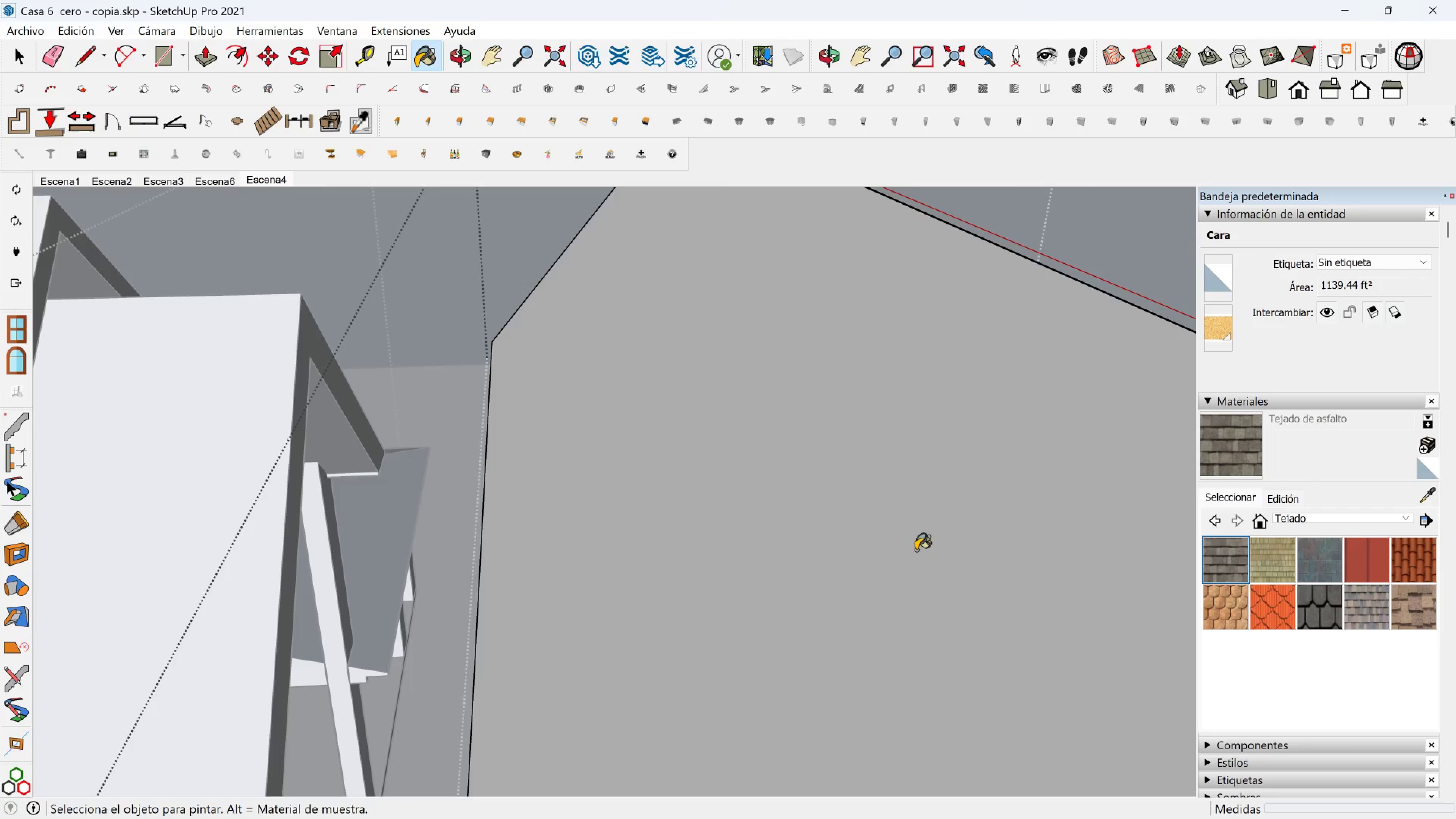 
left_click([916, 550])
 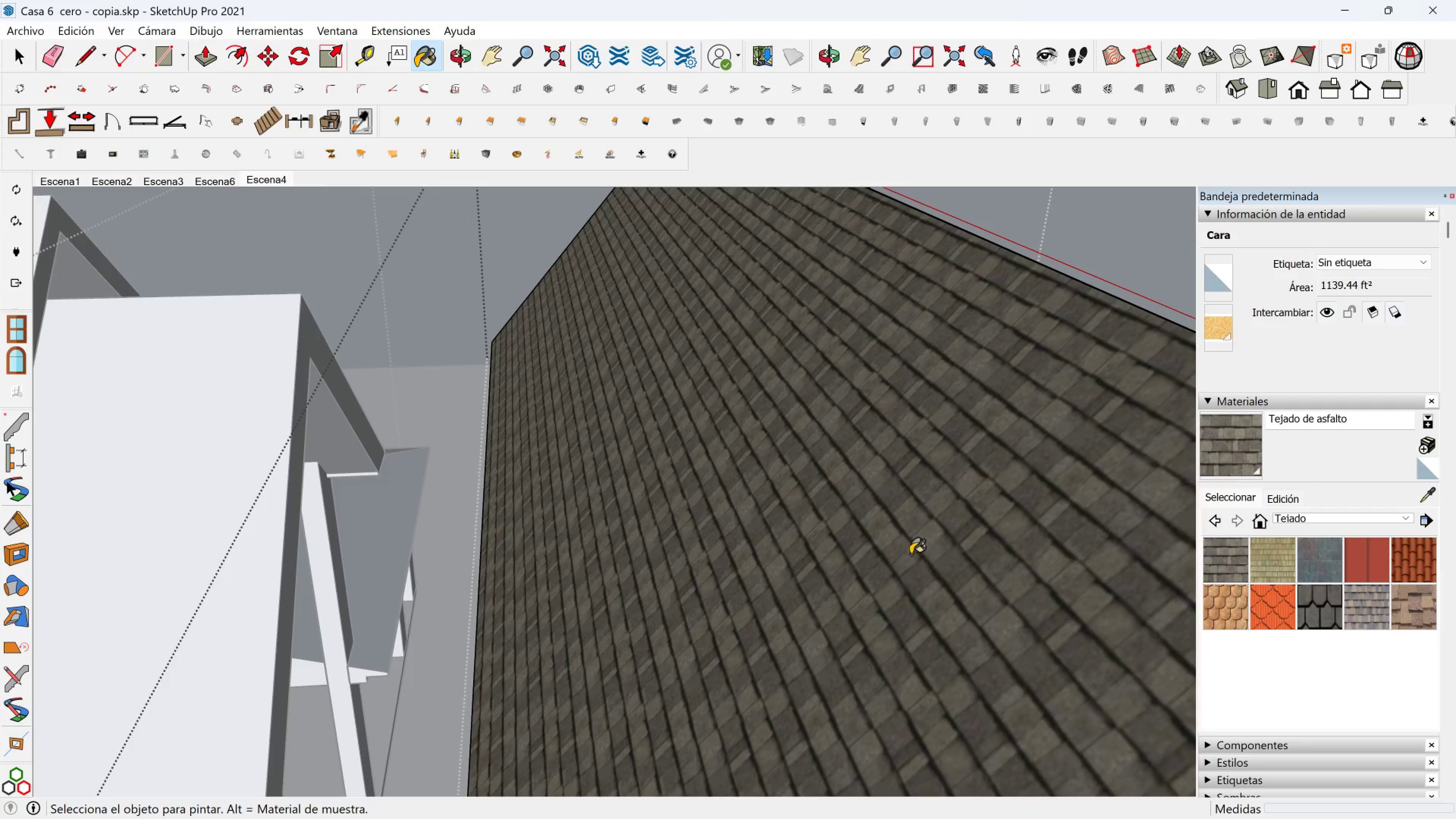 
hold_key(key=ShiftLeft, duration=0.51)
scroll: coordinate [962, 534], scroll_direction: down, amount: 6.0
 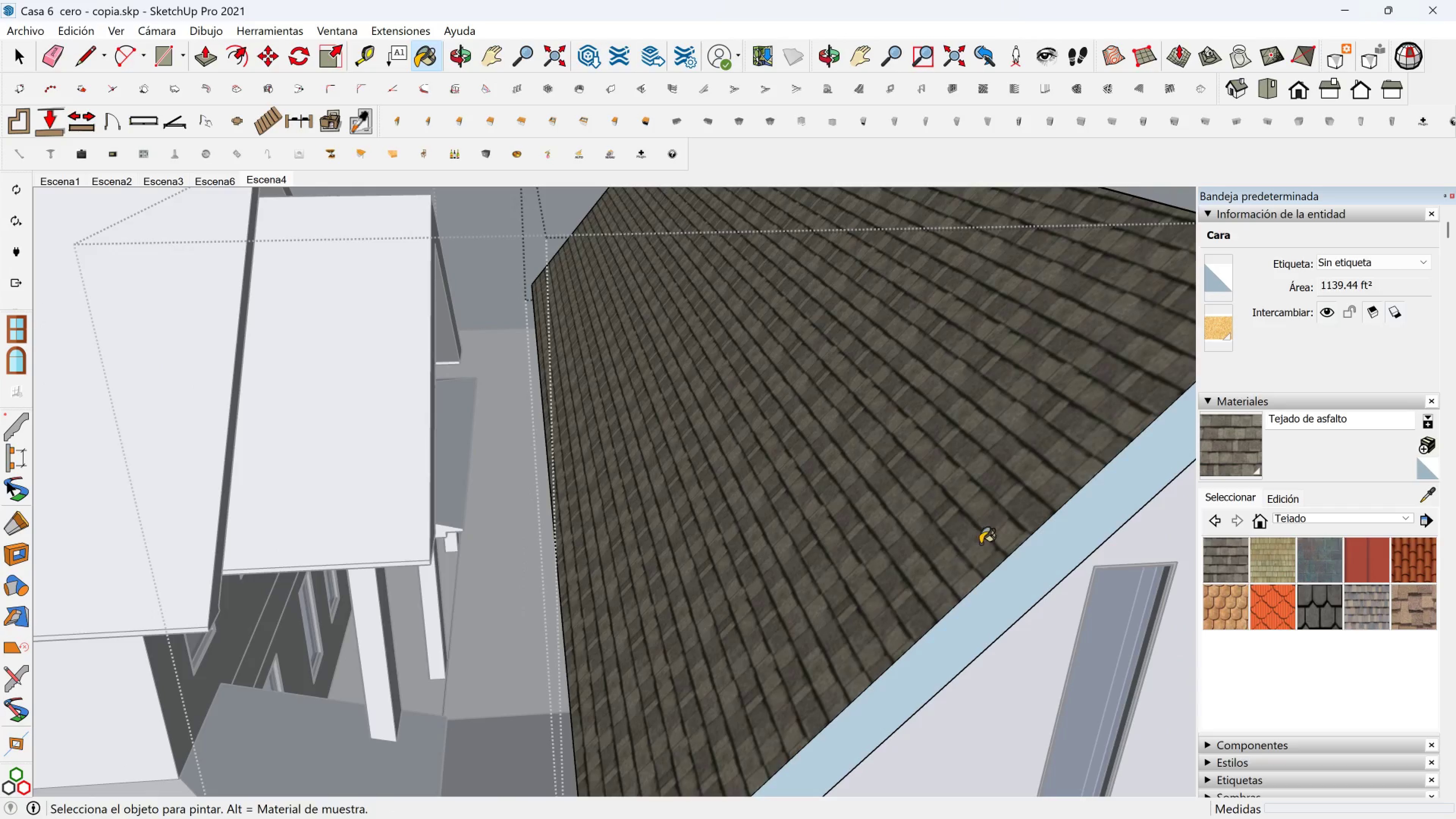 
hold_key(key=ShiftLeft, duration=0.41)
 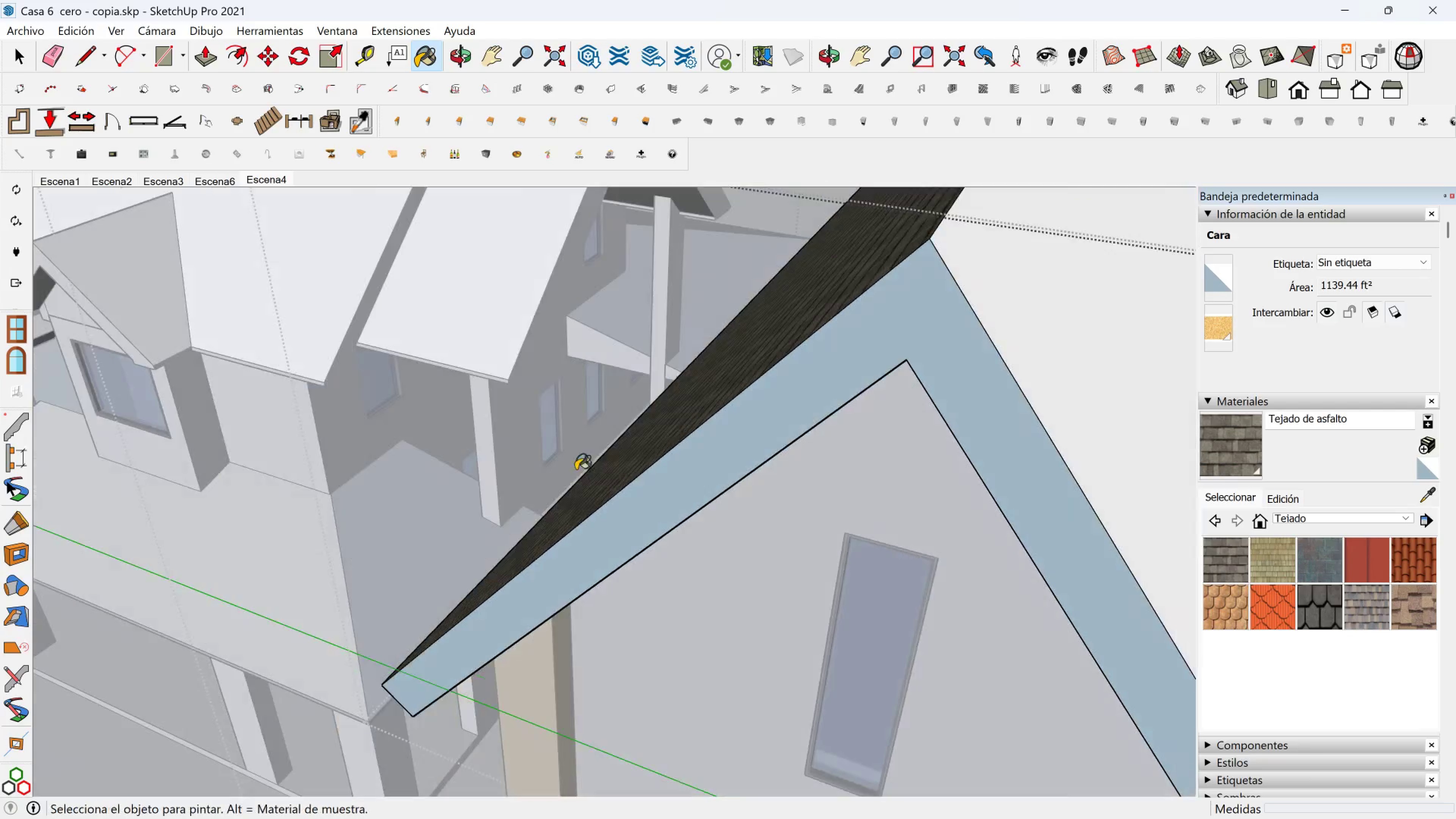 
key(Shift+ShiftLeft)
 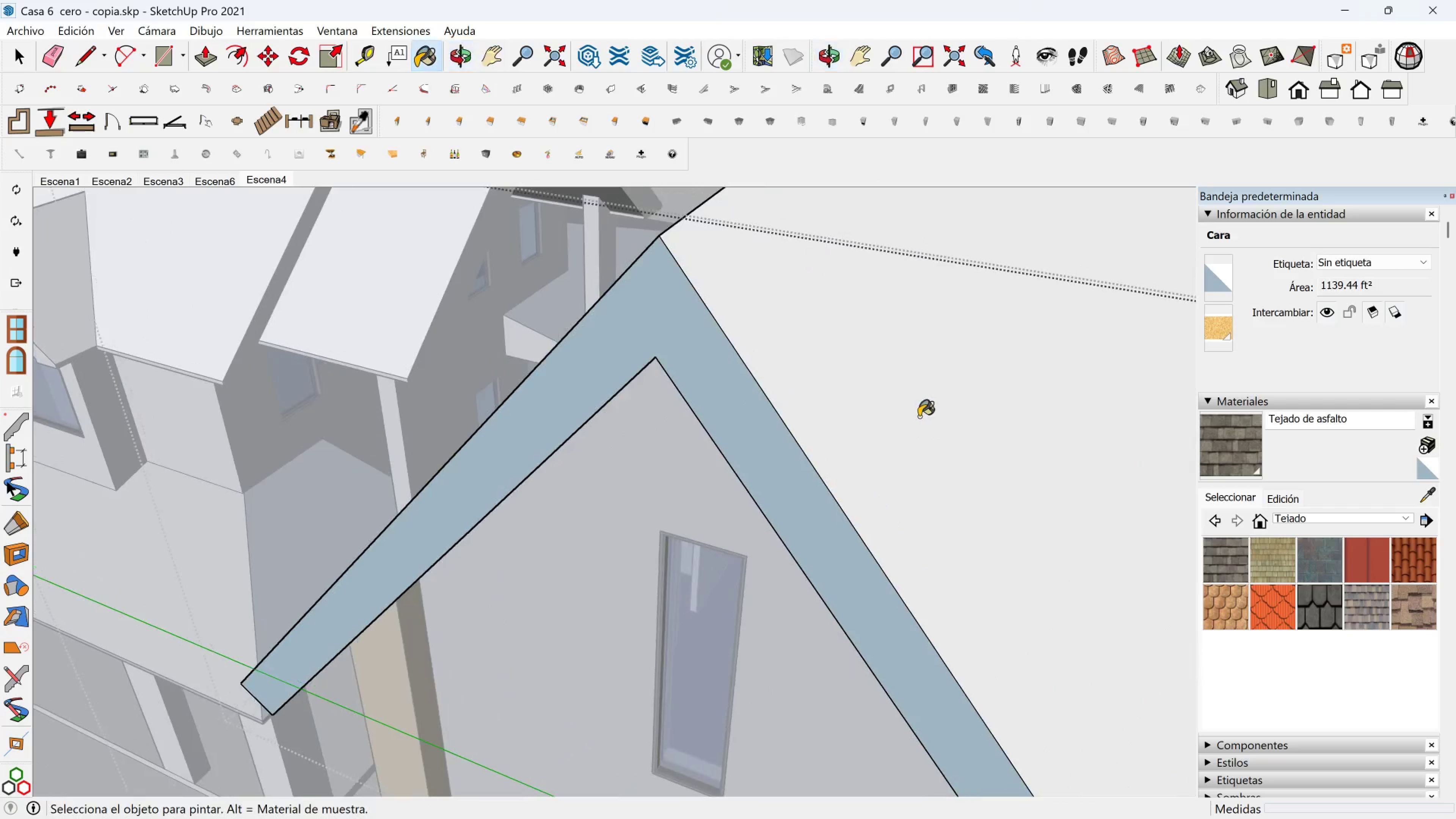 
left_click([919, 417])
 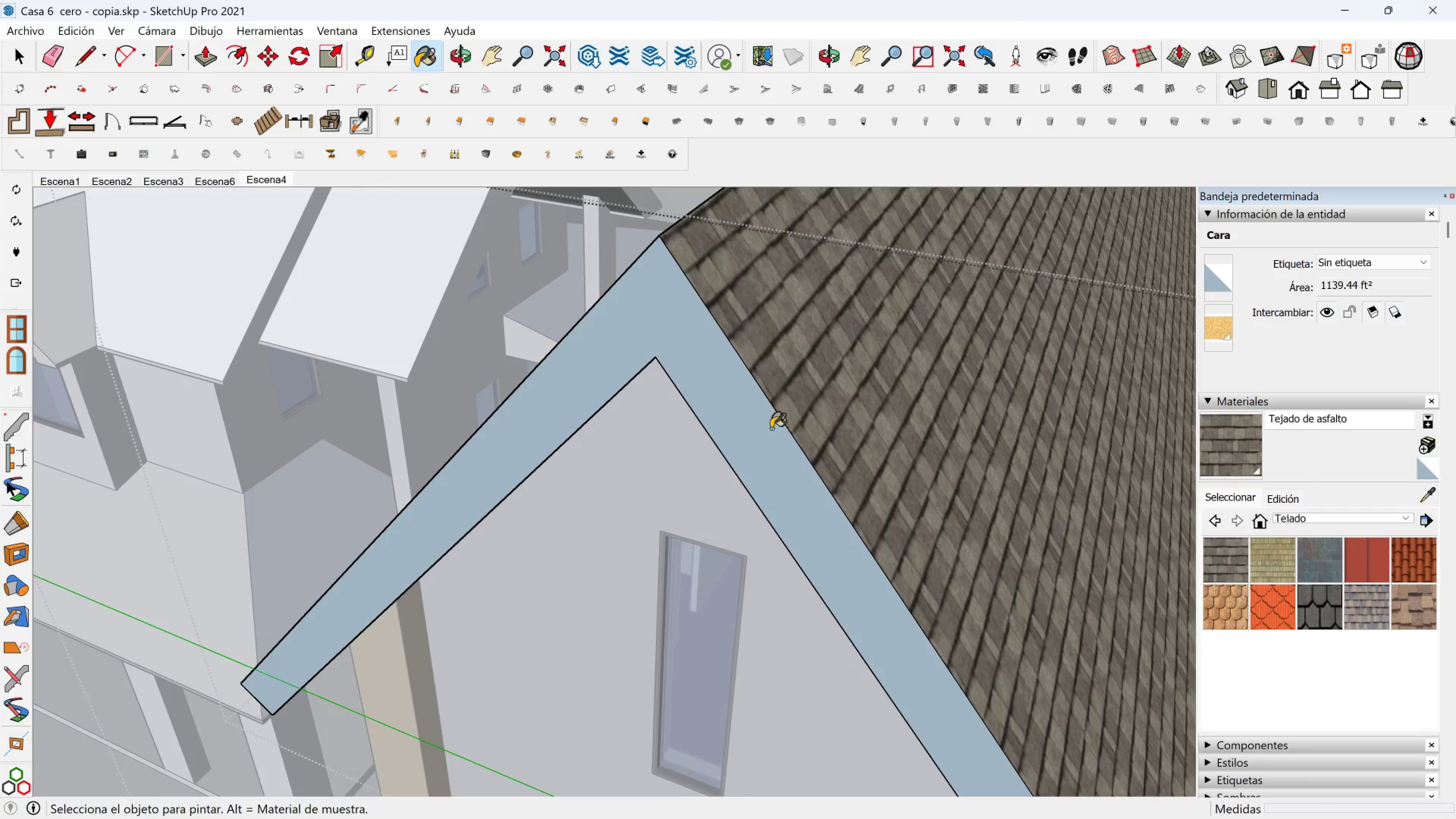 
left_click([765, 429])
 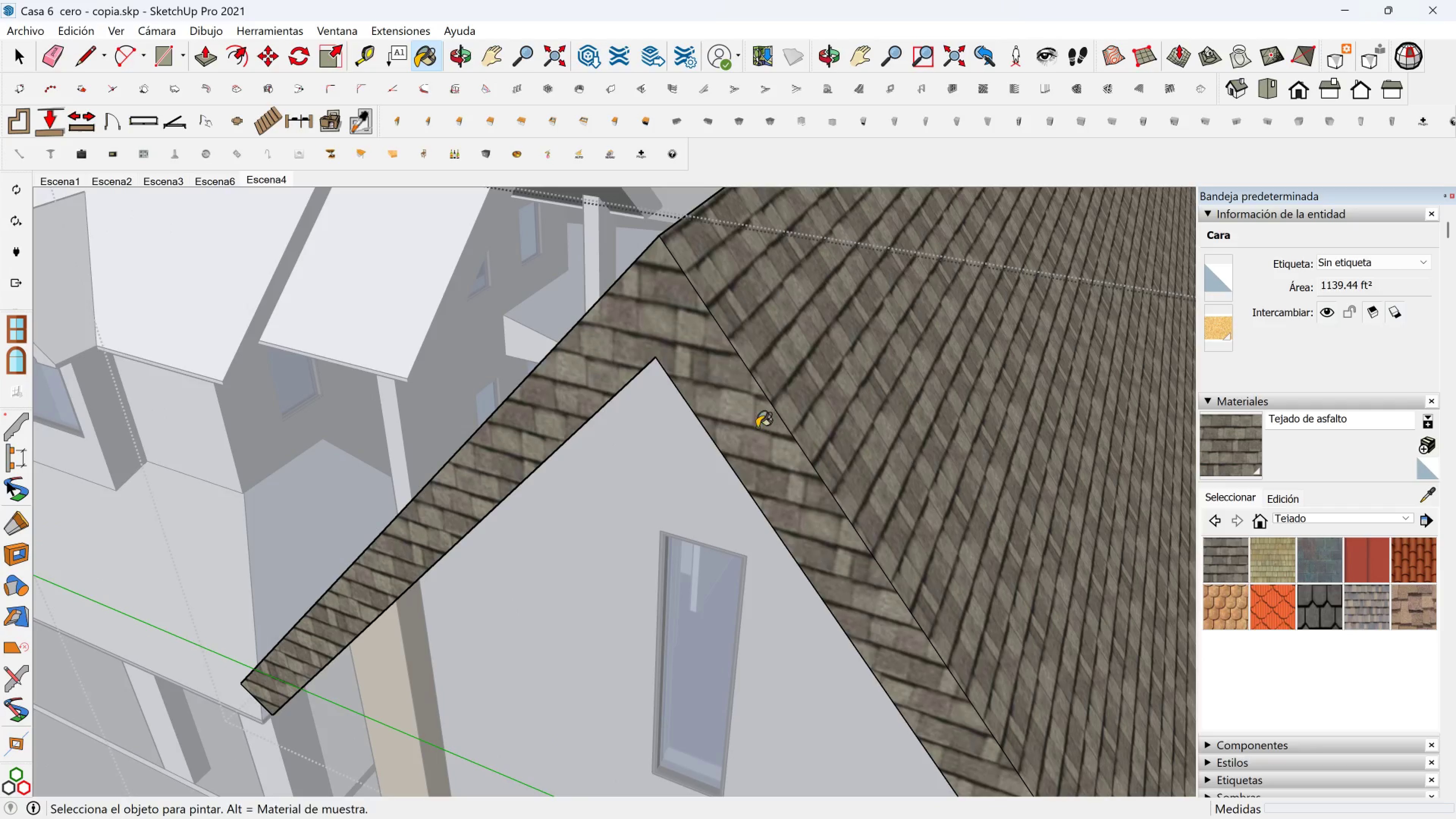 
hold_key(key=ShiftLeft, duration=0.82)
 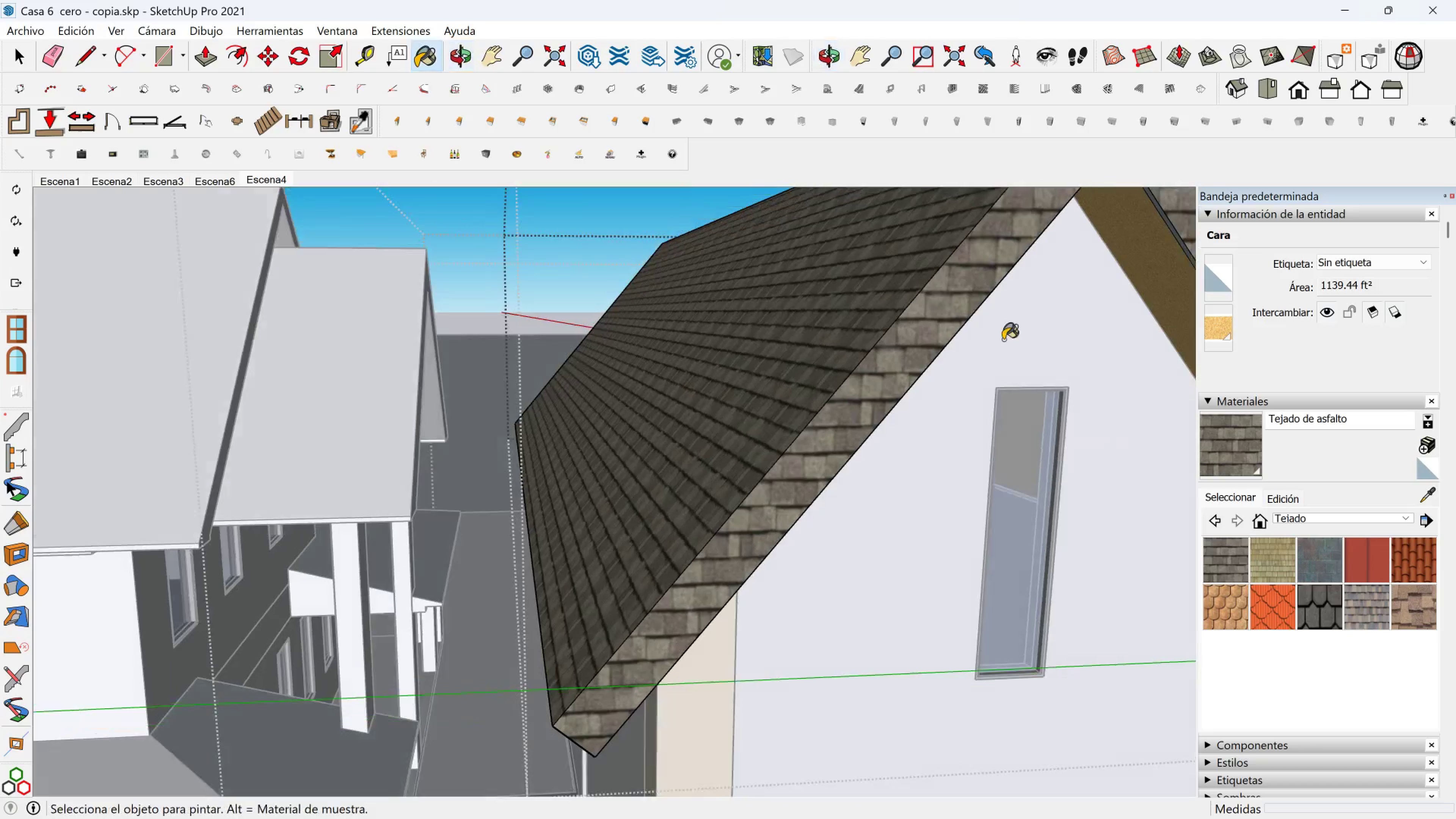 
hold_key(key=ShiftLeft, duration=0.56)
 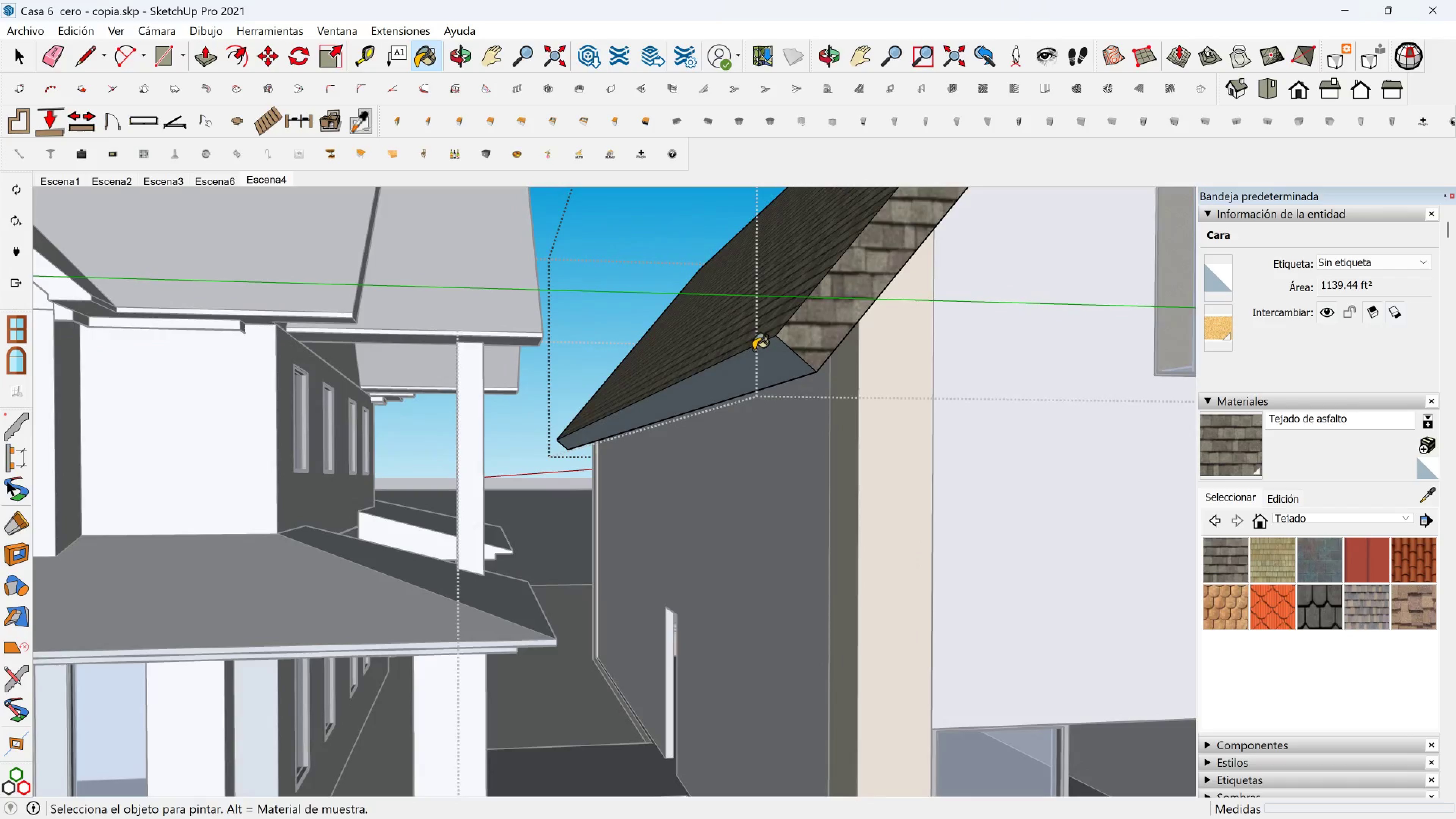 
left_click([762, 358])
 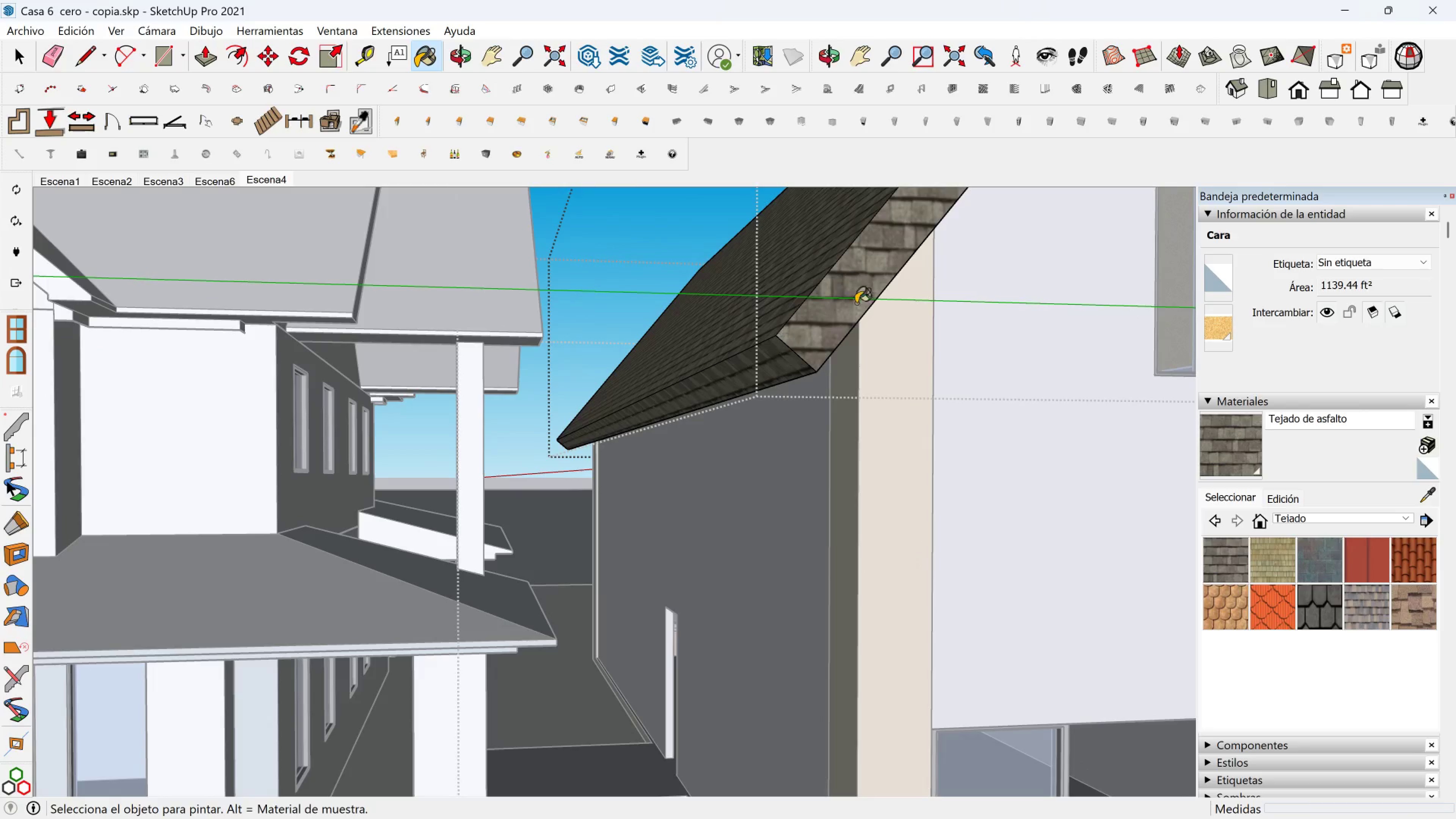 
hold_key(key=ShiftLeft, duration=0.46)
 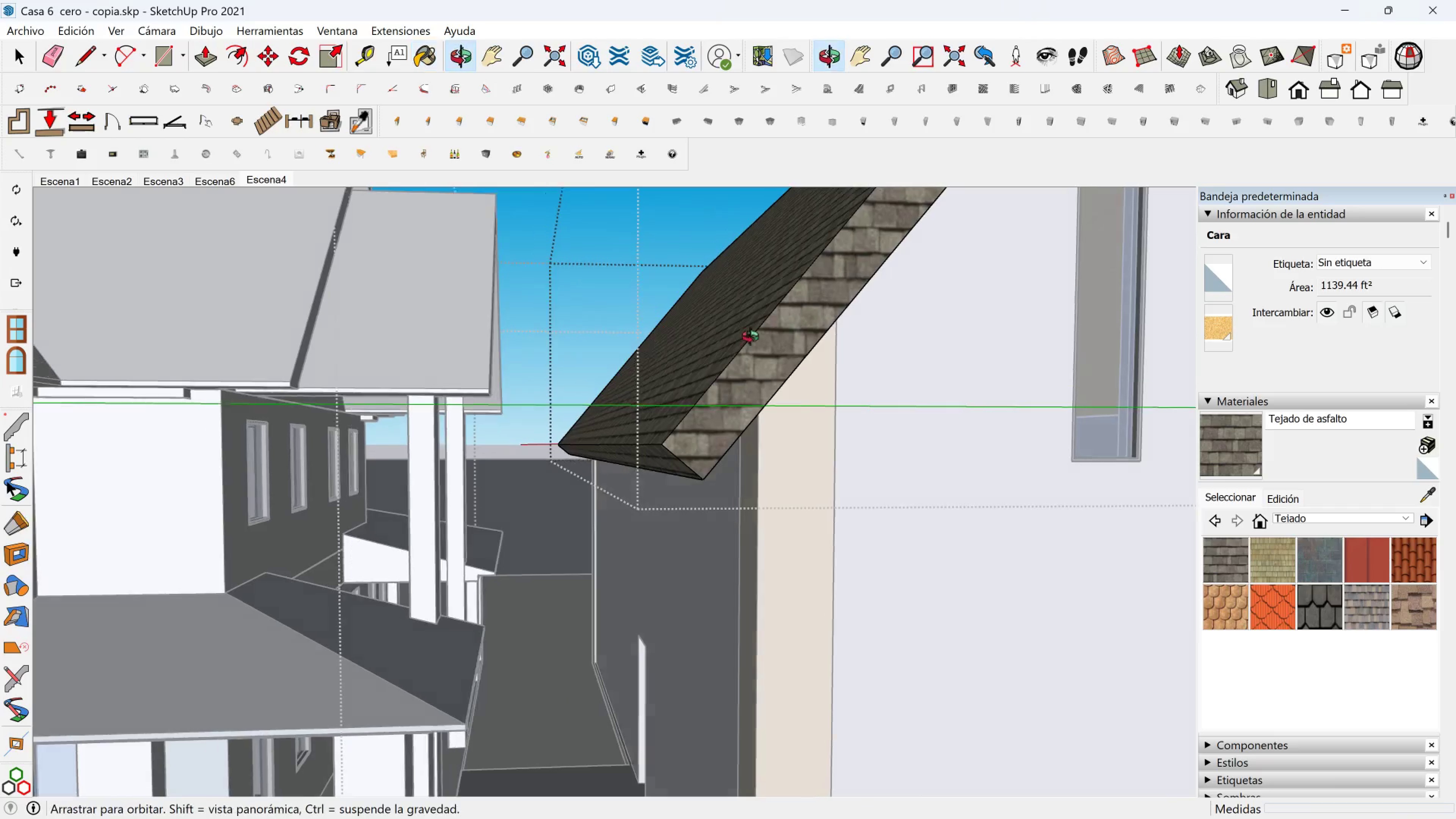 
hold_key(key=ShiftLeft, duration=0.57)
 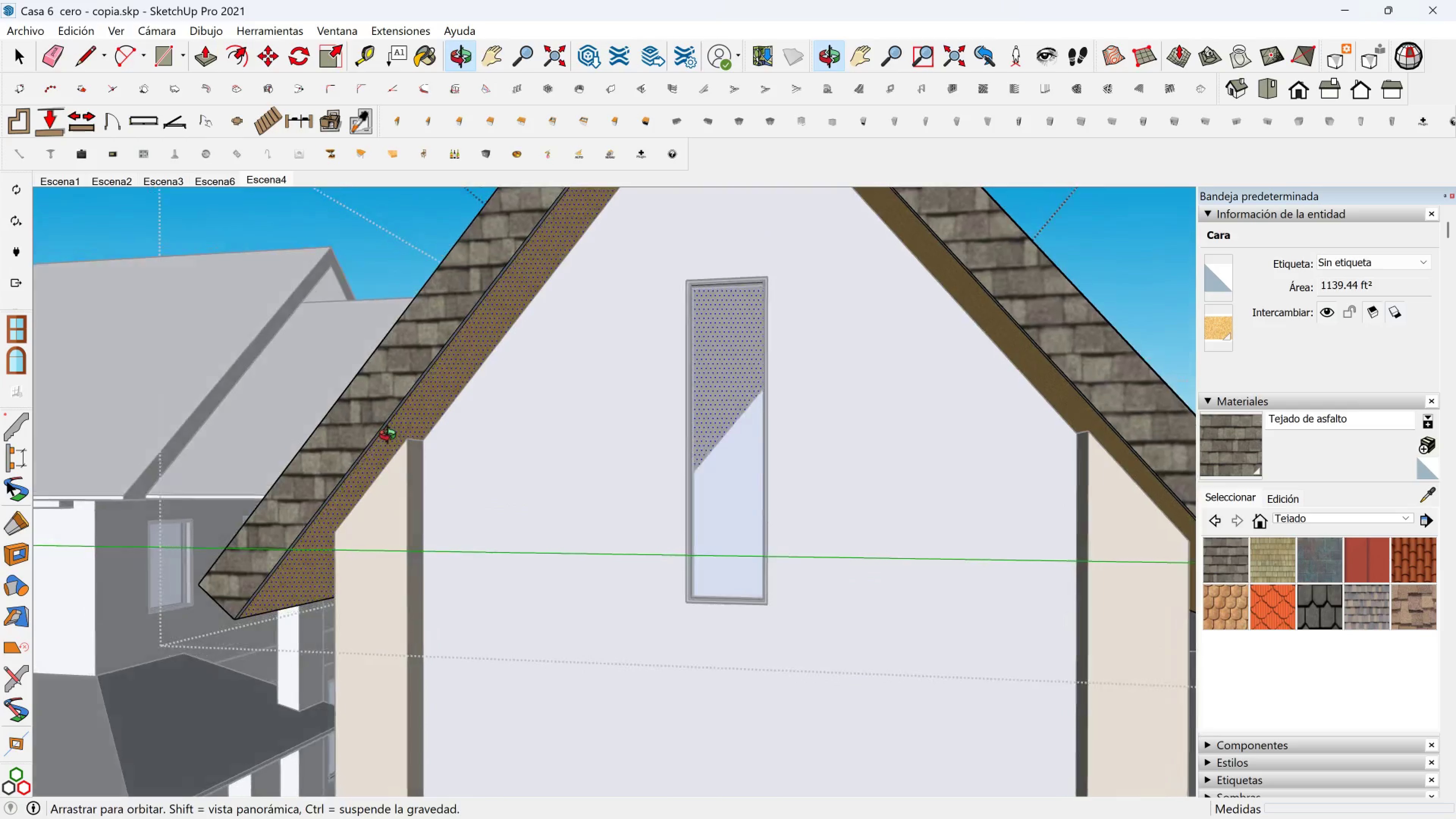 
hold_key(key=ShiftLeft, duration=0.55)
 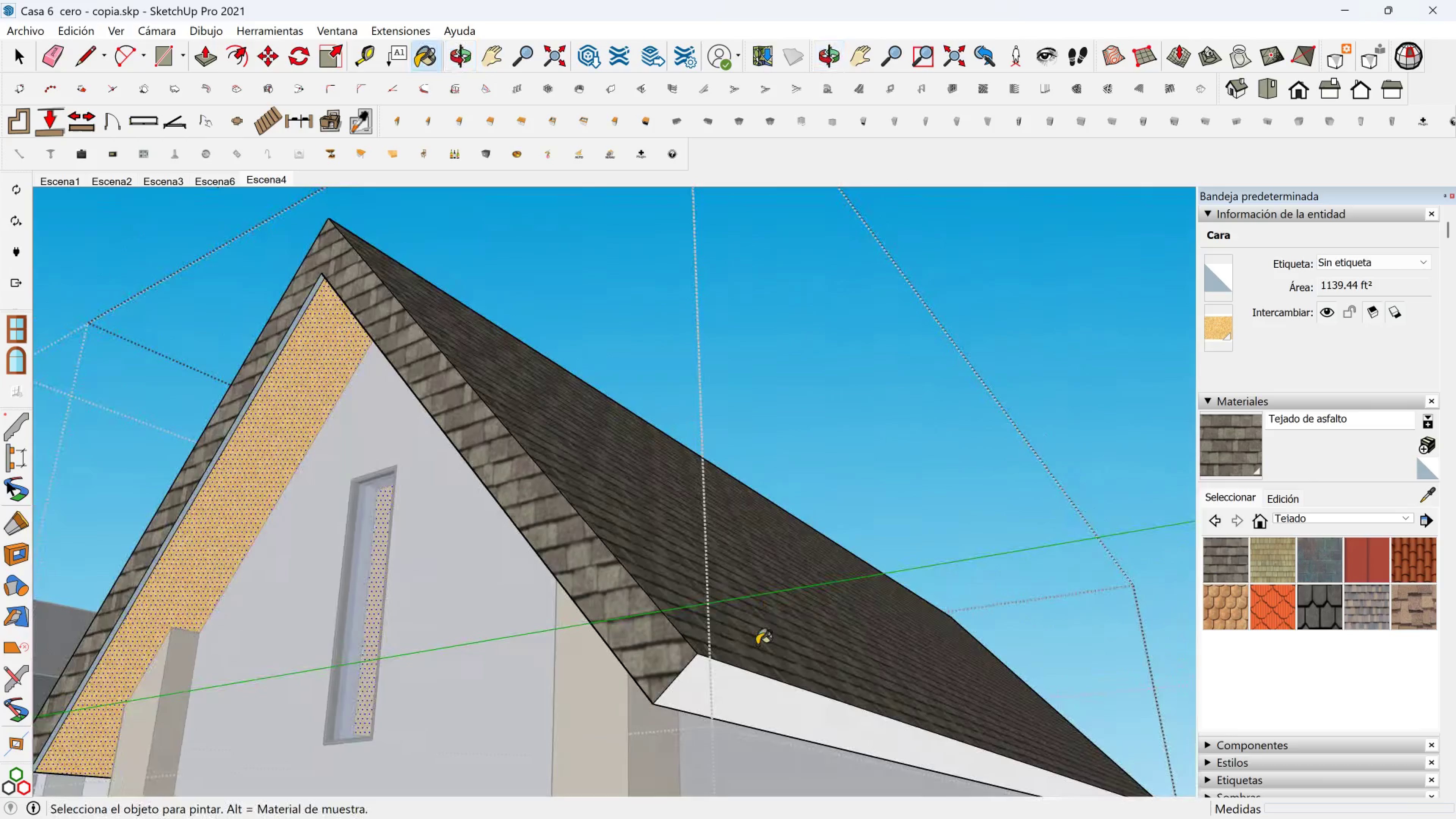 
left_click([732, 682])
 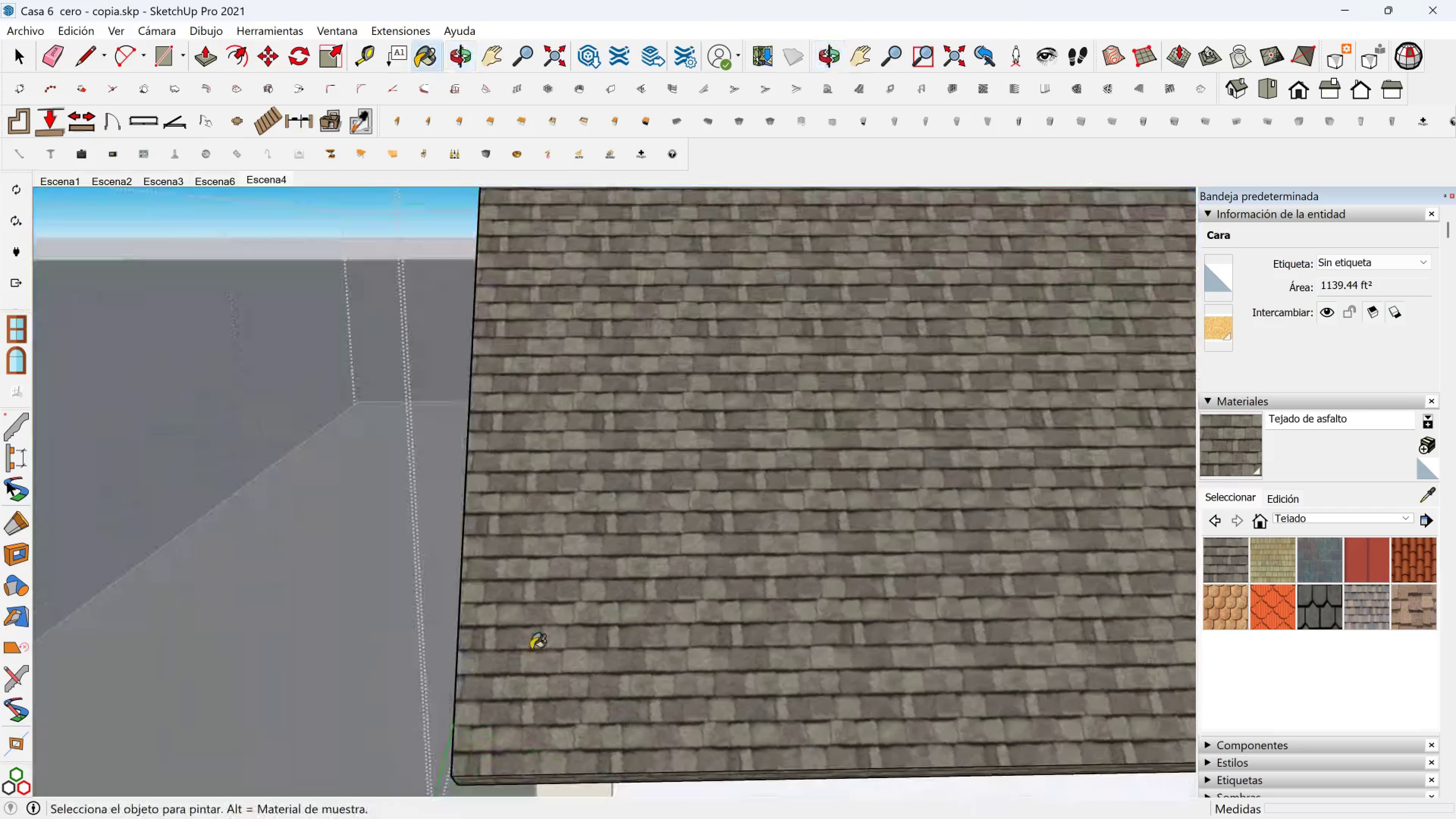 
scroll: coordinate [875, 444], scroll_direction: down, amount: 6.0
 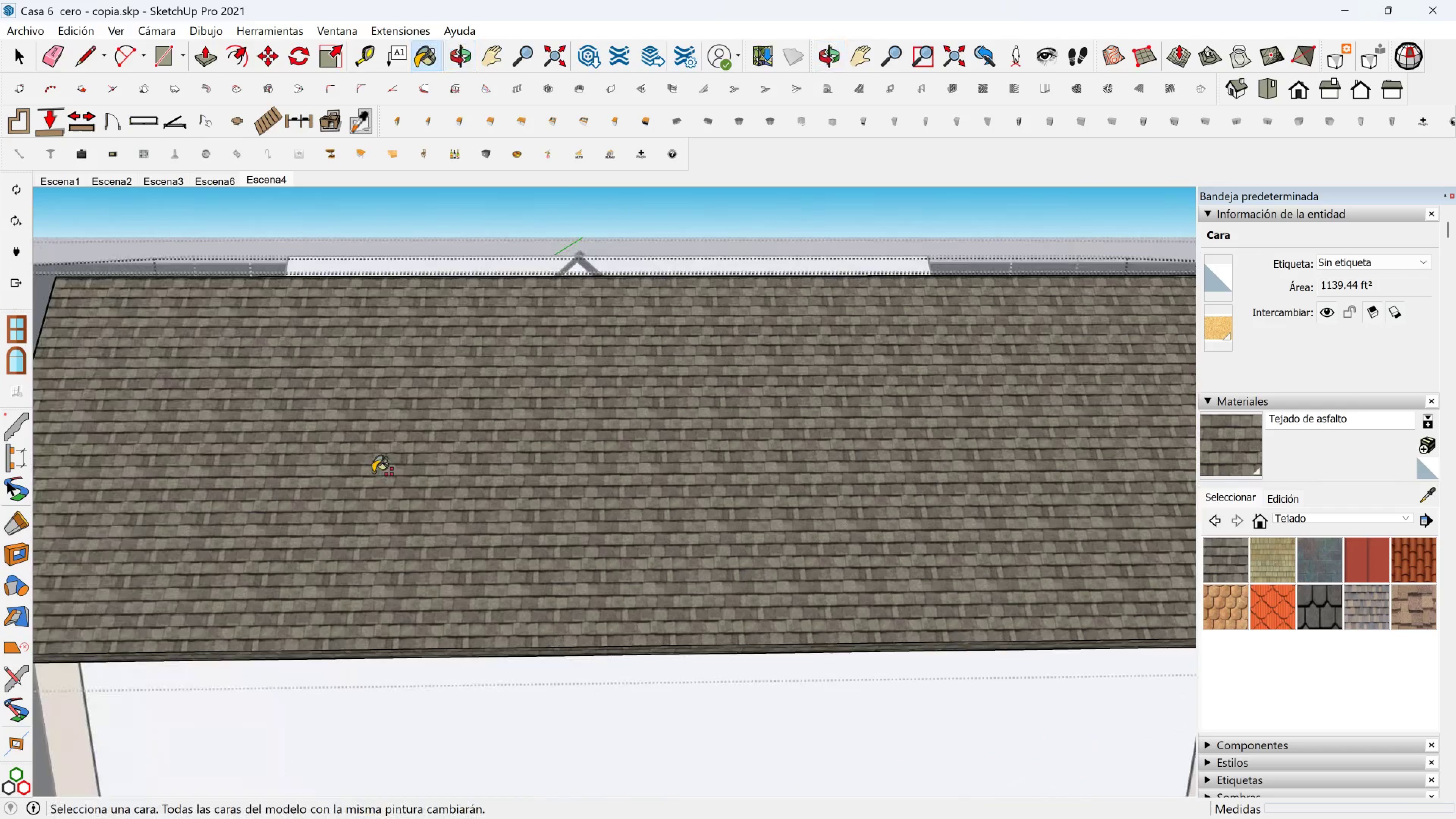 
hold_key(key=ShiftLeft, duration=1.21)
 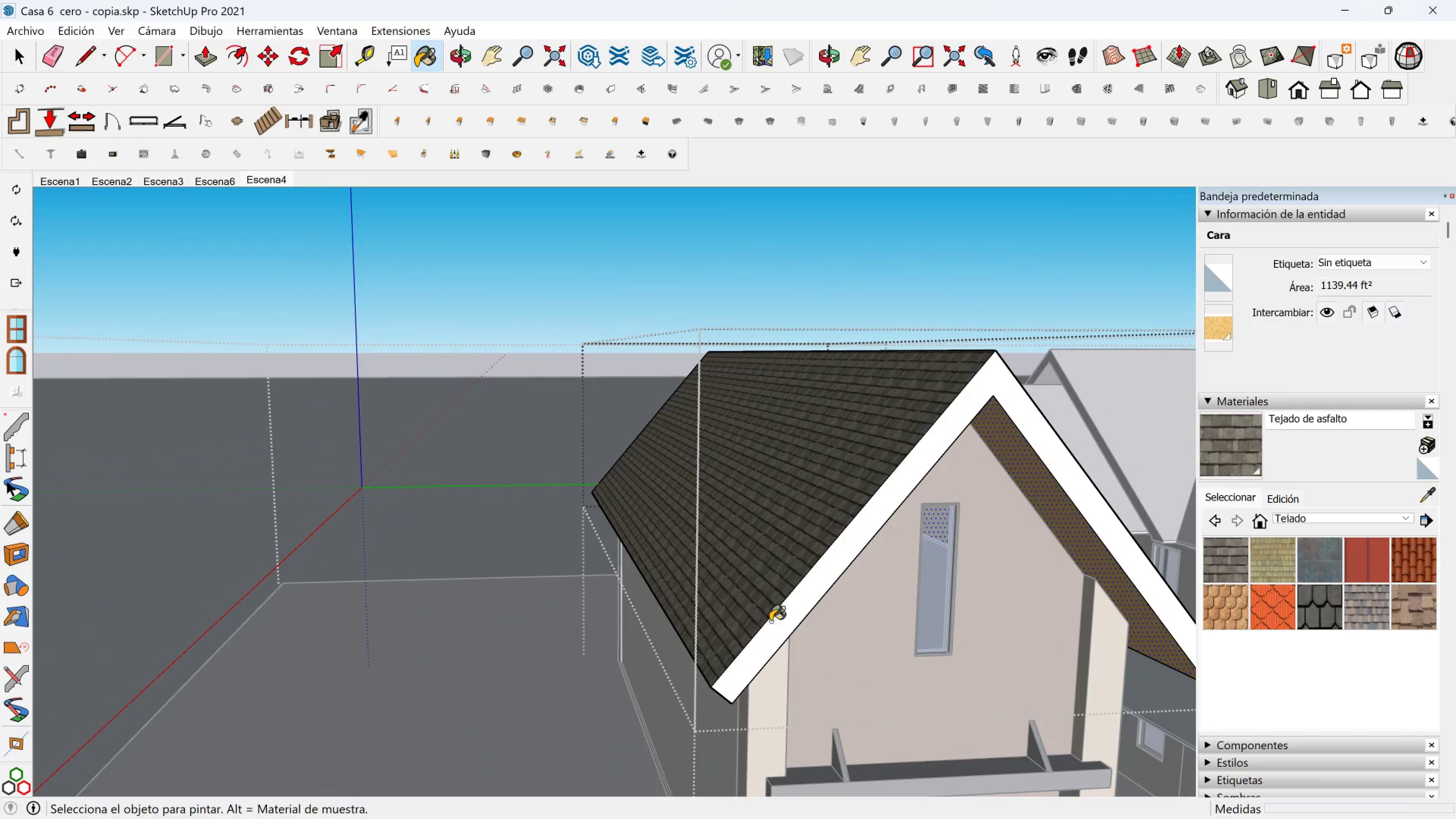 
left_click([778, 621])
 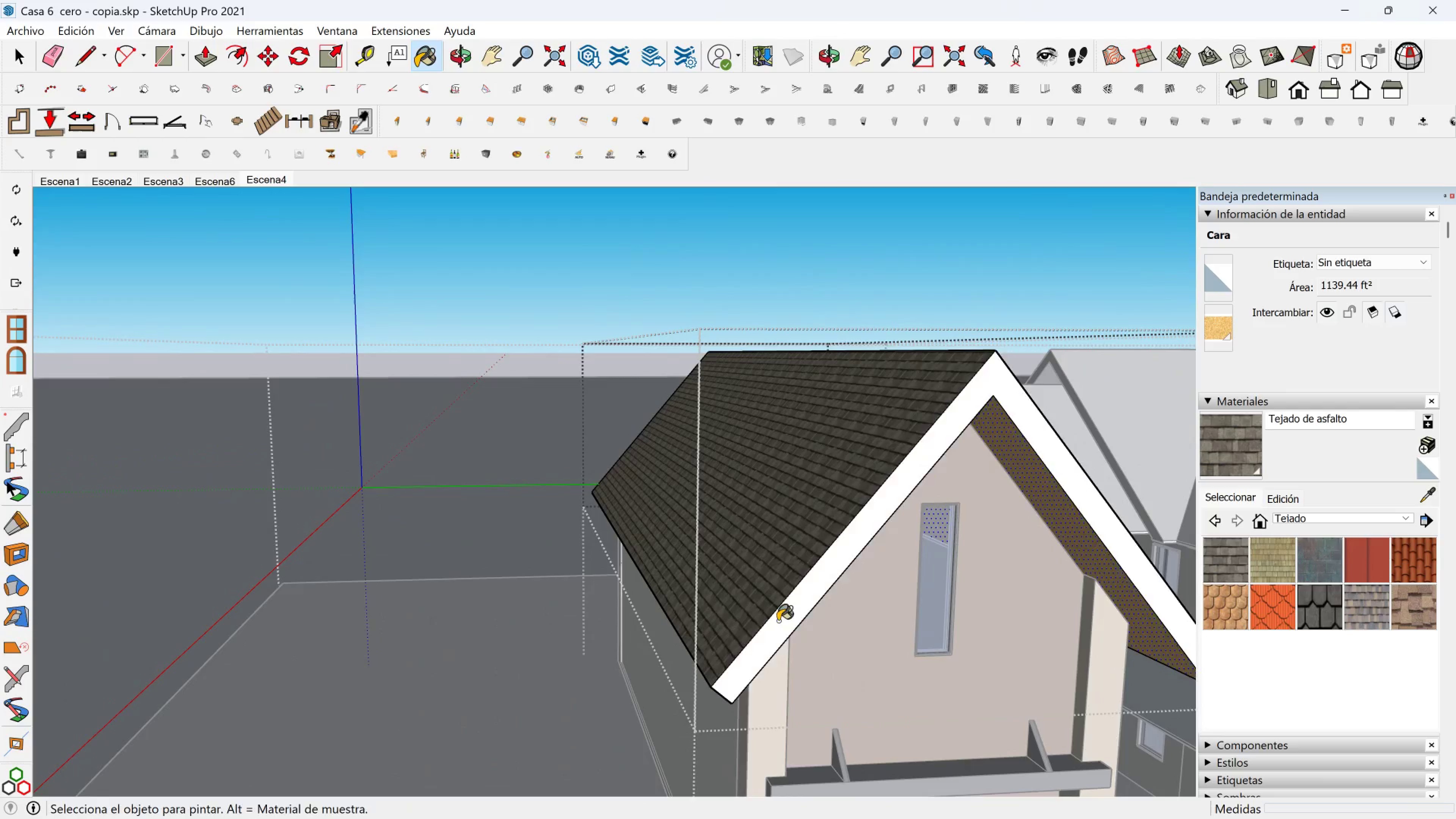 
hold_key(key=ShiftLeft, duration=0.62)
 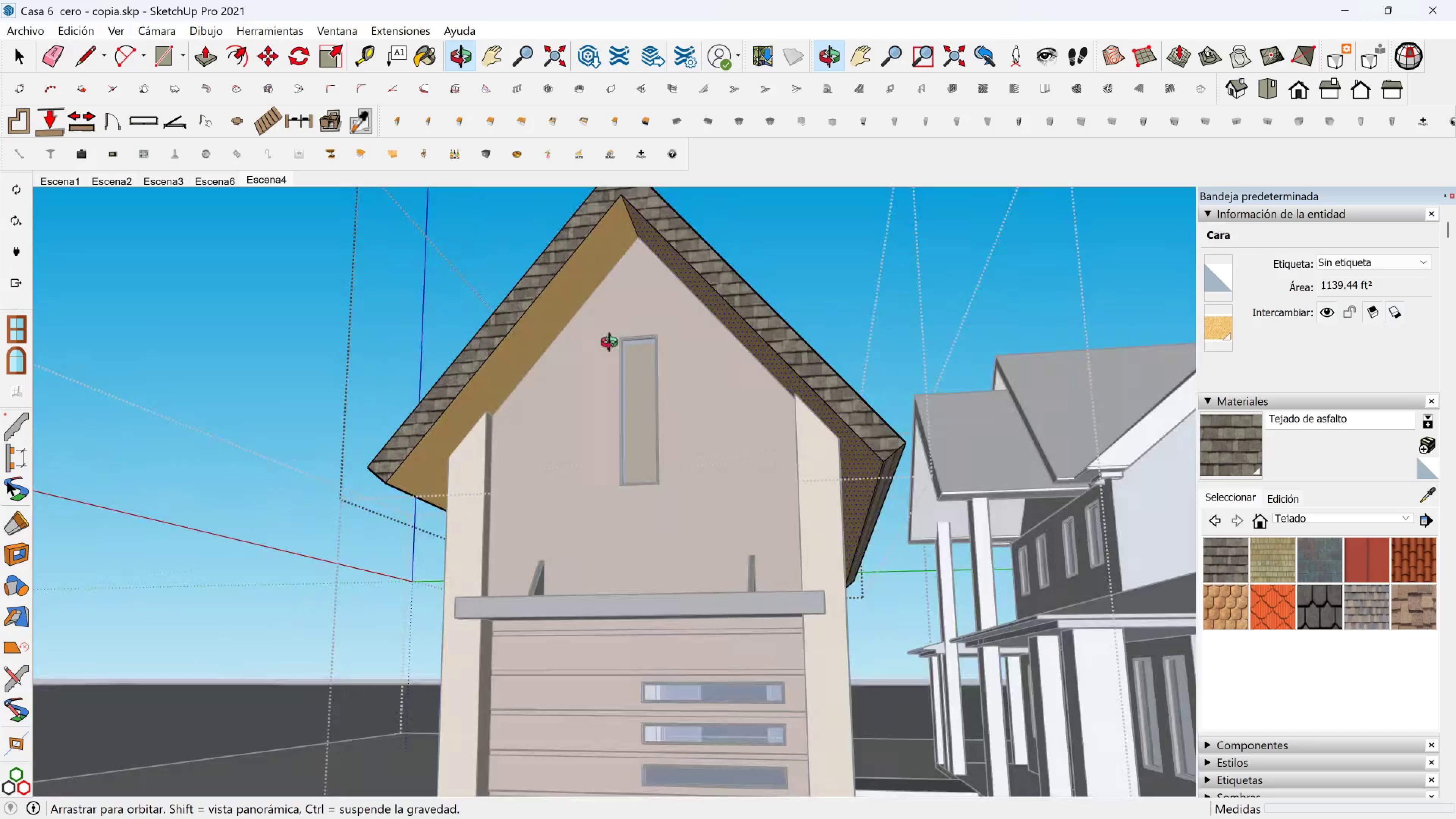 
scroll: coordinate [508, 288], scroll_direction: up, amount: 2.0
 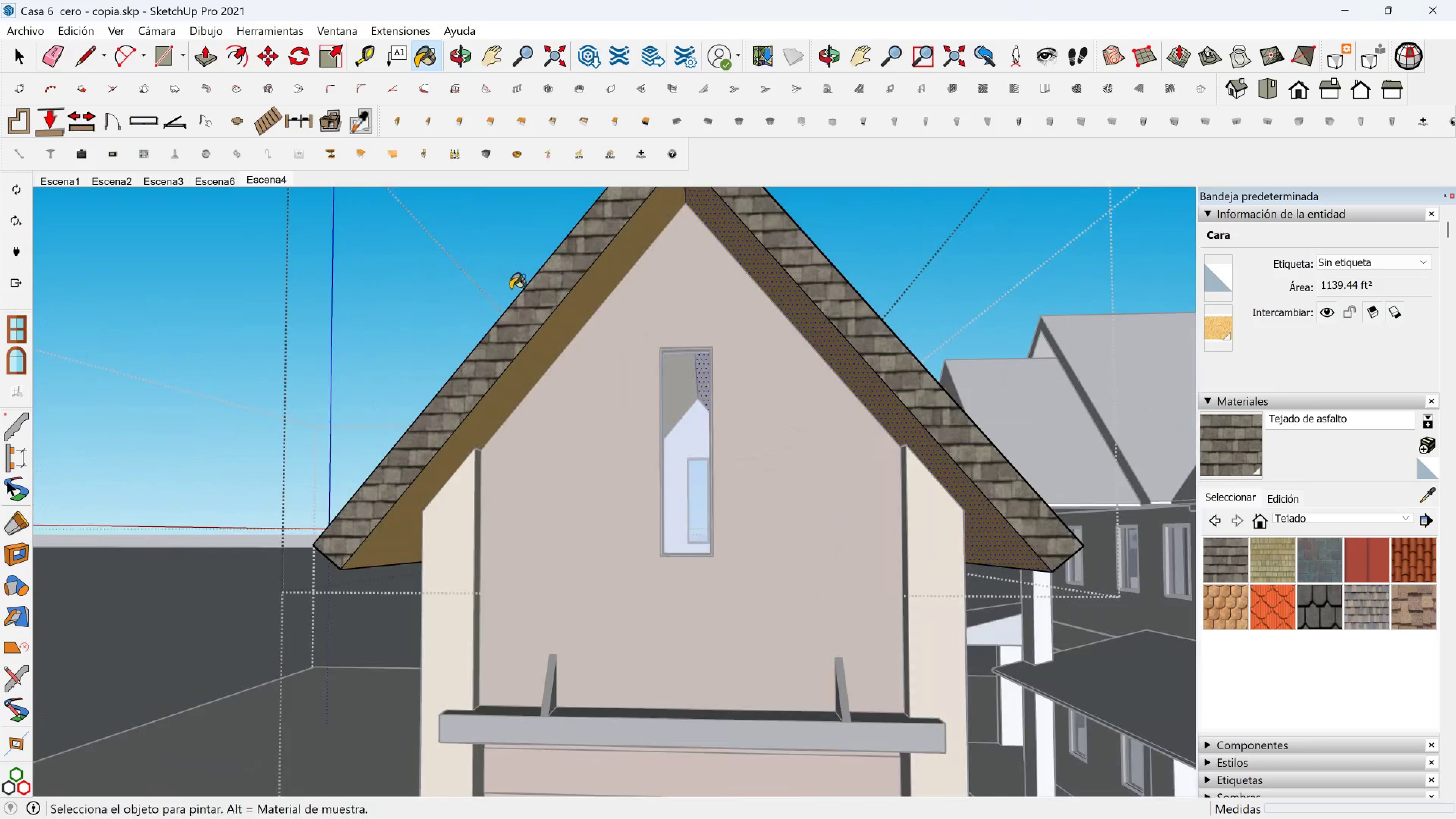 
key(Space)
 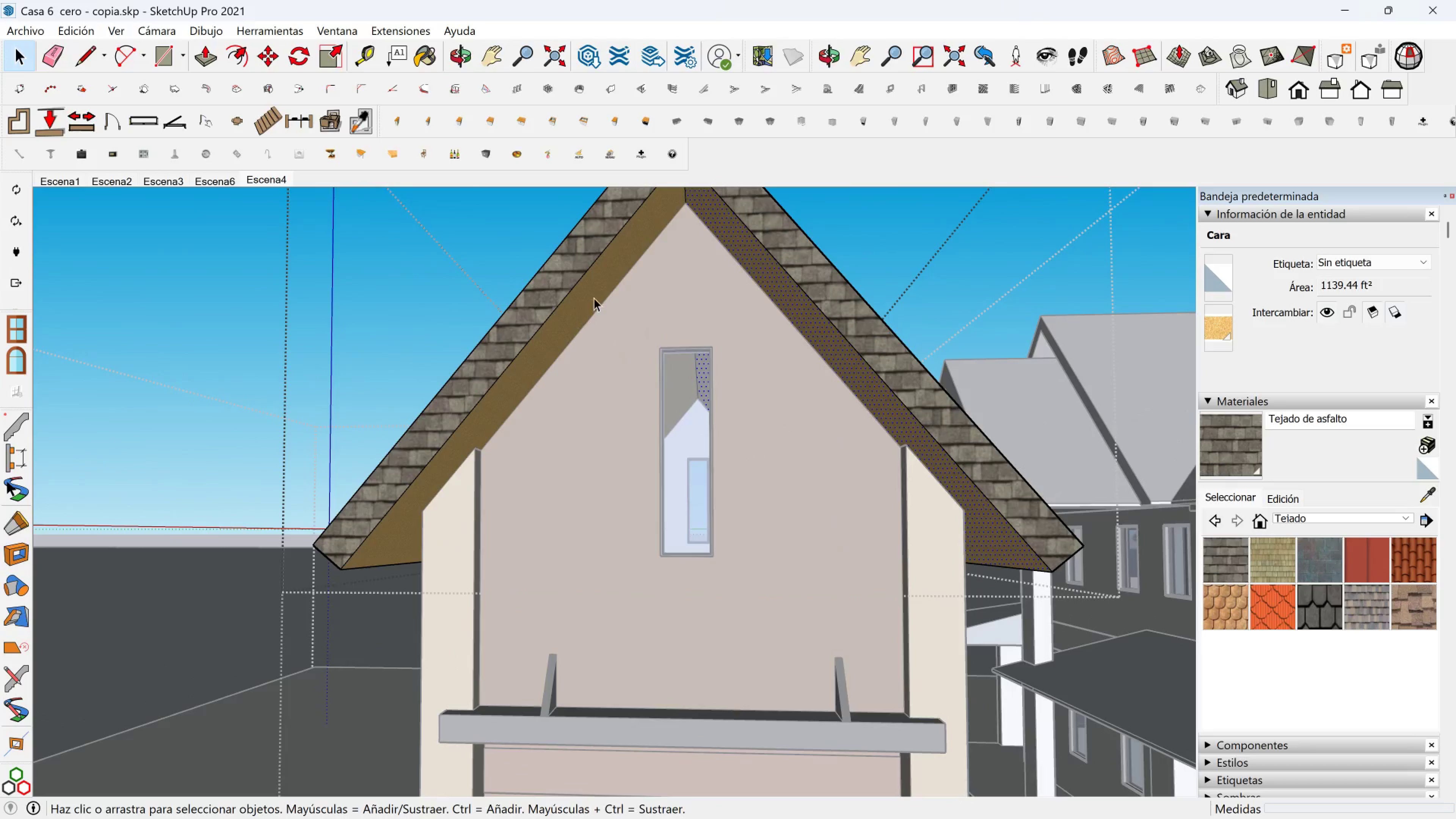 
hold_key(key=ShiftLeft, duration=0.33)
 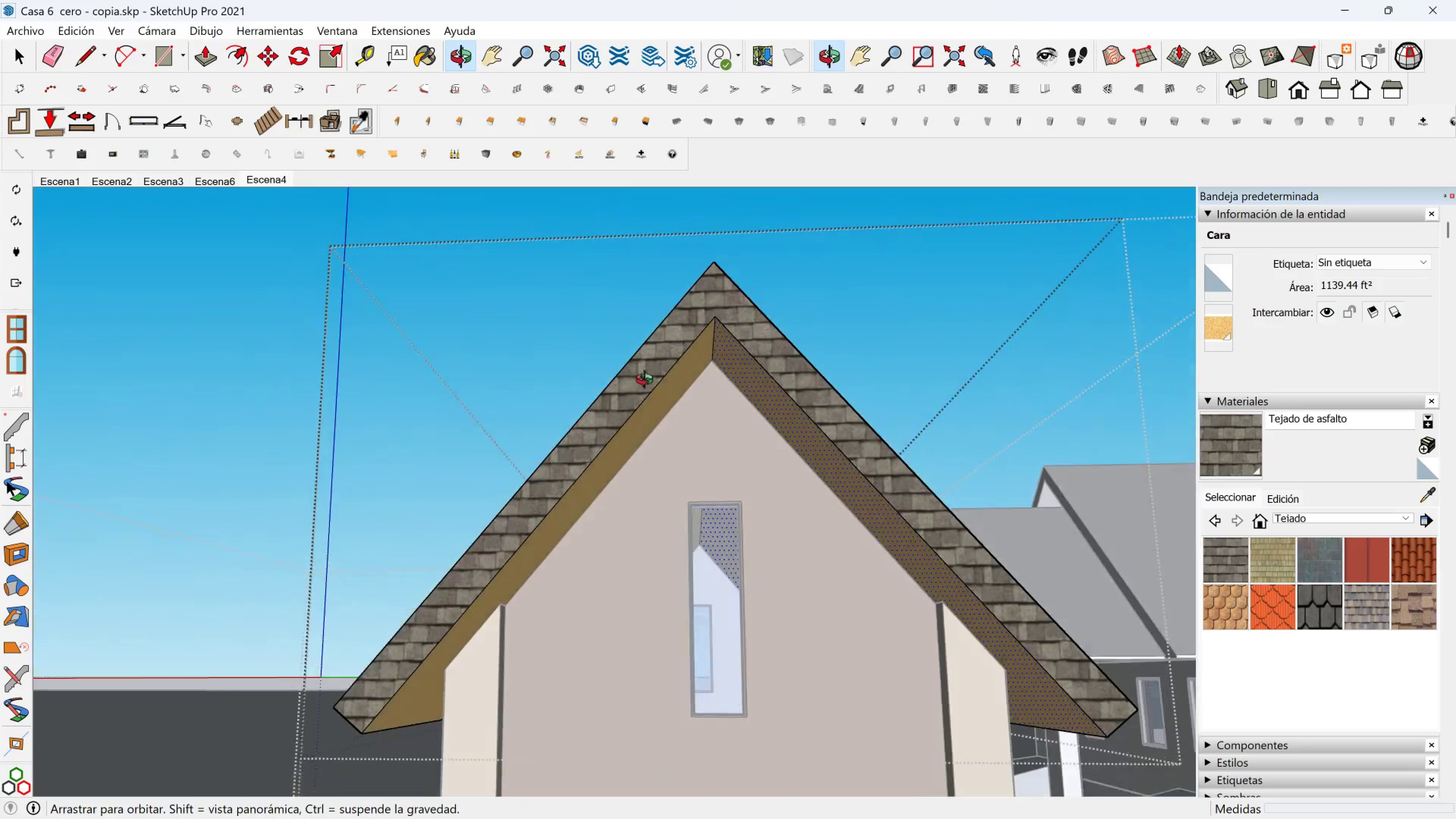 
scroll: coordinate [668, 377], scroll_direction: up, amount: 2.0
 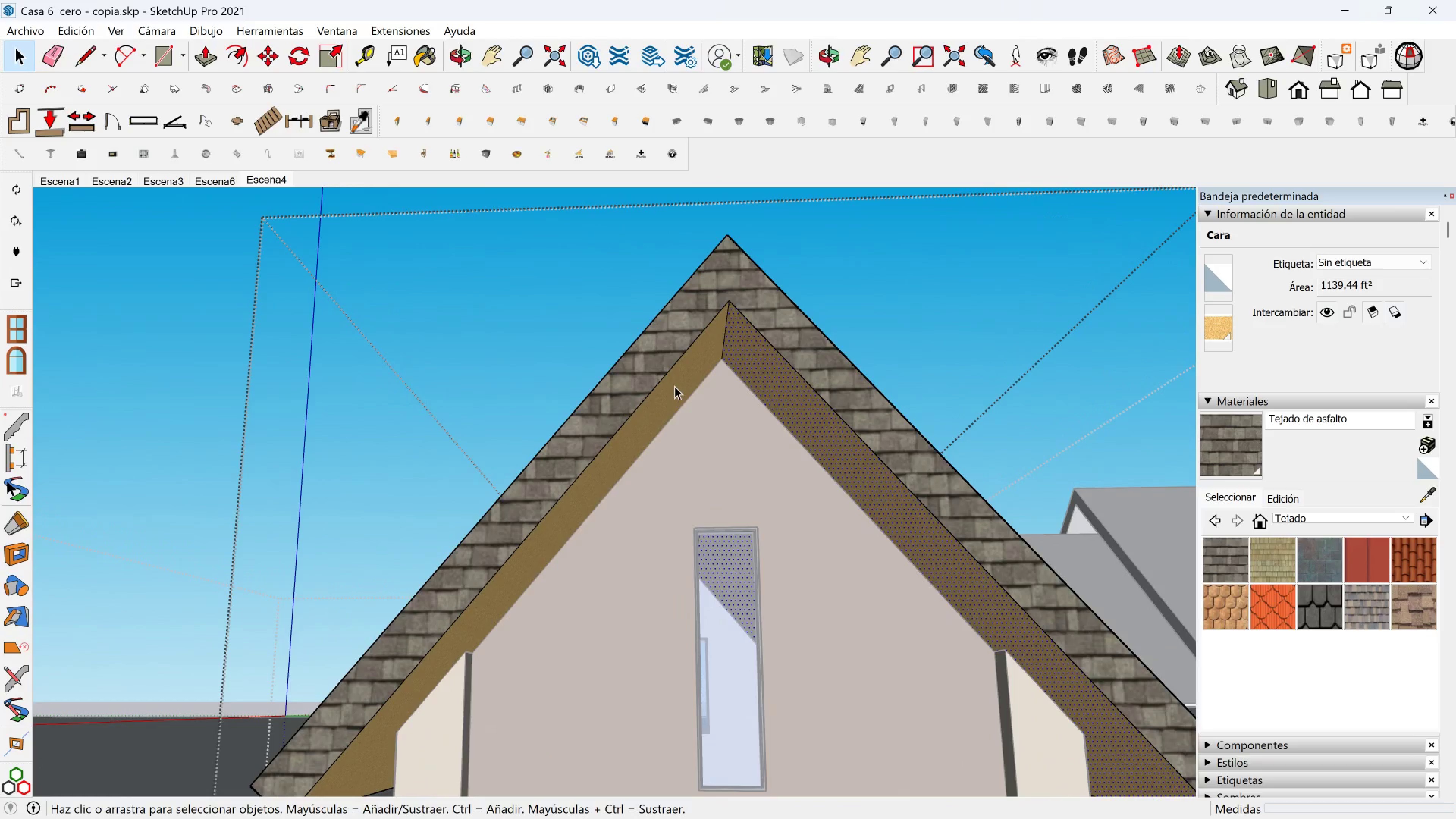 
left_click([675, 386])
 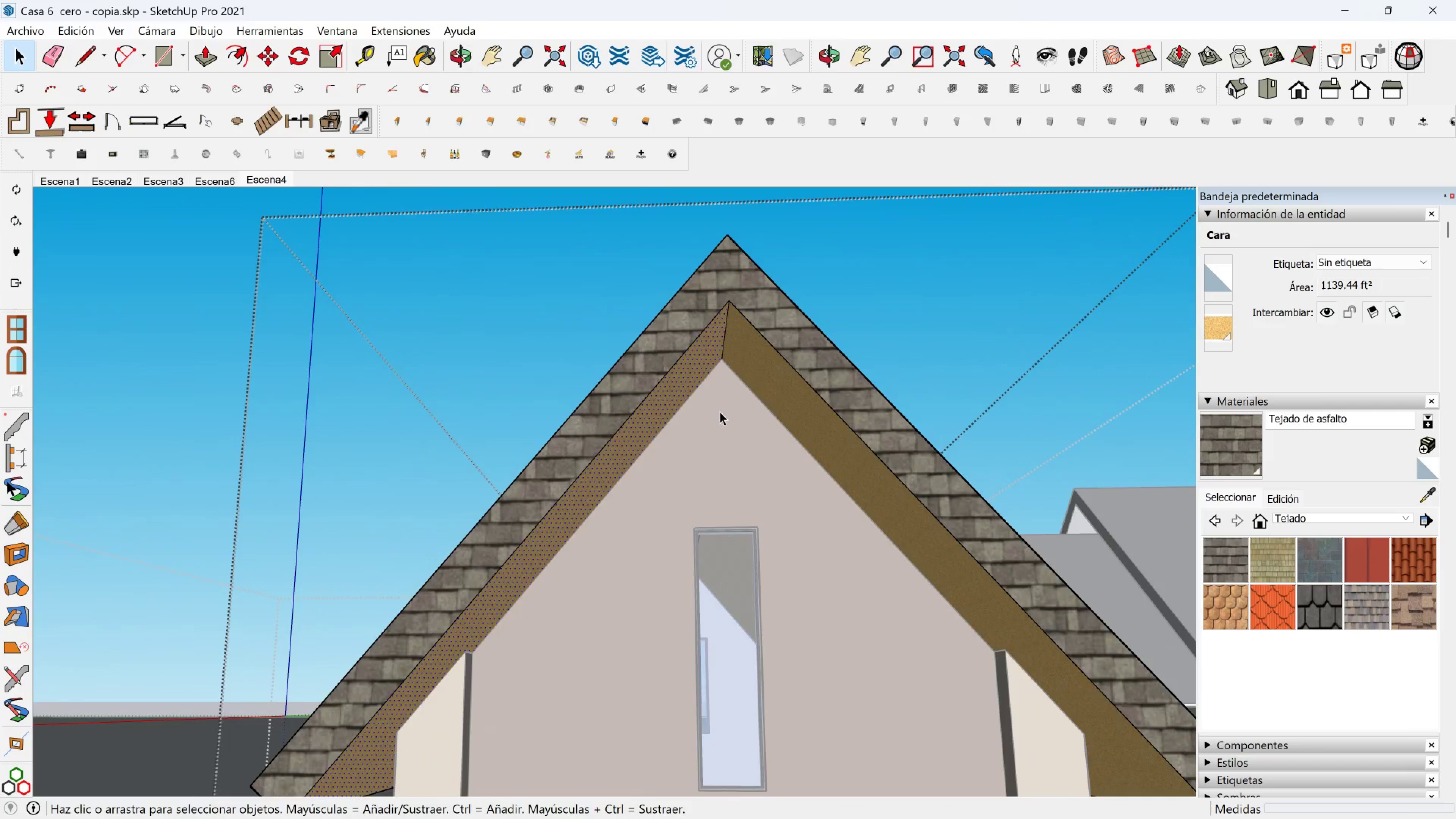 
hold_key(key=ControlLeft, duration=0.47)
left_click([786, 401])
 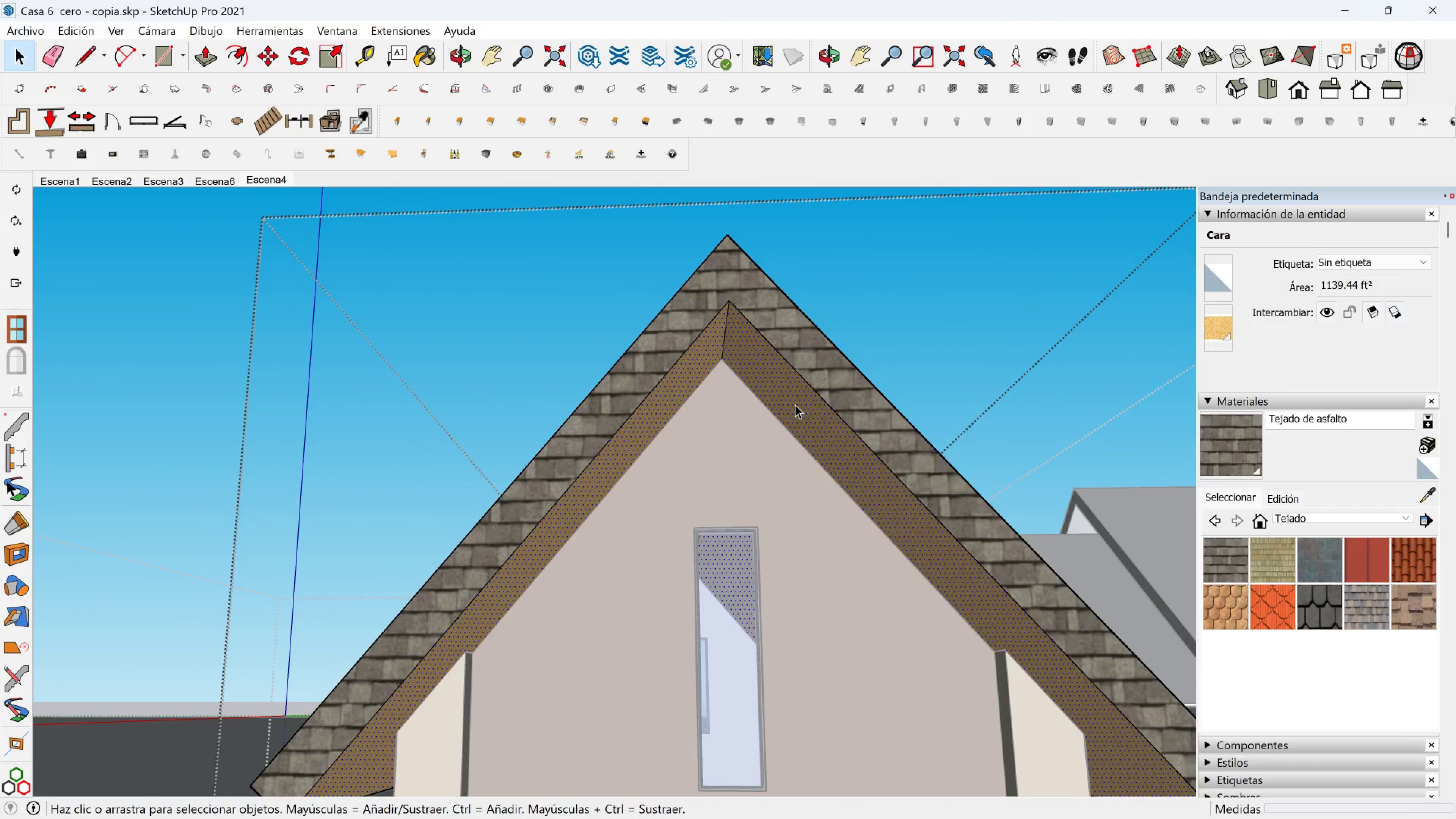 
right_click([797, 404])
 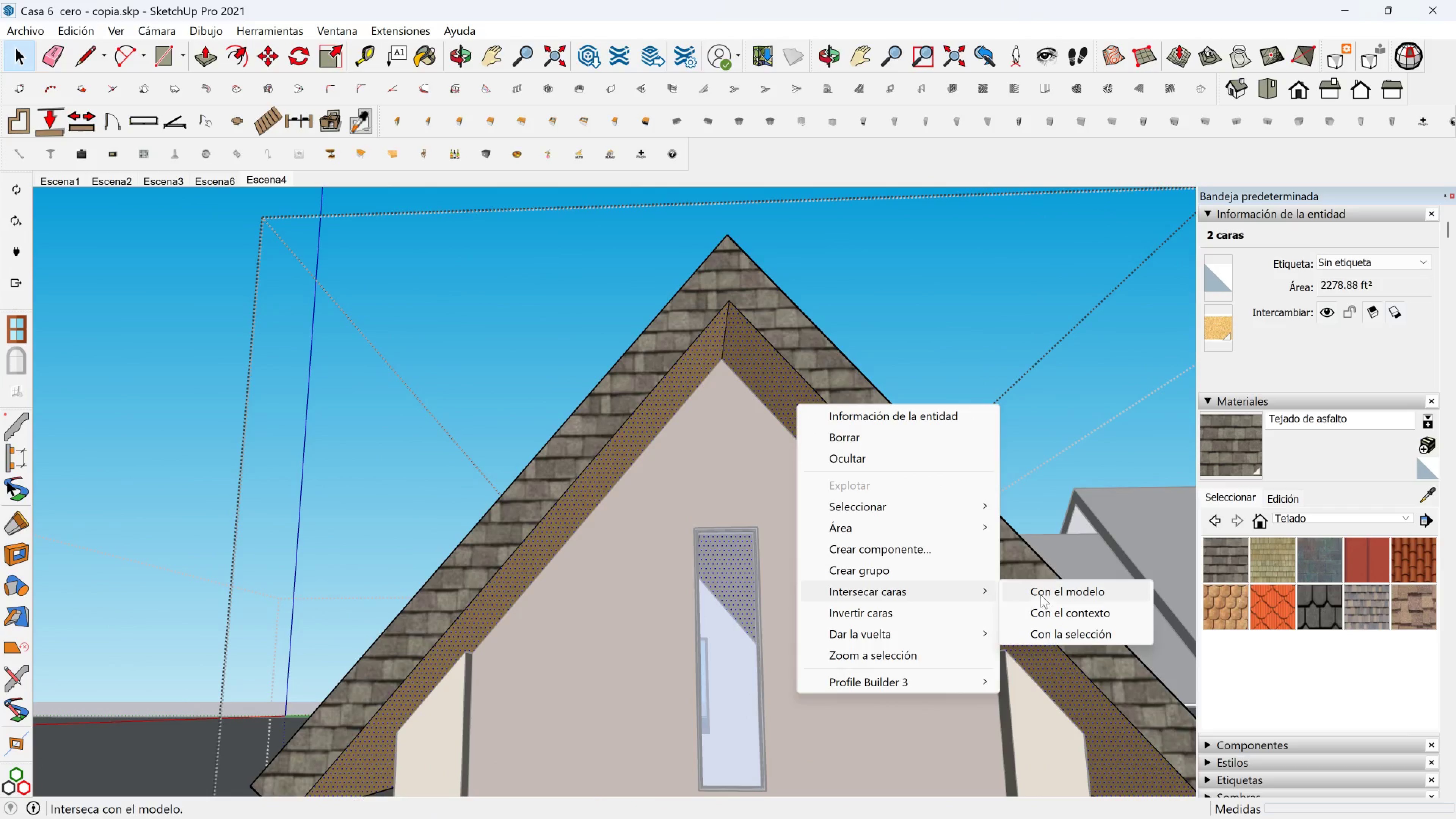 
left_click([1052, 594])
 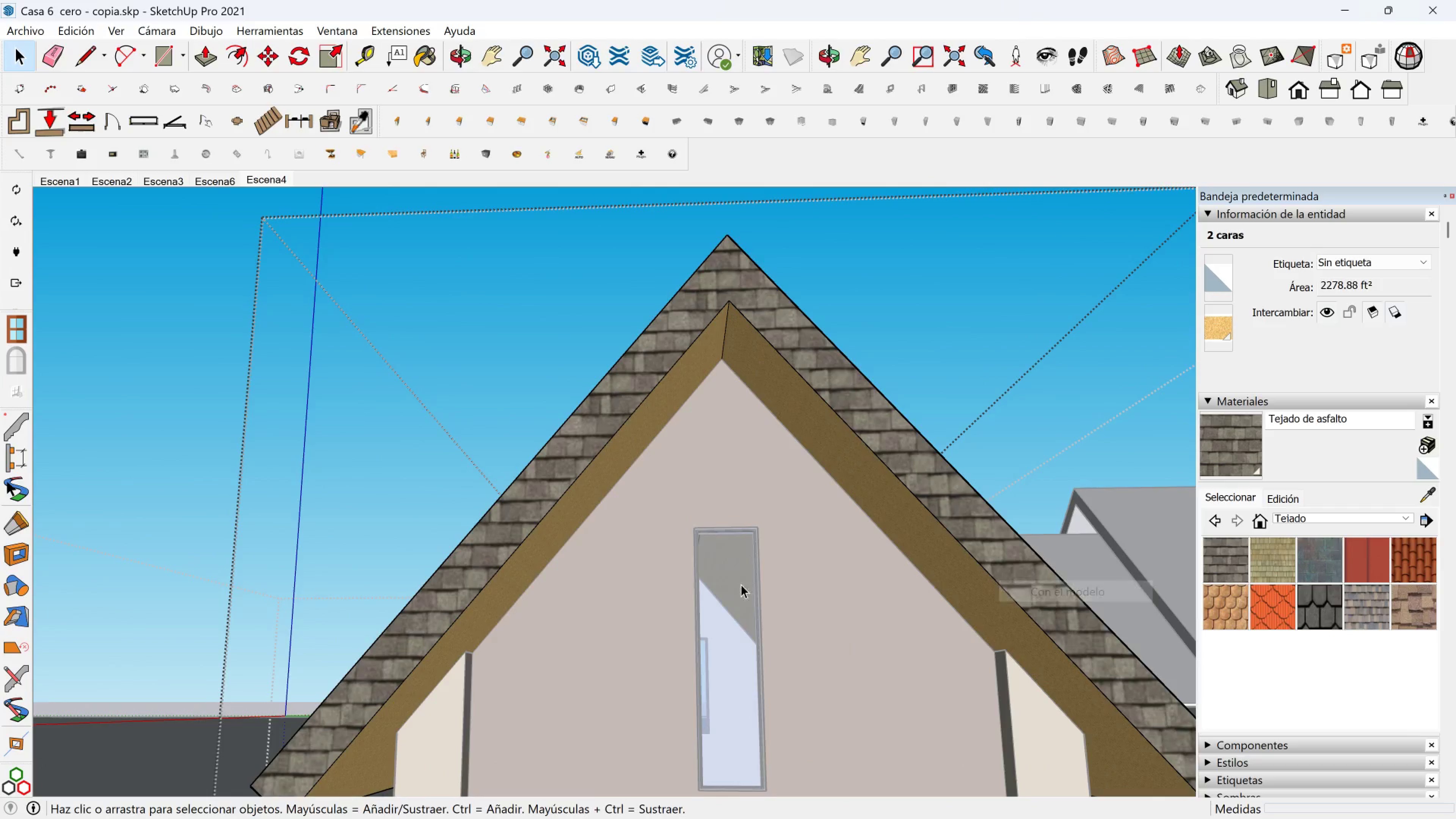 
hold_key(key=ShiftLeft, duration=0.55)
 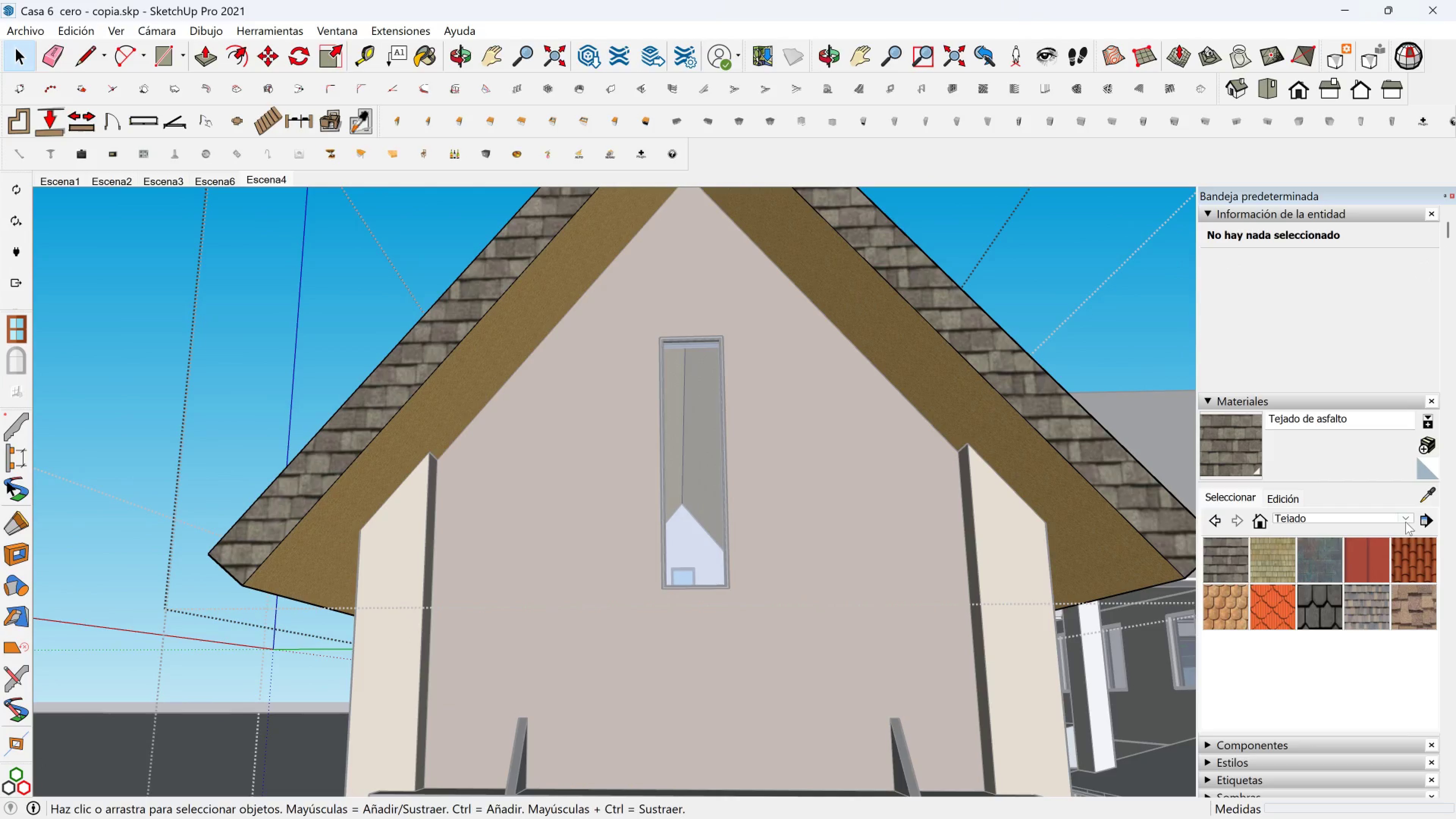 
left_click([1406, 522])
 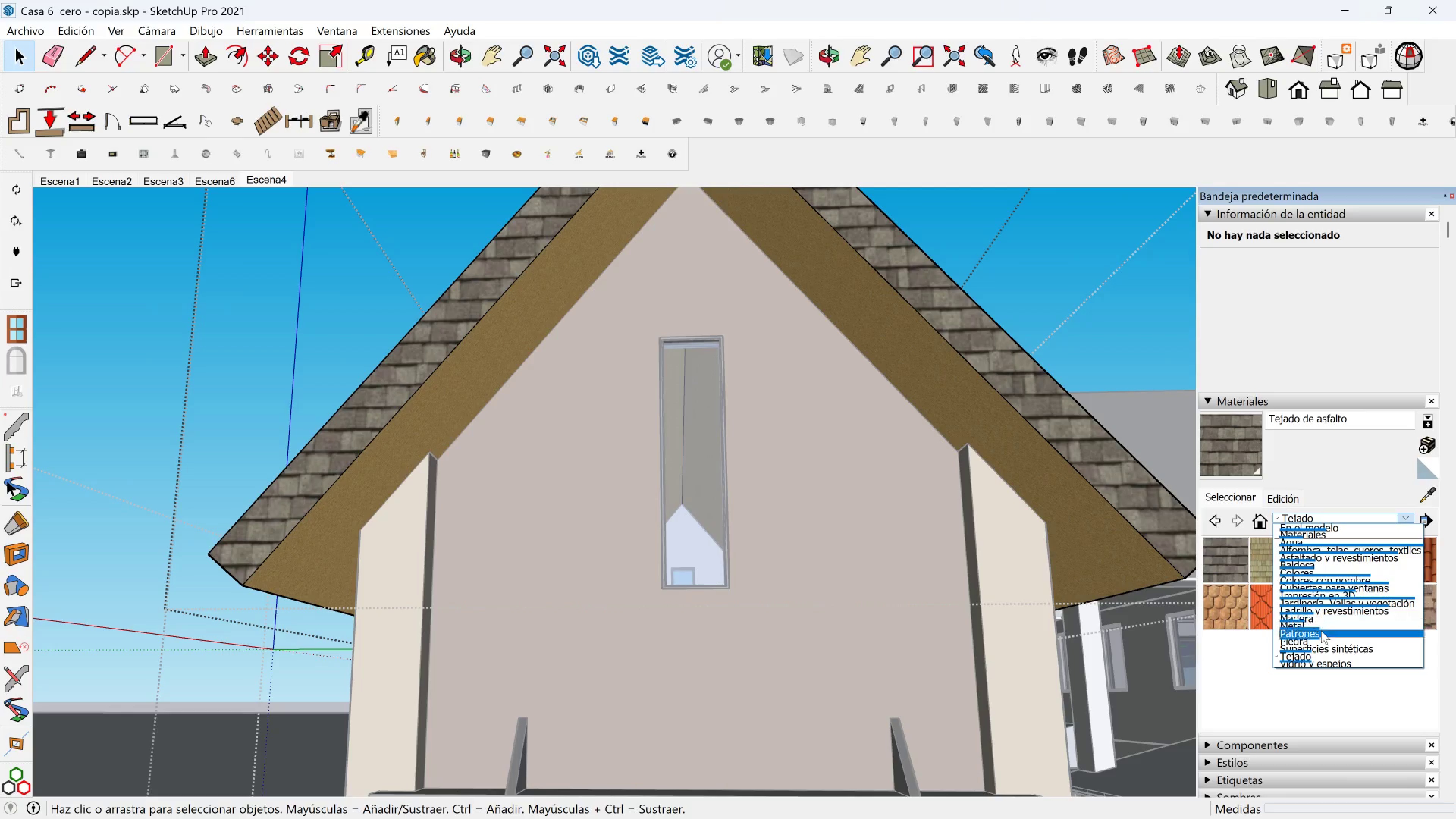 
left_click([1323, 645])
 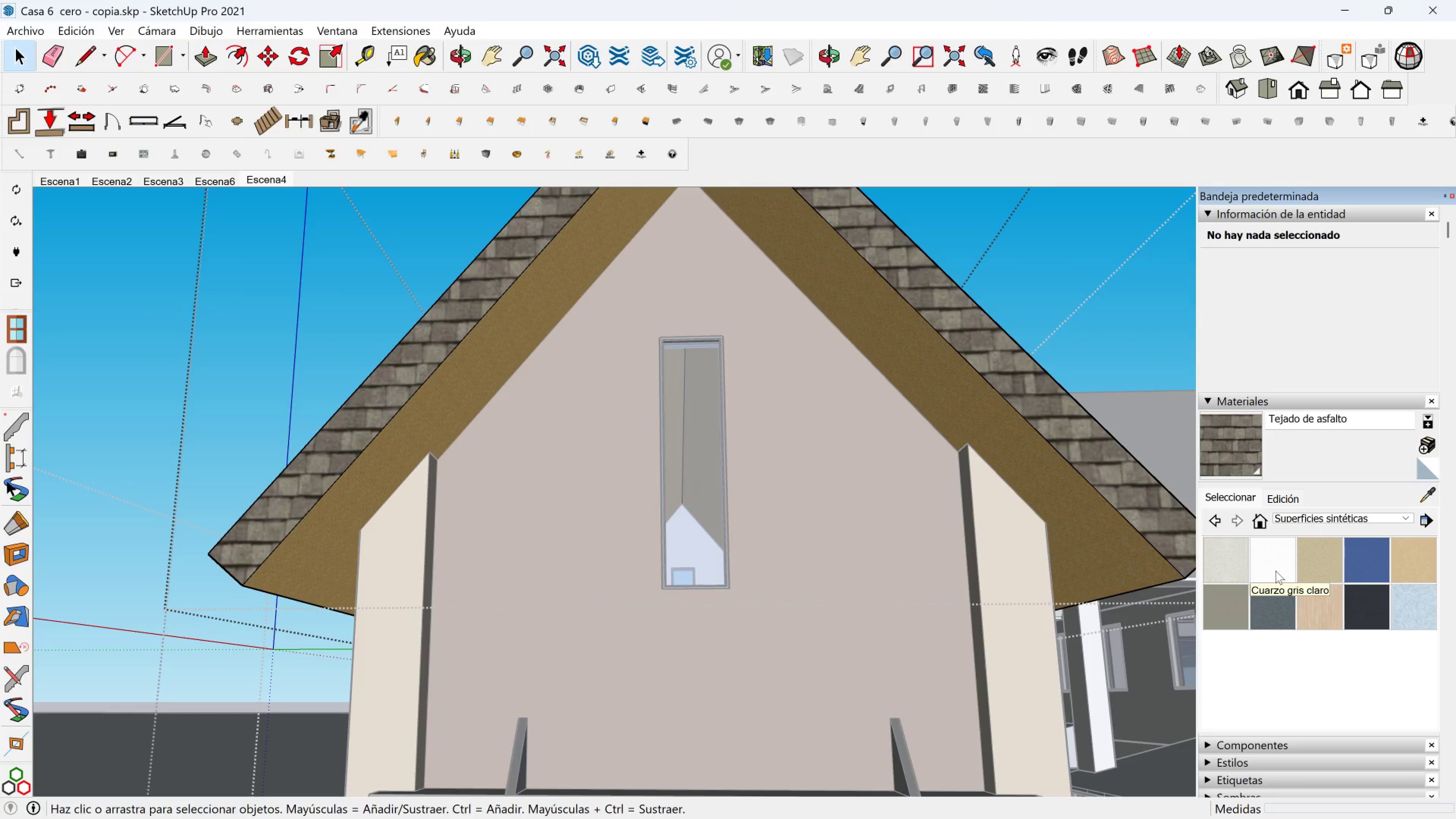 
left_click([1276, 571])
 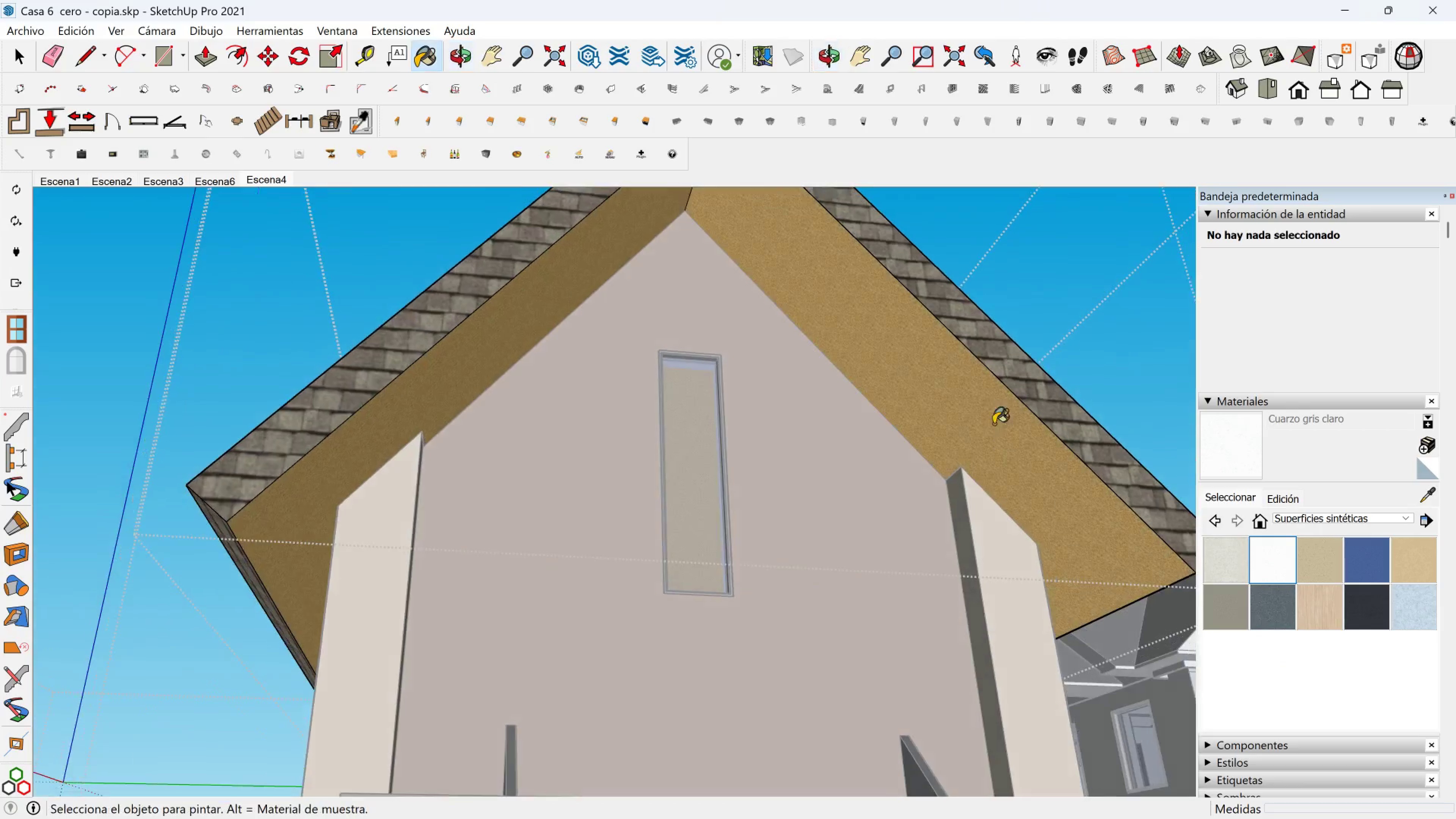 
left_click([987, 411])
 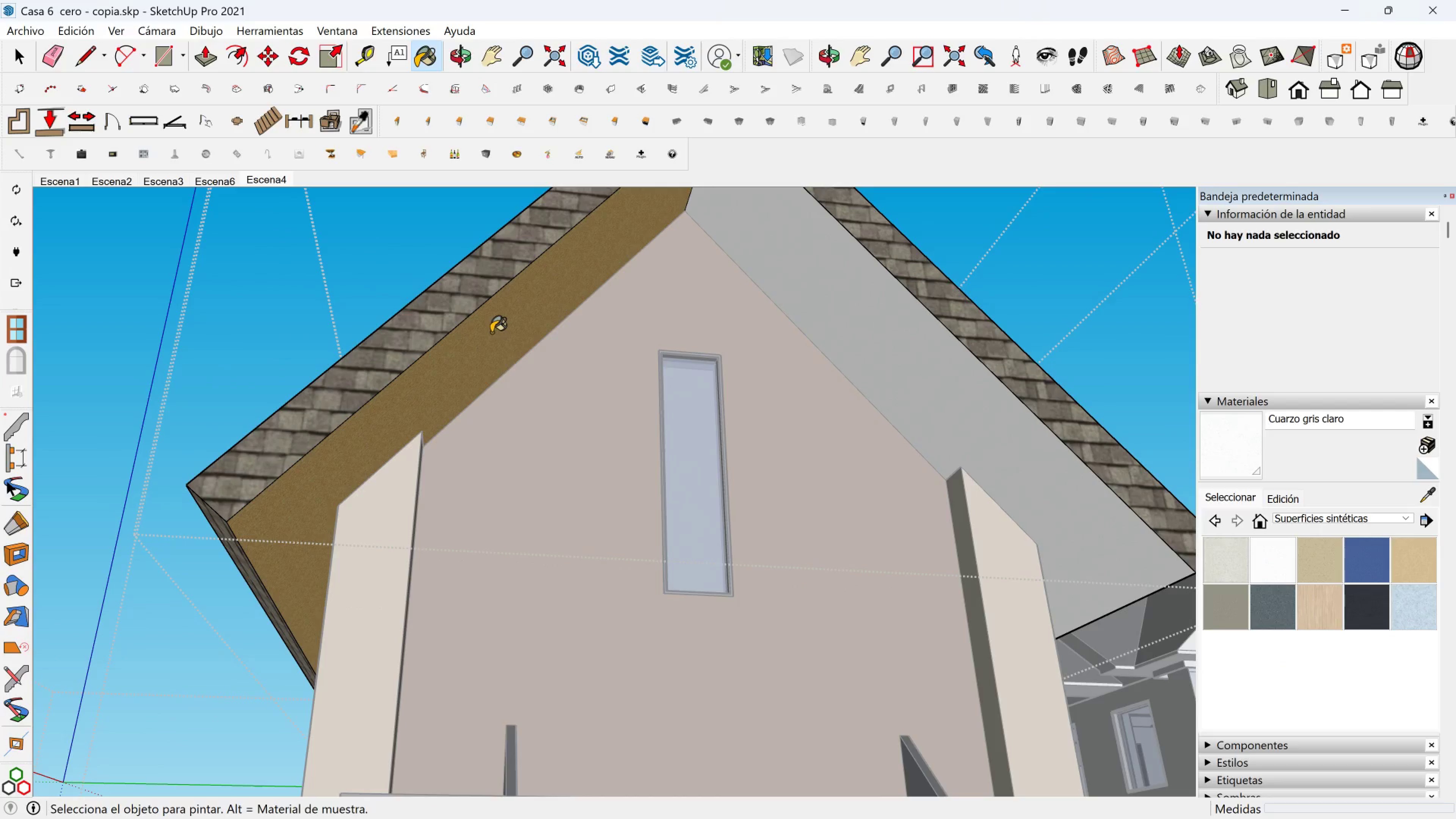 
left_click([488, 333])
 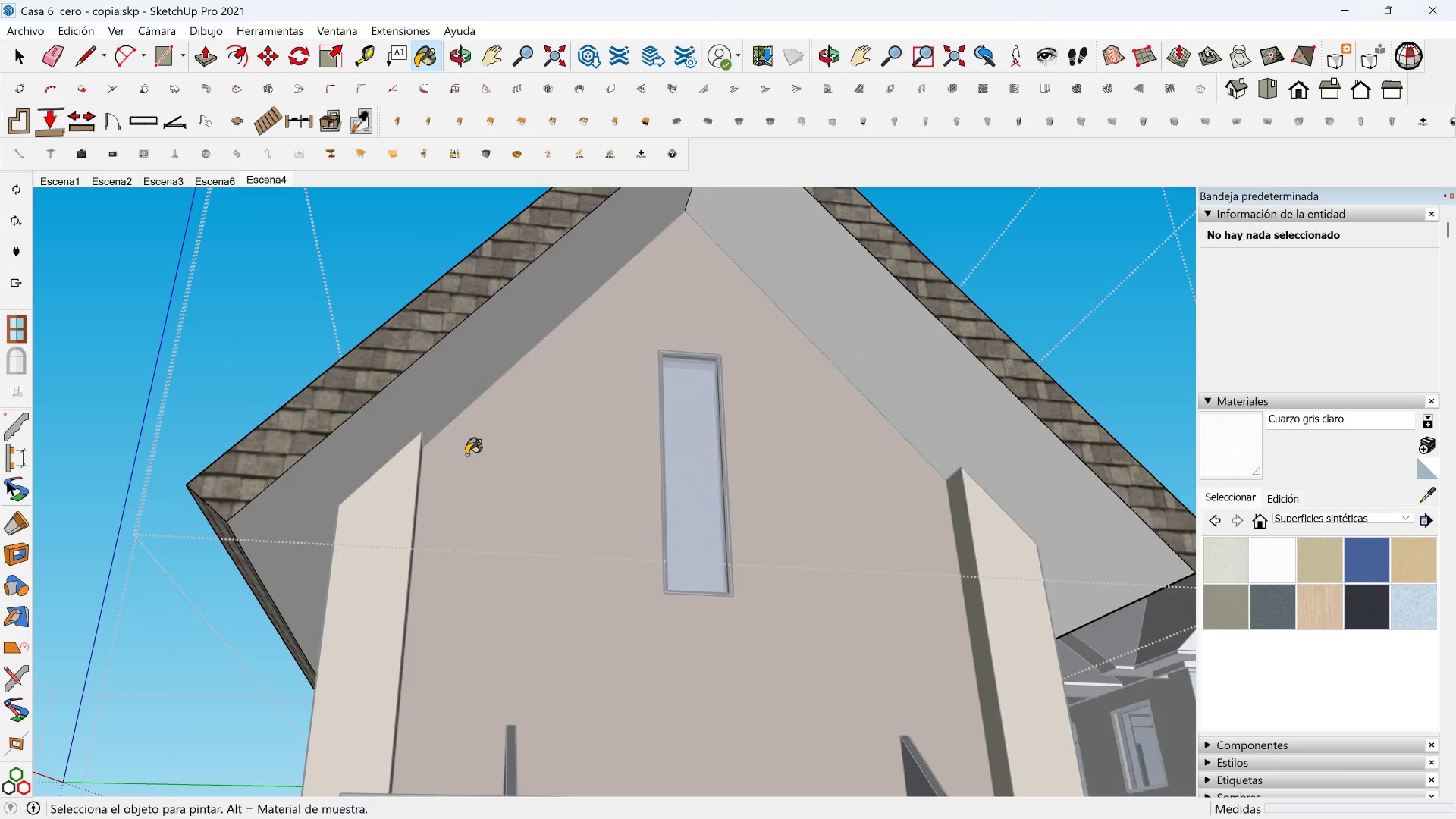 
hold_key(key=ShiftLeft, duration=0.43)
 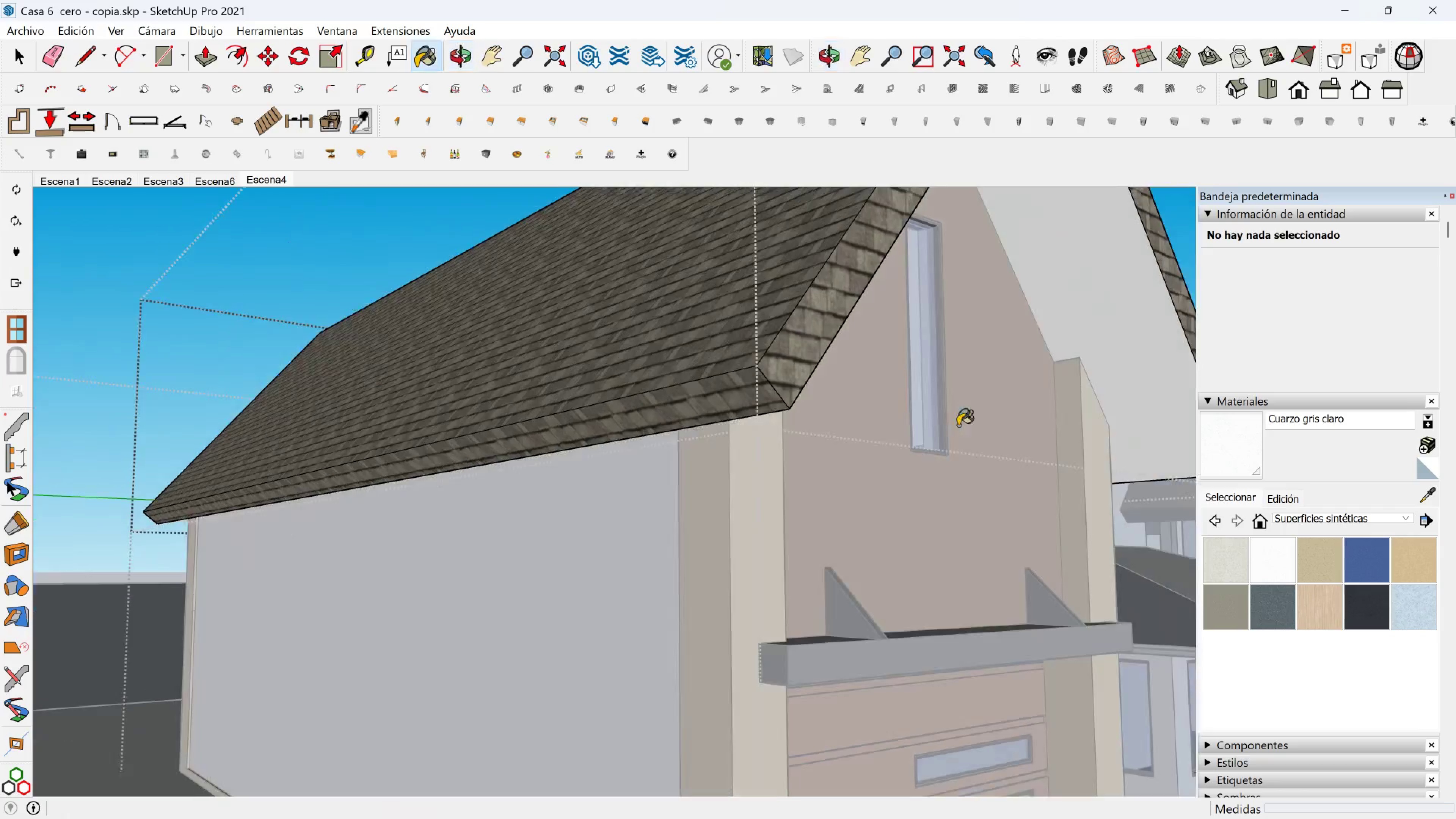 
hold_key(key=ShiftLeft, duration=0.3)
 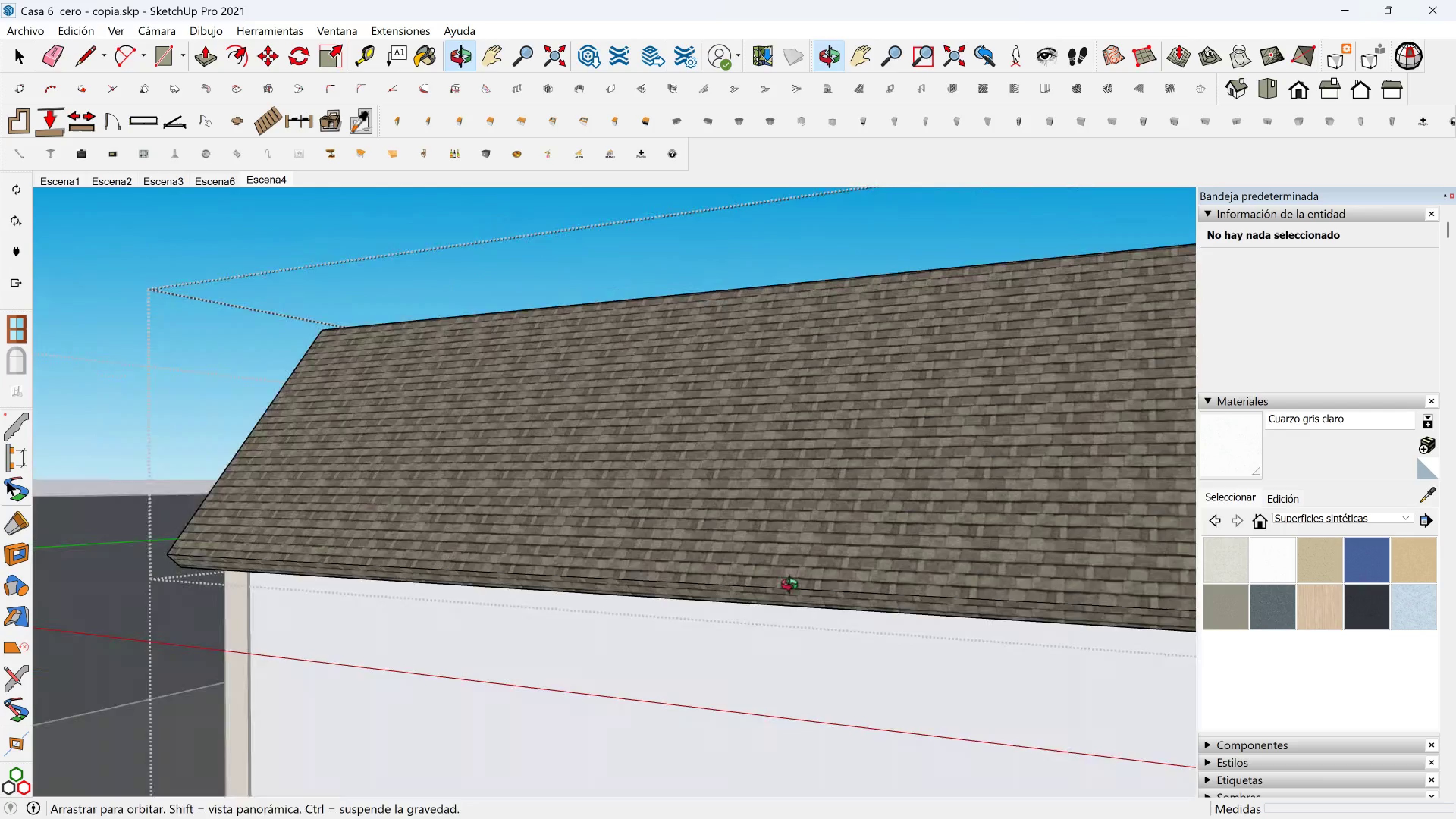 
hold_key(key=ShiftLeft, duration=0.46)
 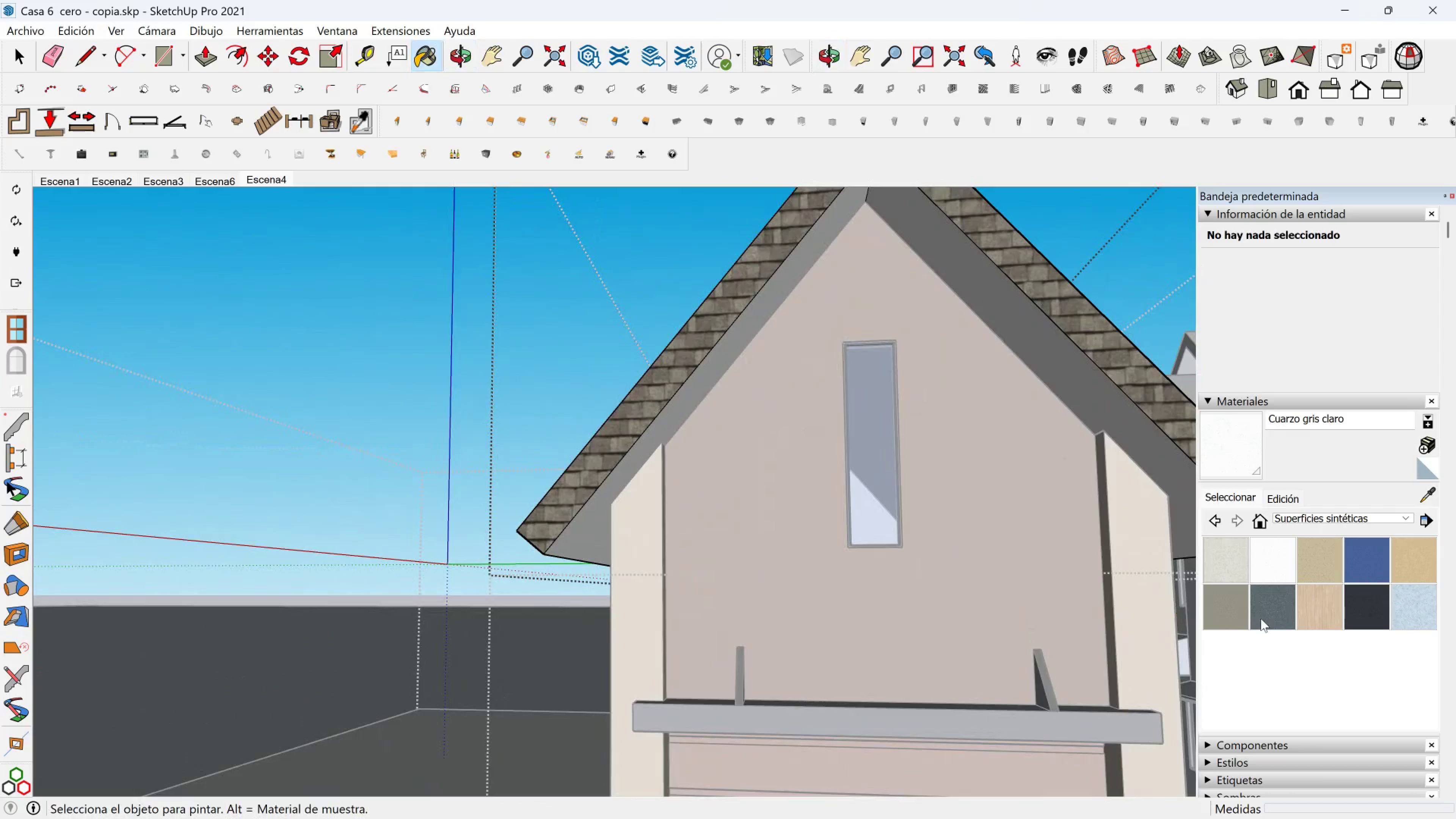 
left_click([1262, 618])
 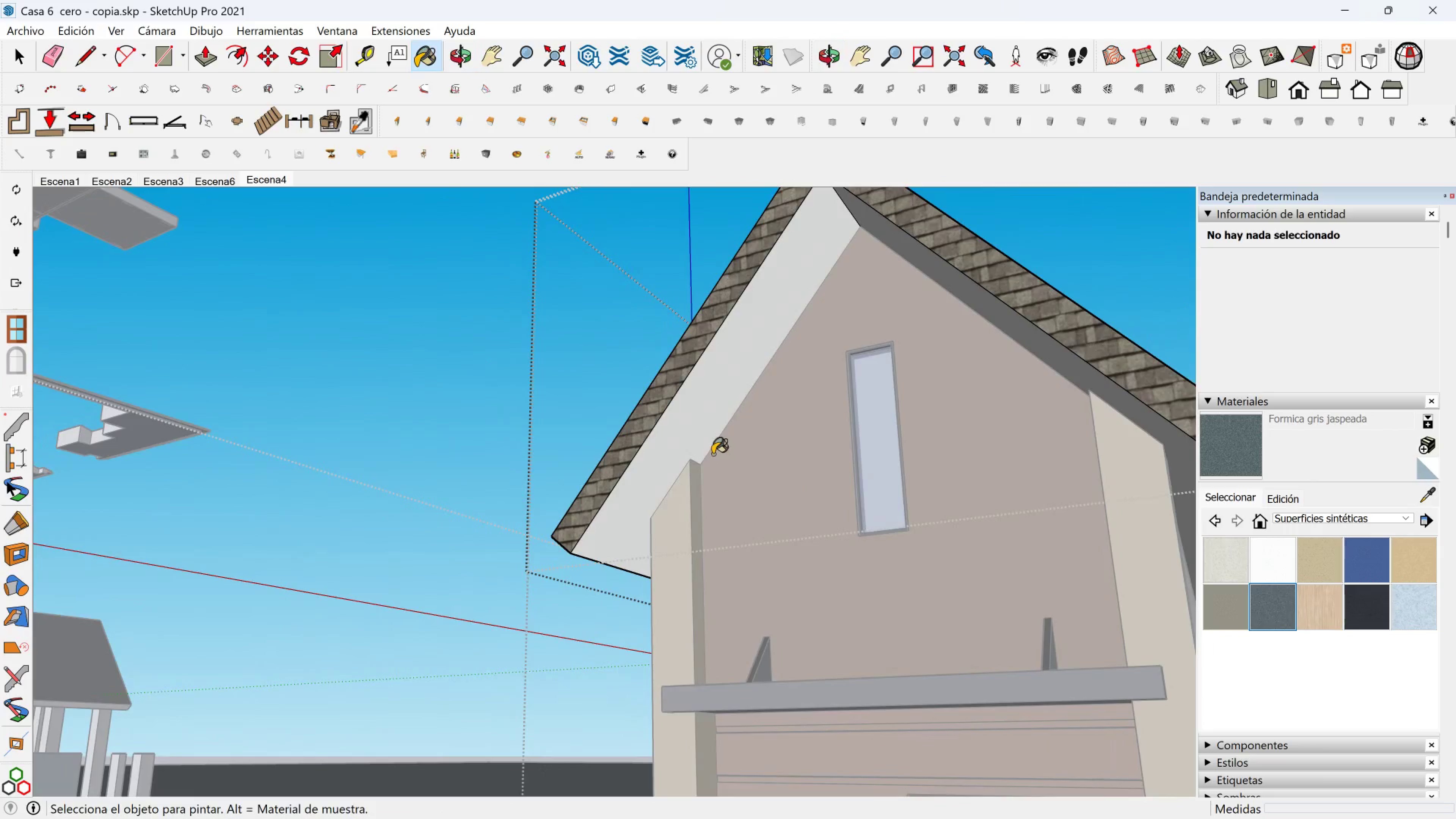 
left_click([699, 427])
 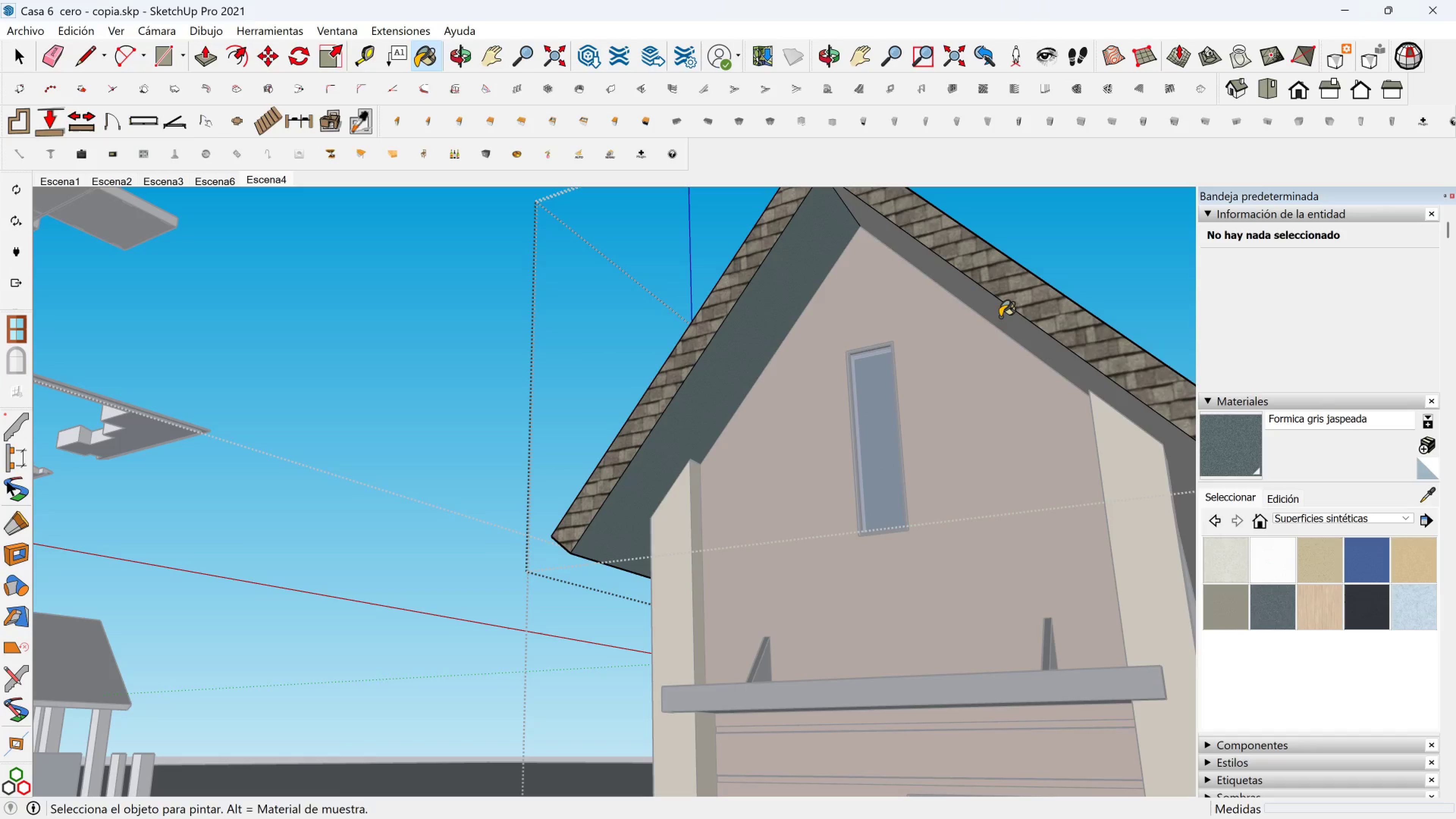 
left_click([1000, 317])
 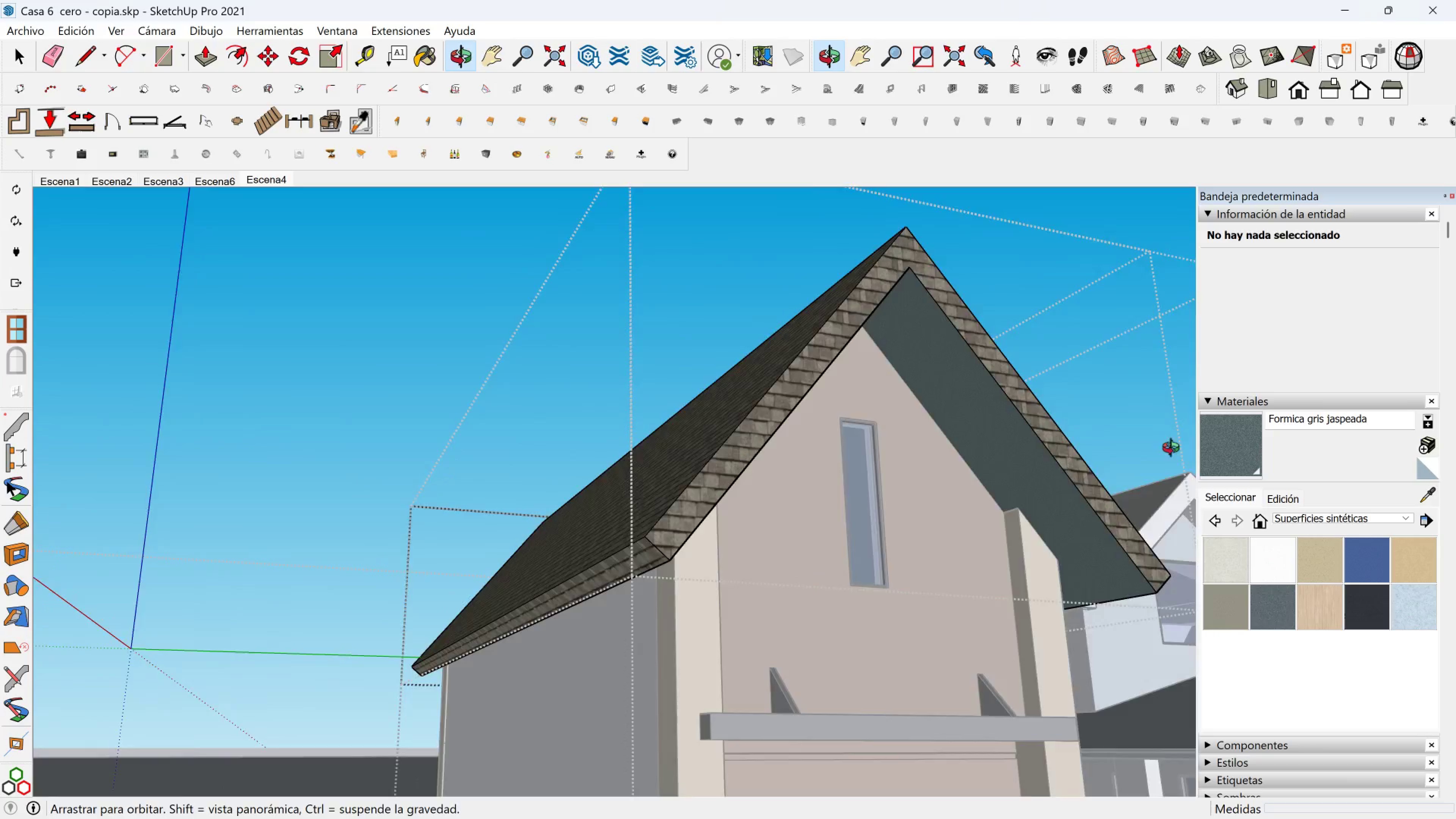 
hold_key(key=ShiftLeft, duration=0.39)
 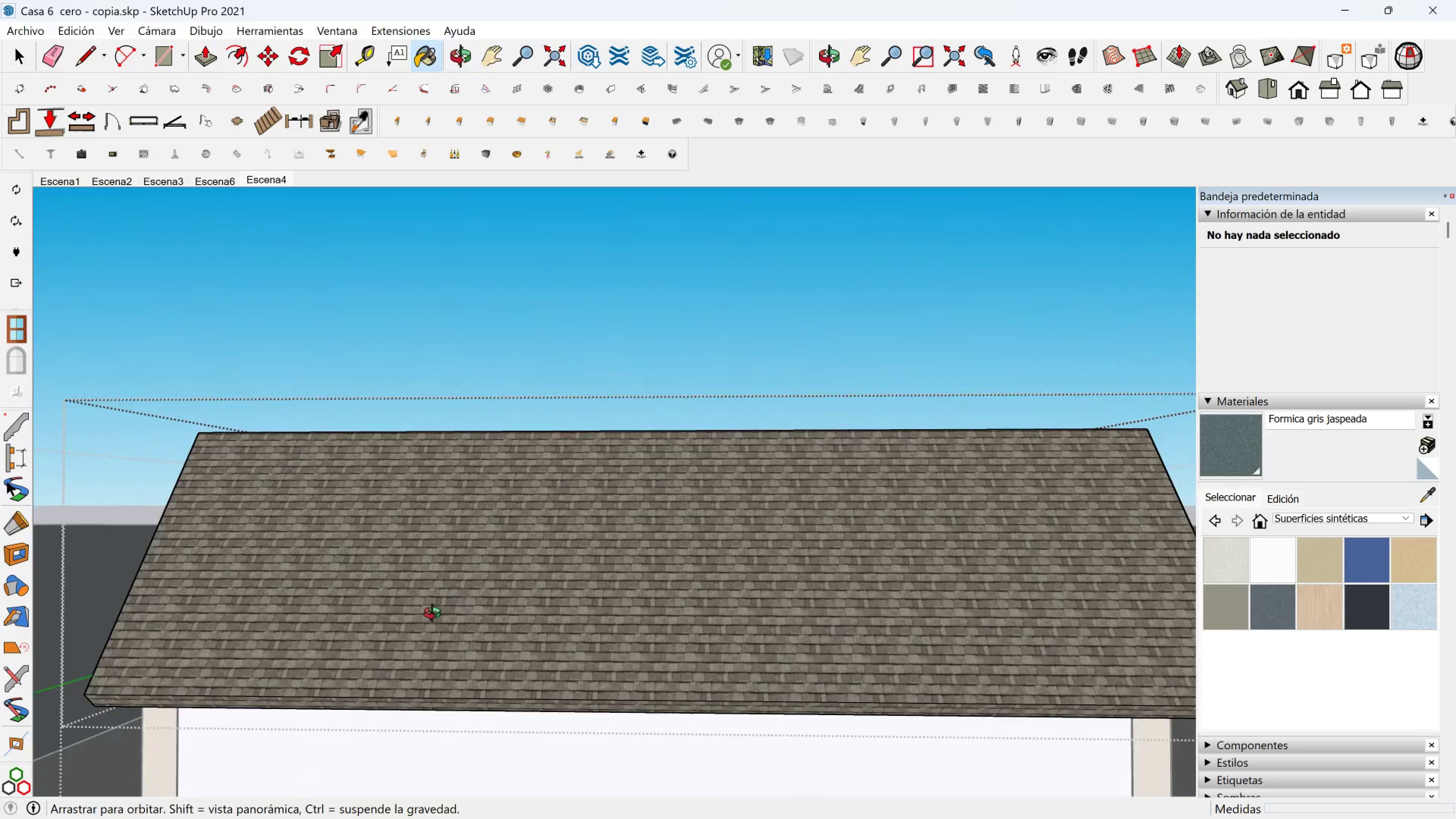 
hold_key(key=ShiftLeft, duration=0.53)
 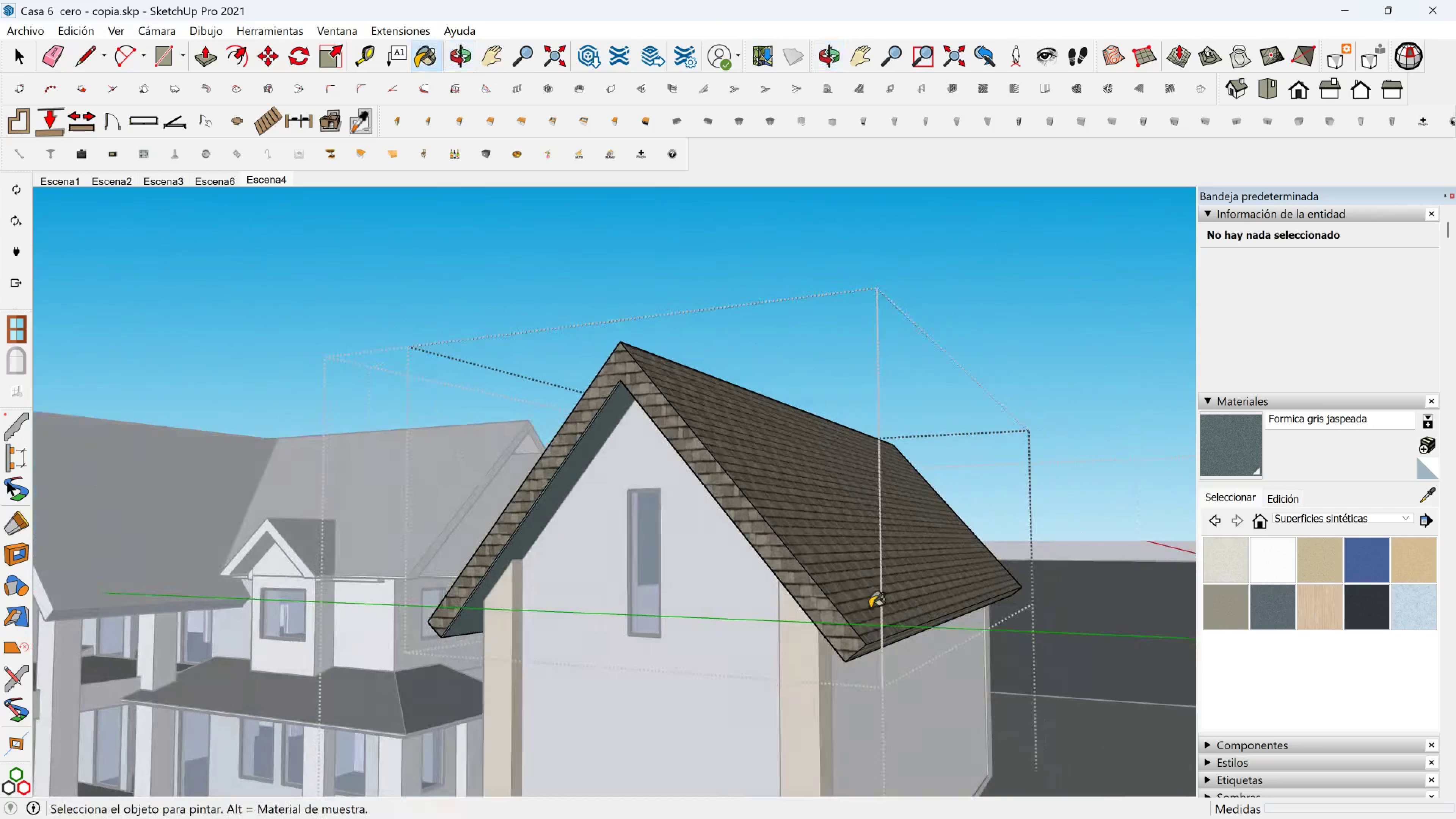 
scroll: coordinate [559, 656], scroll_direction: up, amount: 9.0
 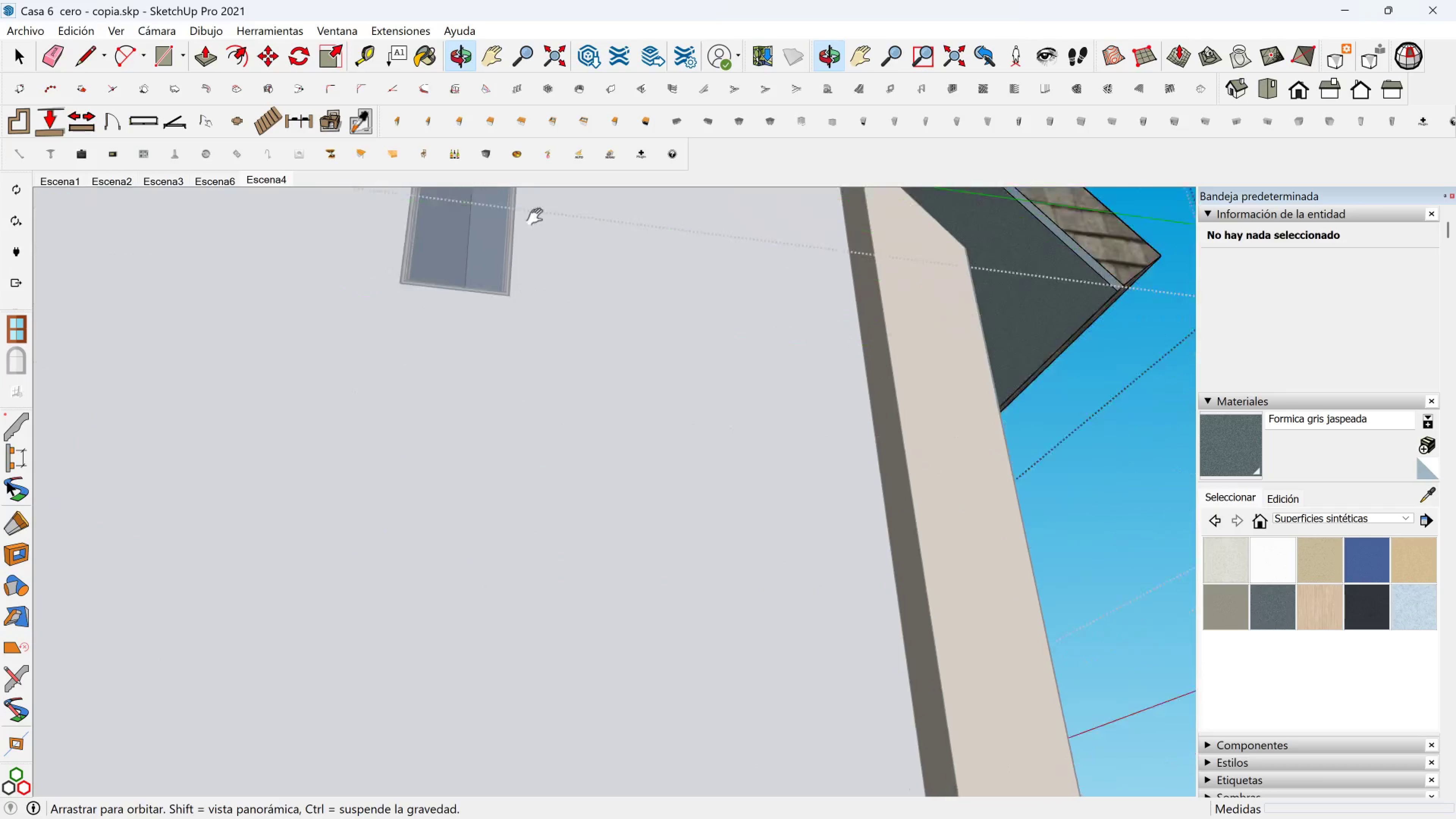 
hold_key(key=ShiftLeft, duration=0.71)
 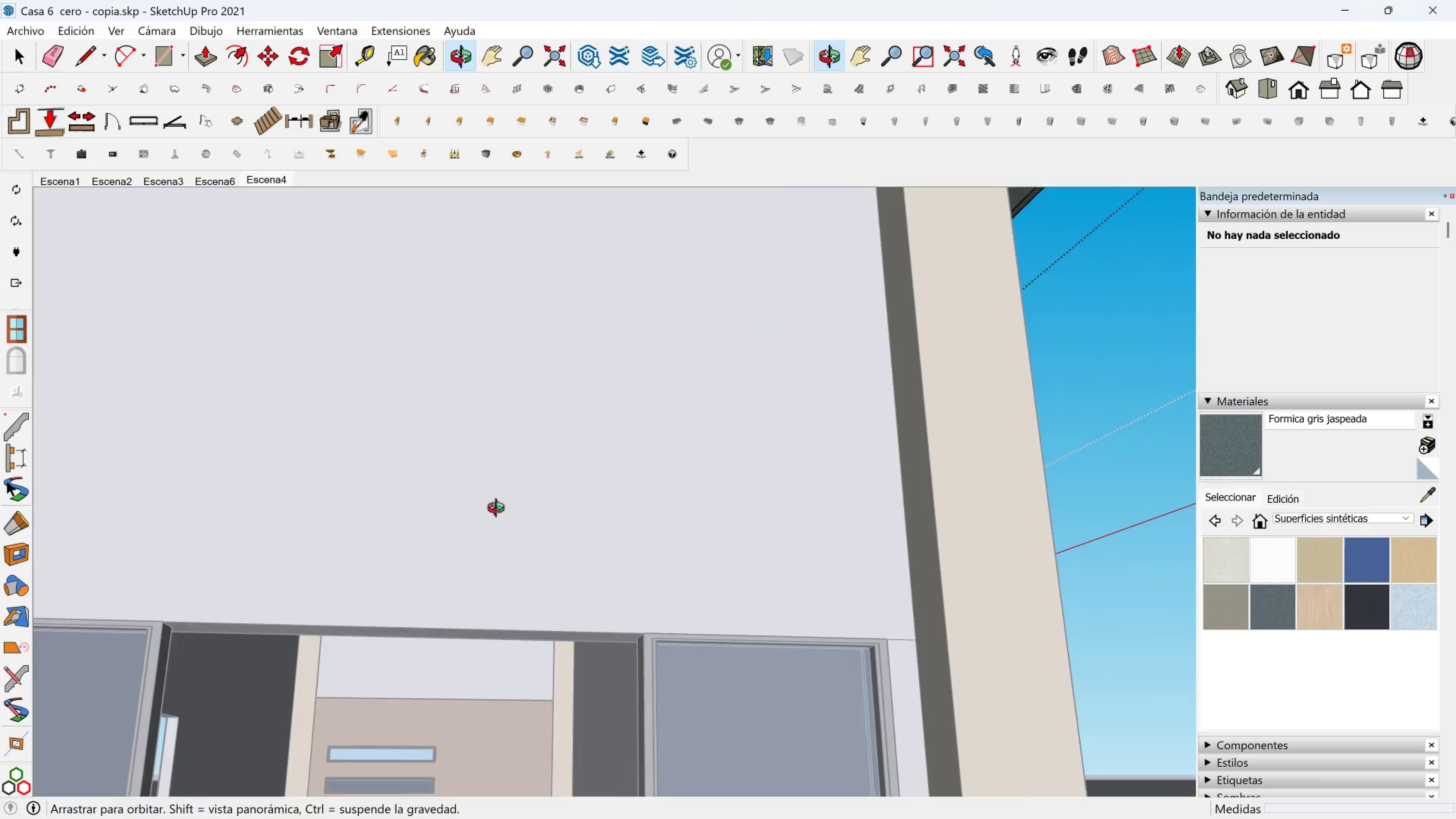 
hold_key(key=ShiftLeft, duration=0.32)
 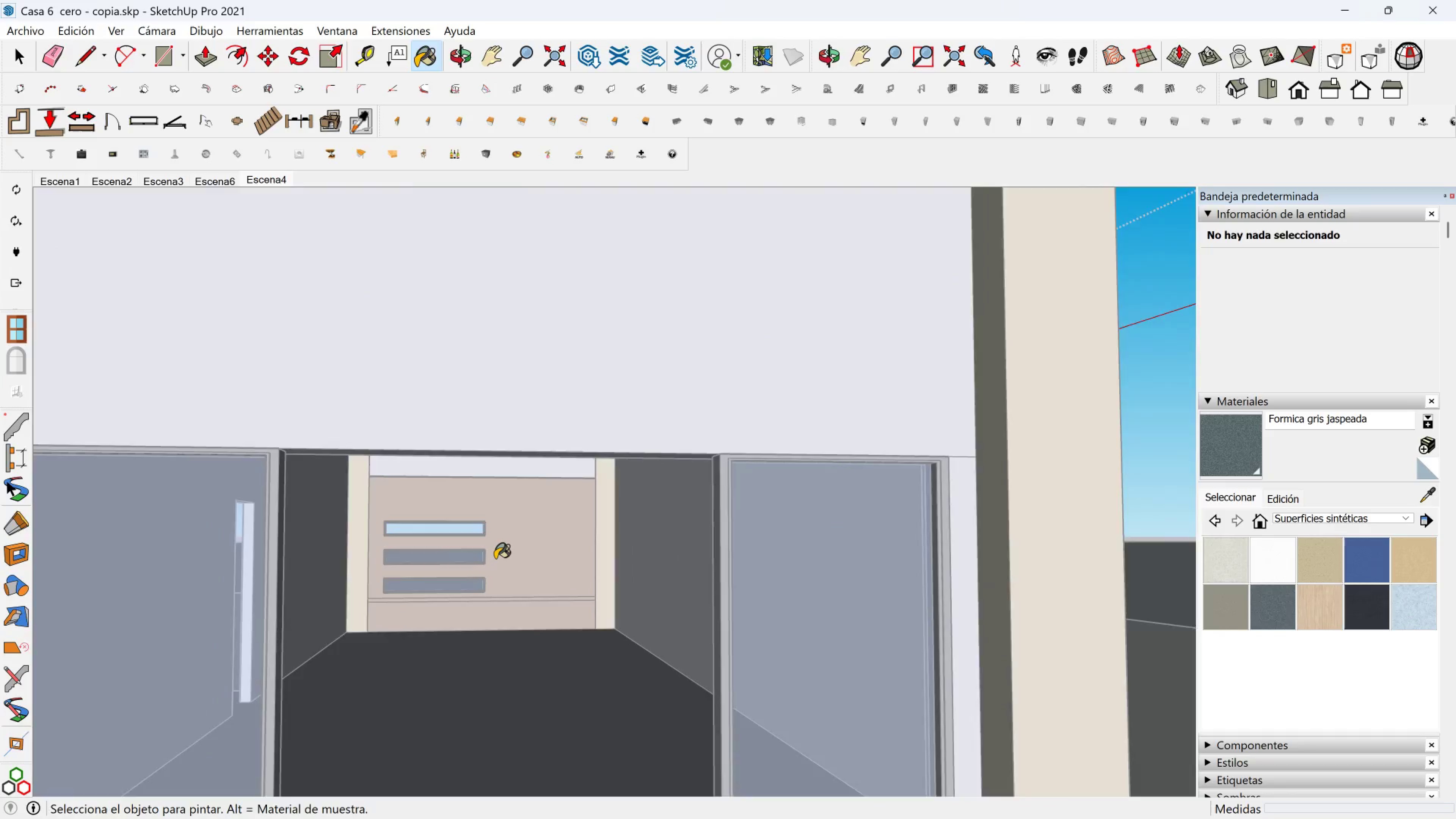 
scroll: coordinate [495, 557], scroll_direction: up, amount: 4.0
 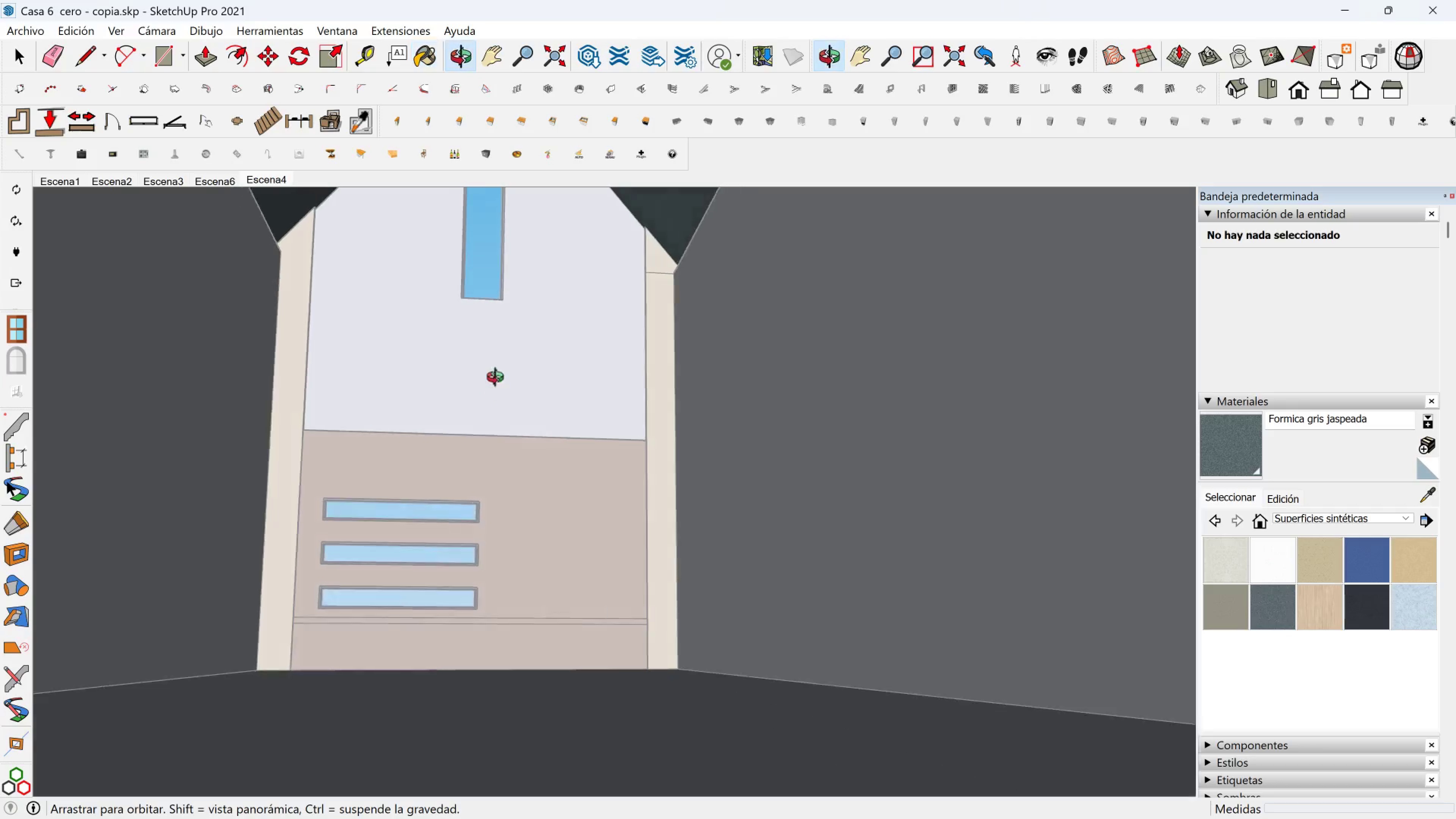 
hold_key(key=ShiftLeft, duration=1.51)
 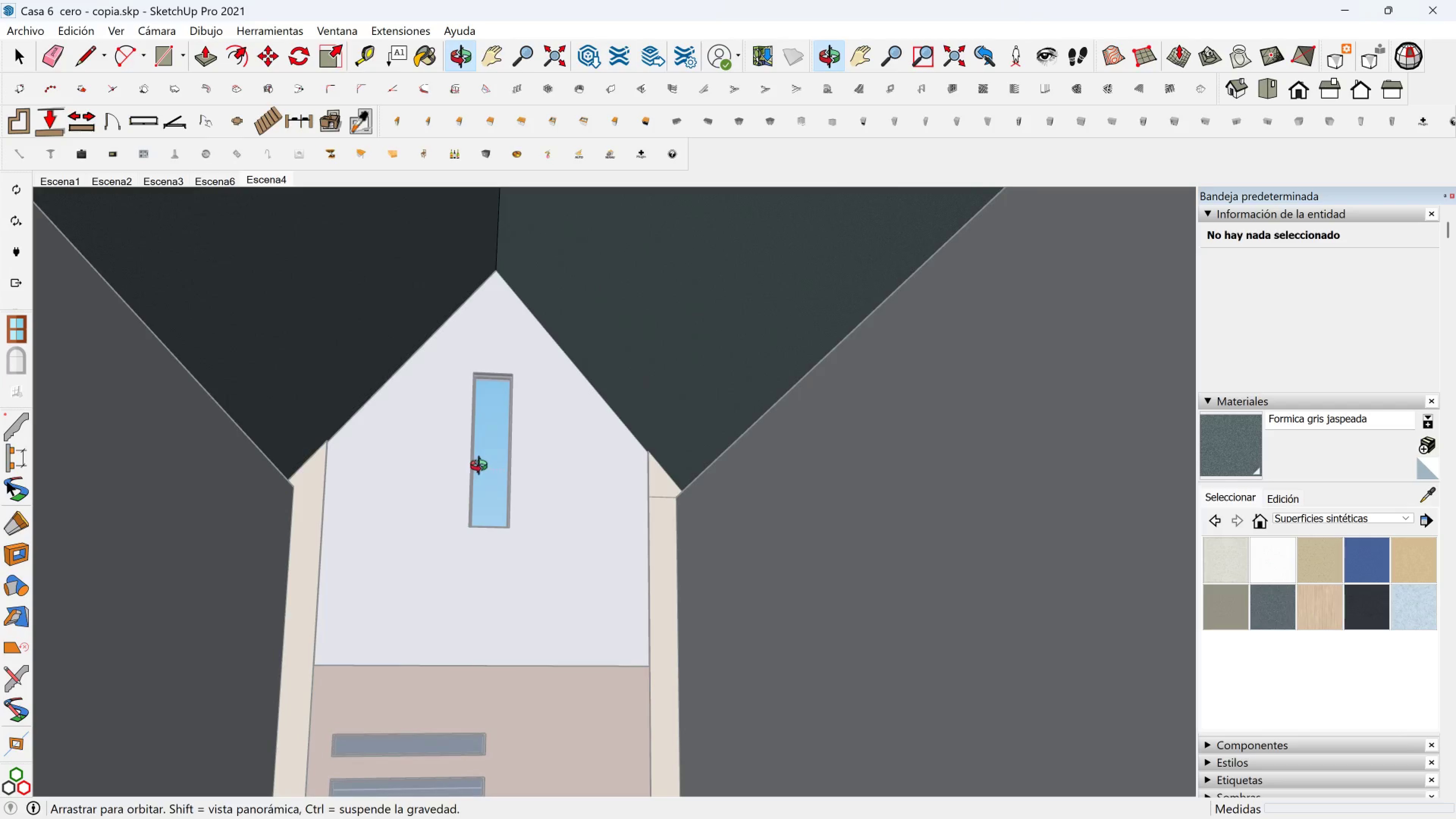 
key(Shift+ShiftLeft)
 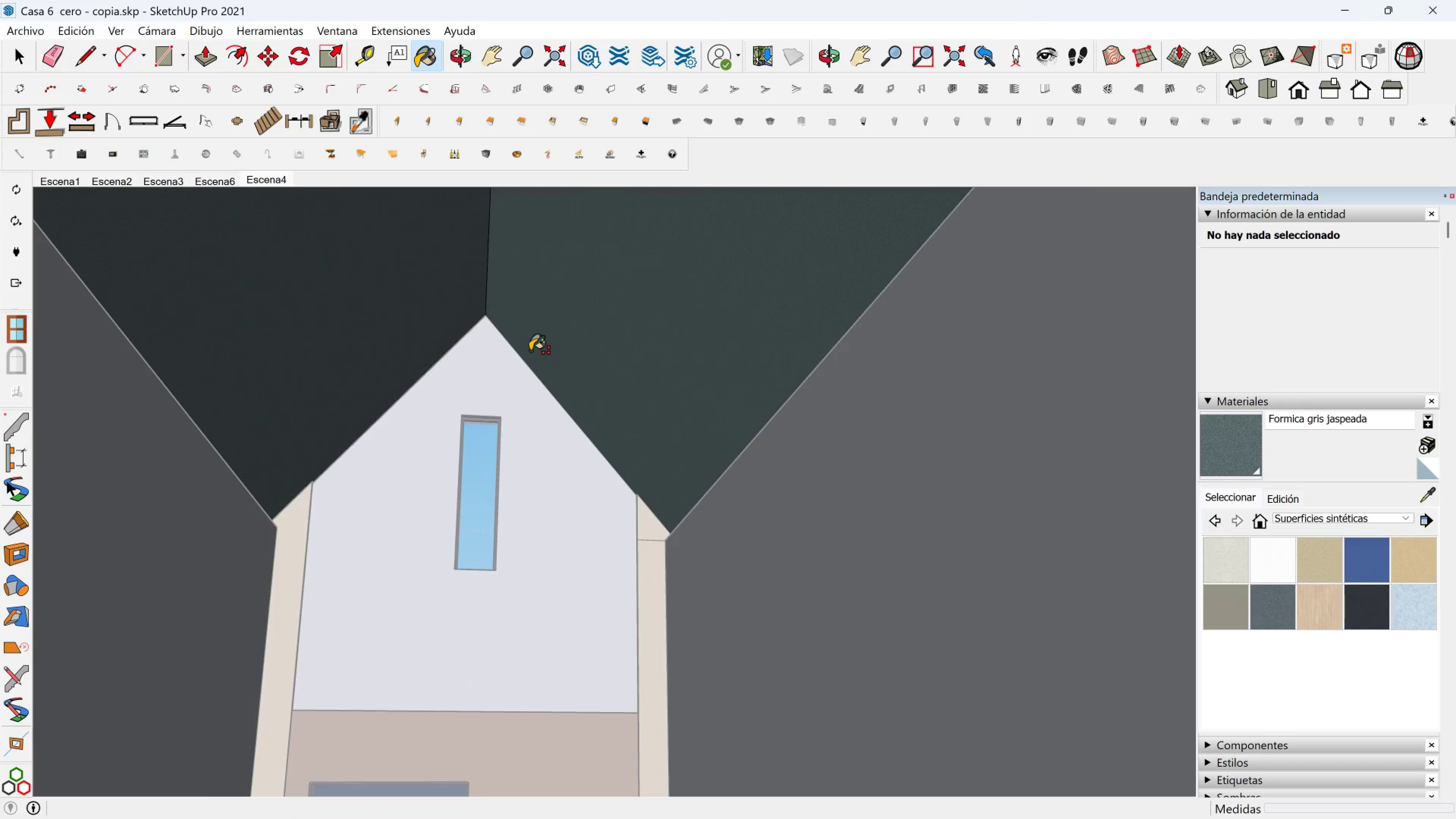 
key(Space)
 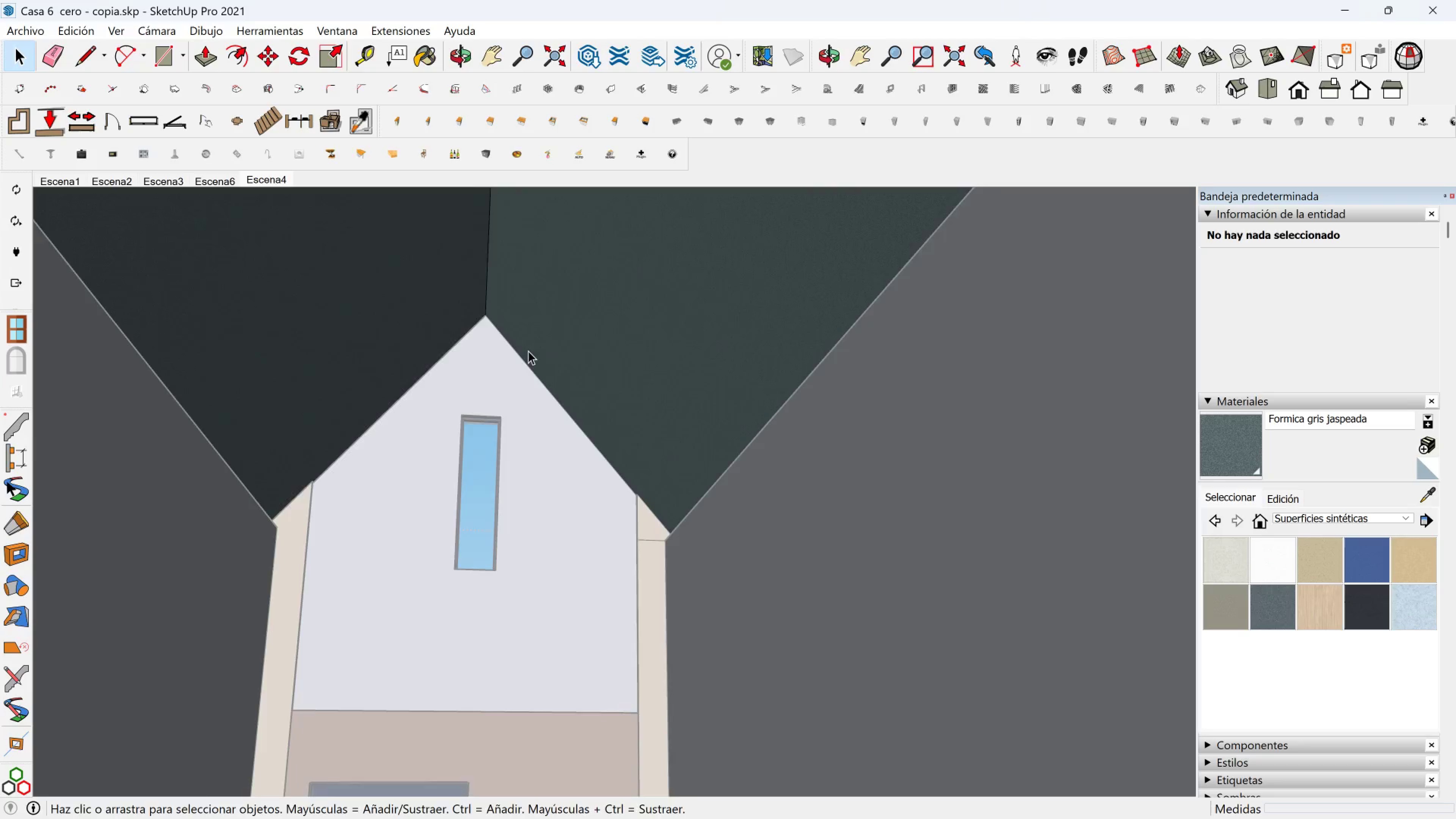 
scroll: coordinate [537, 519], scroll_direction: down, amount: 22.0
 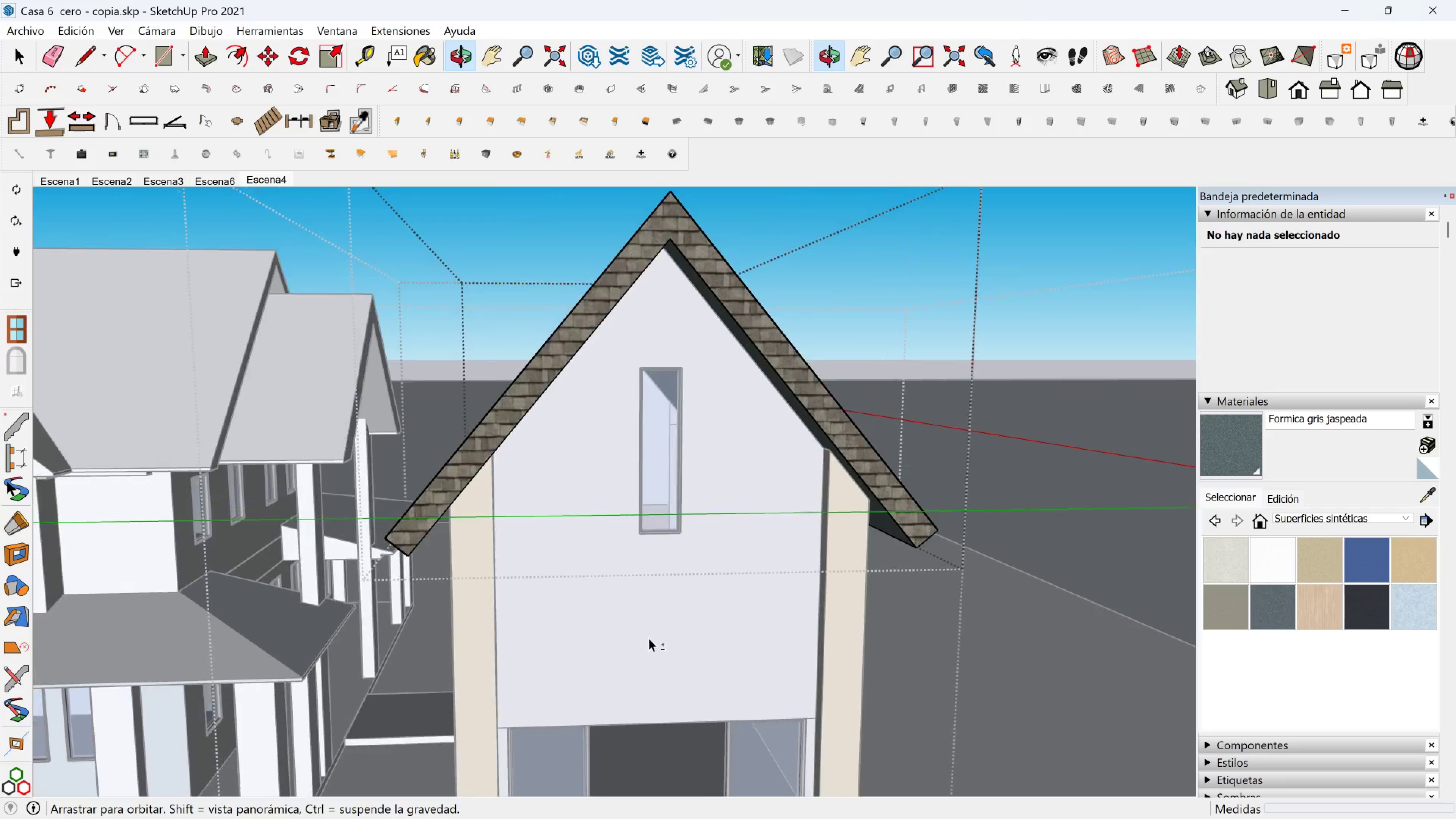 
hold_key(key=ShiftLeft, duration=0.36)
 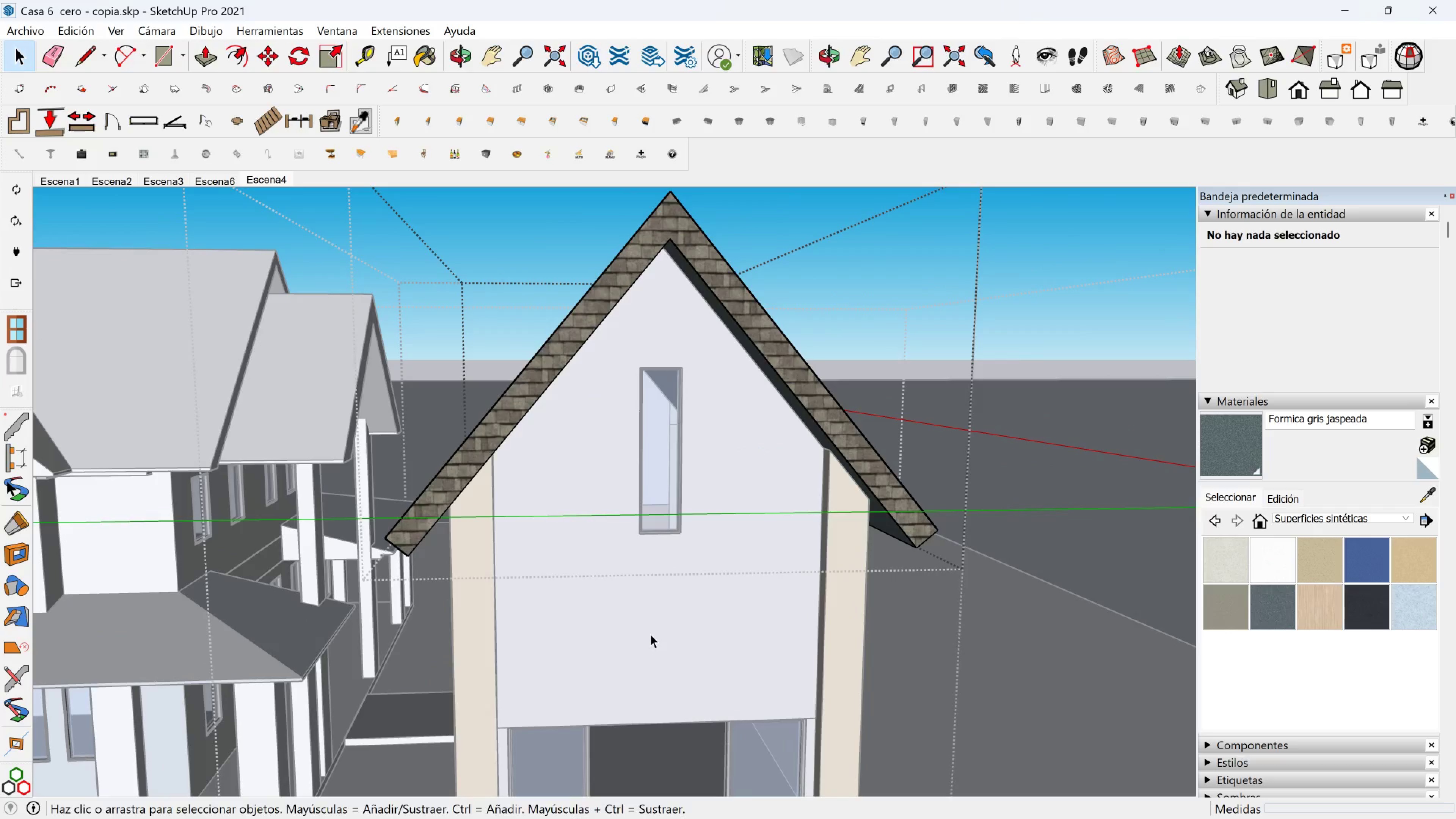 
key(Escape)
 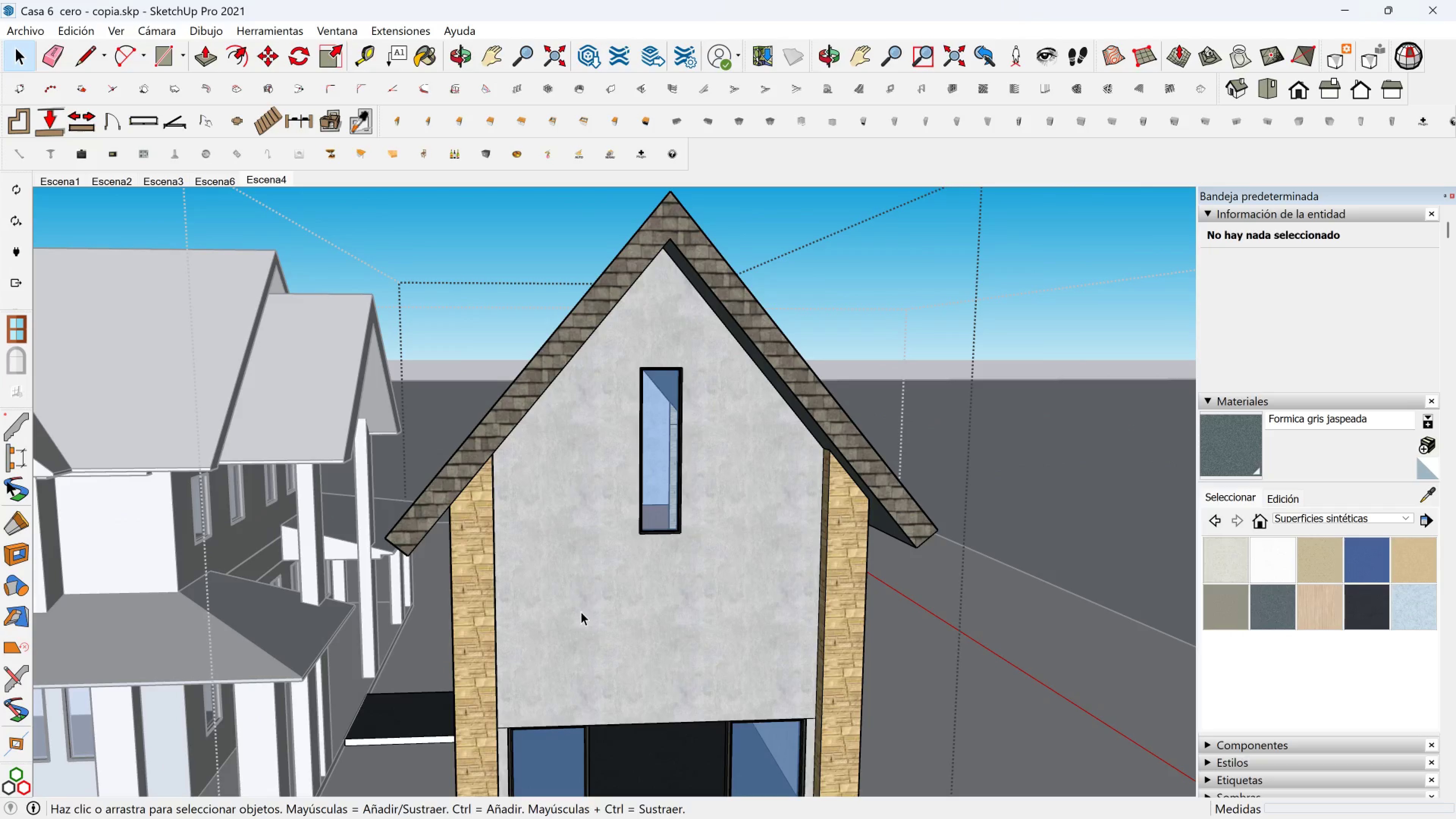 
hold_key(key=ShiftLeft, duration=0.46)
 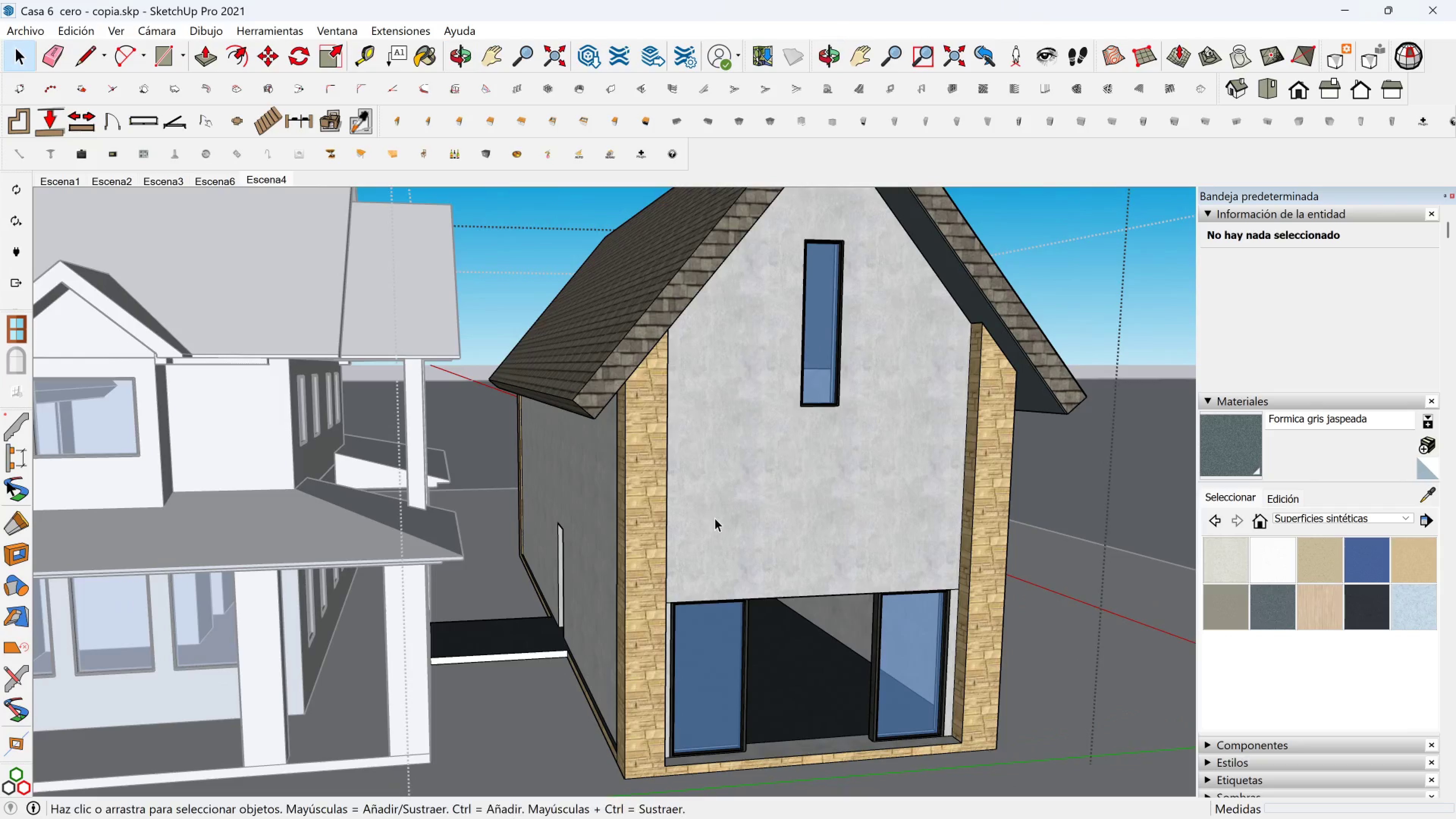 
hold_key(key=ShiftLeft, duration=0.51)
 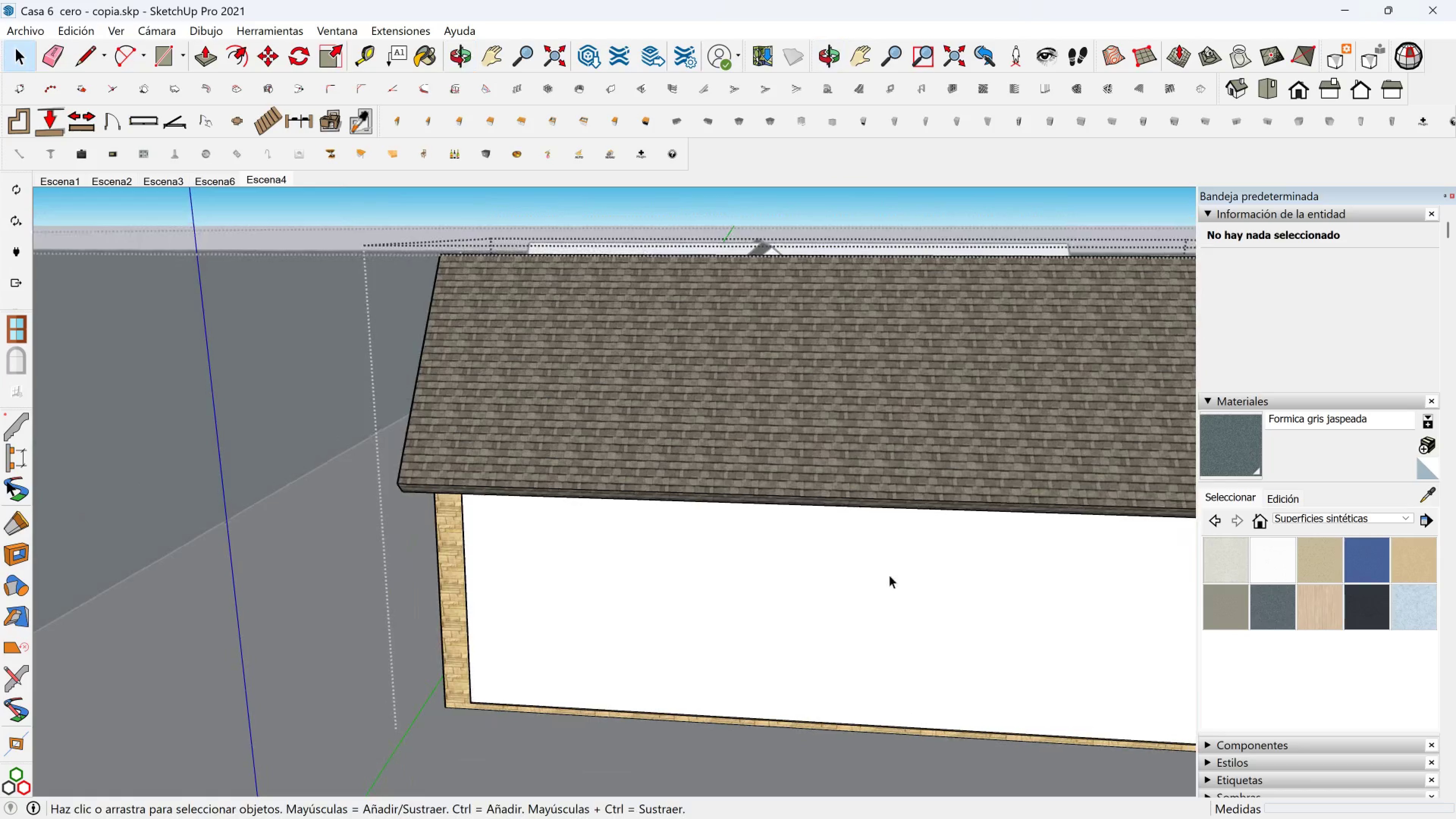 
hold_key(key=ShiftLeft, duration=0.46)
 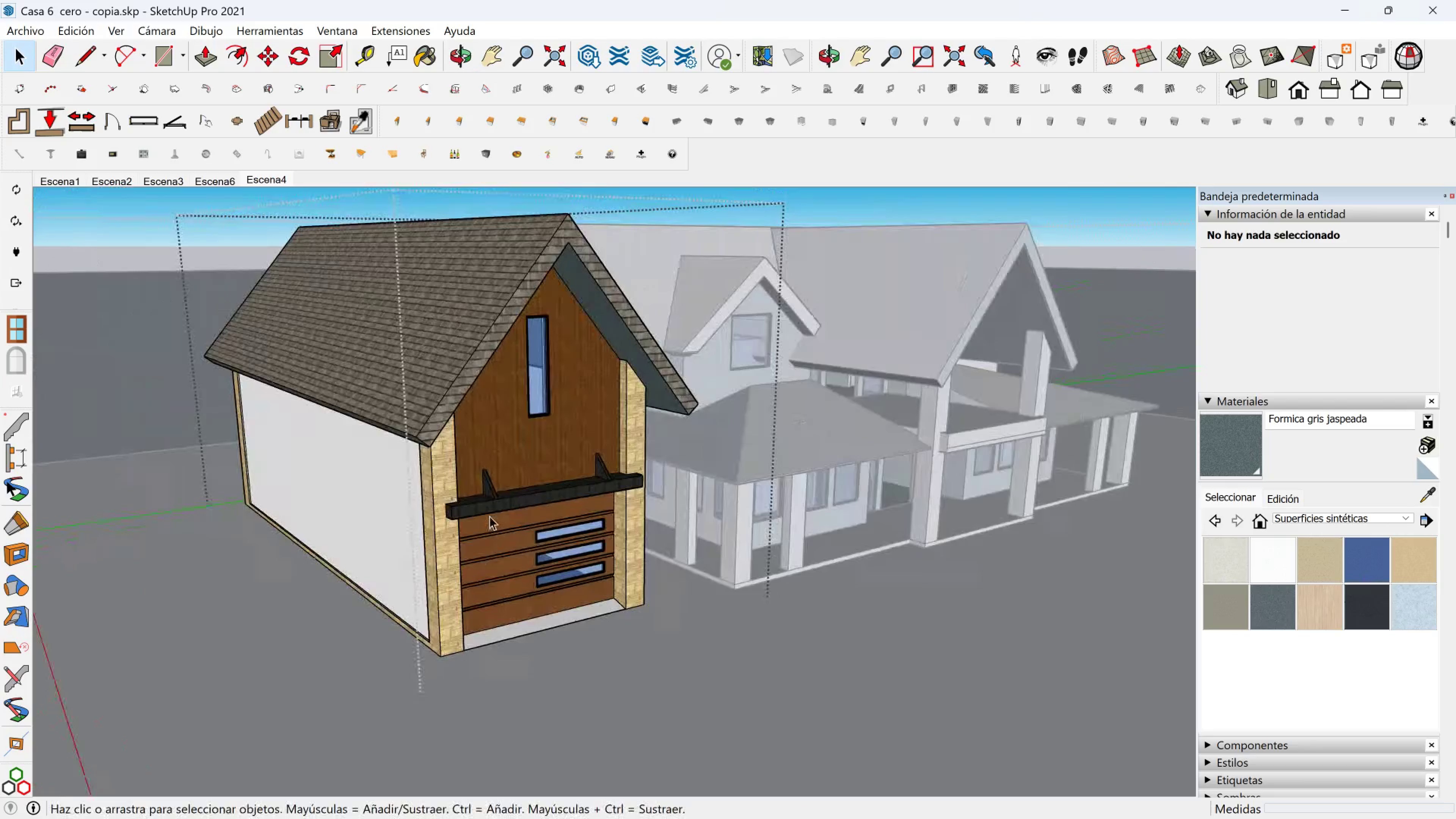 
scroll: coordinate [480, 442], scroll_direction: up, amount: 5.0
 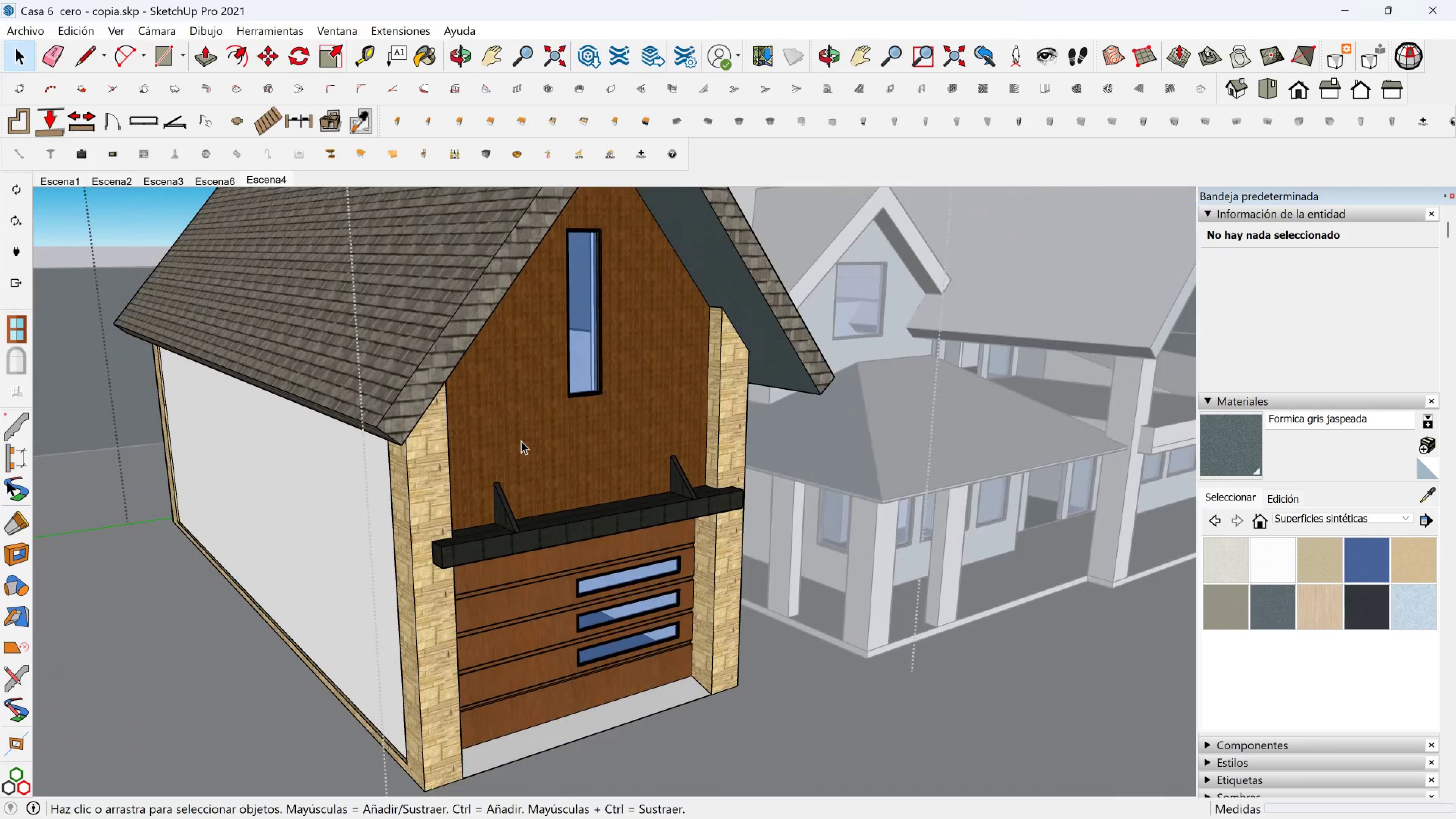 
double_click([521, 441])
 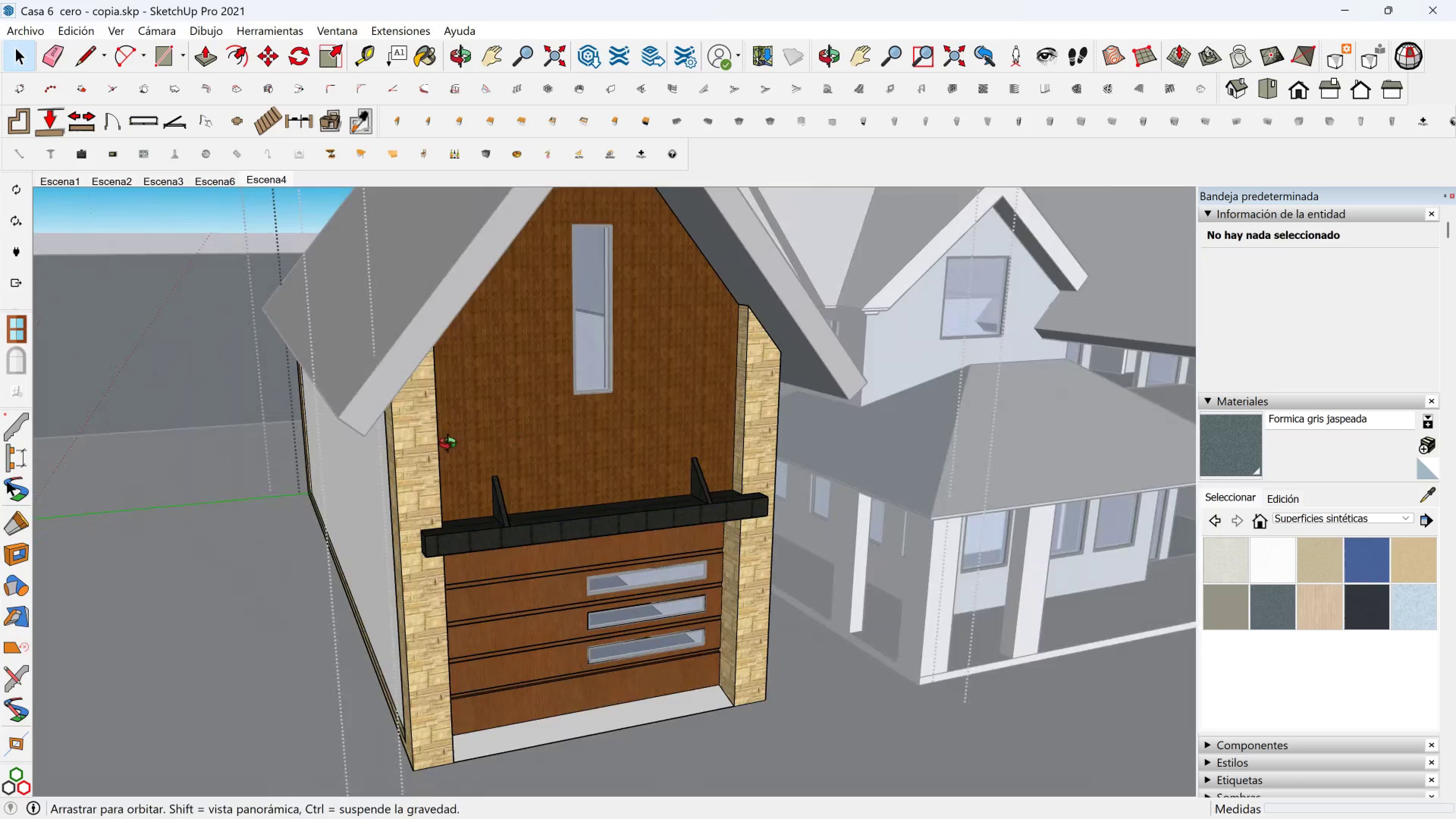 
scroll: coordinate [551, 427], scroll_direction: up, amount: 2.0
 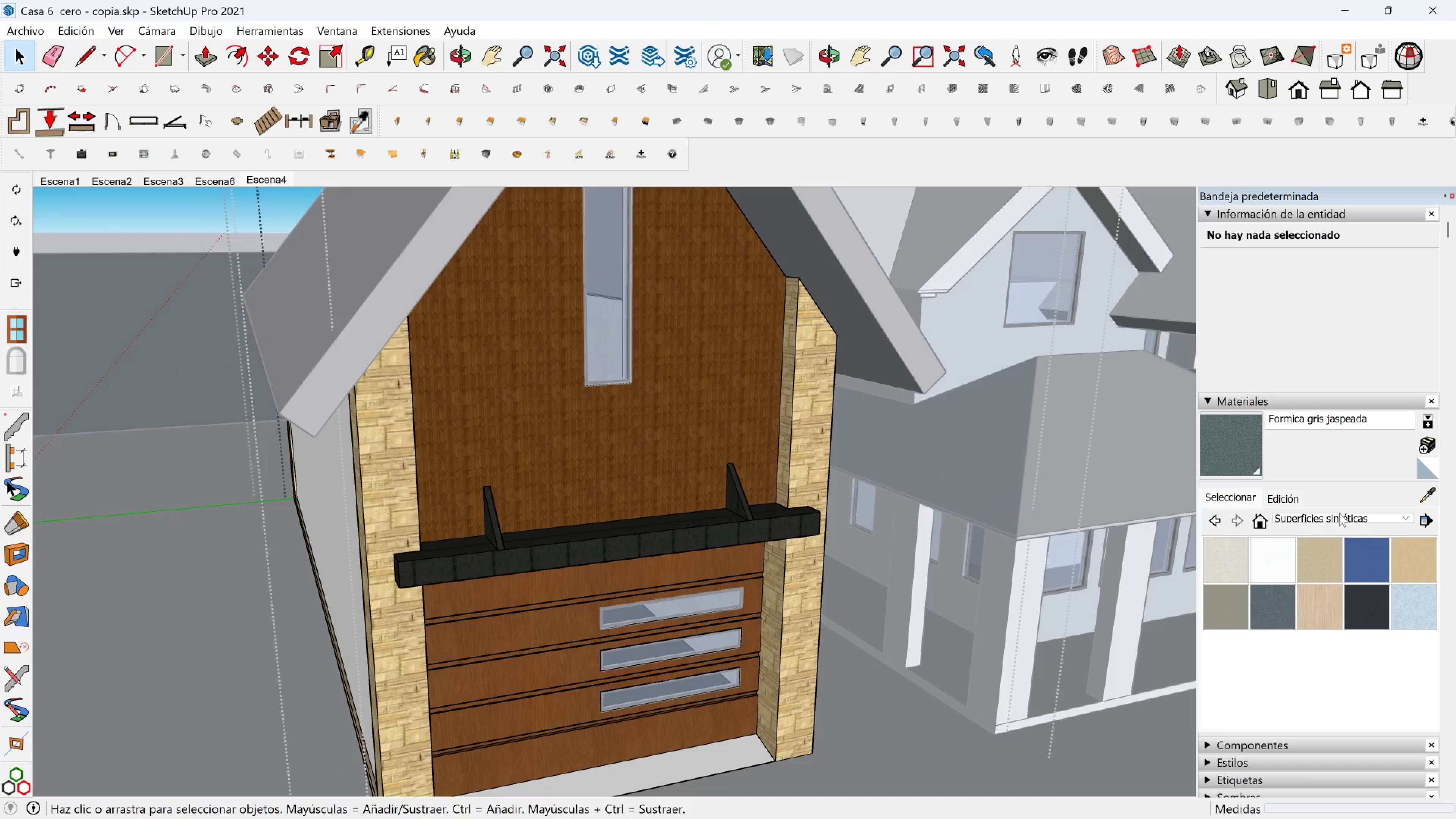 
left_click([1338, 513])
 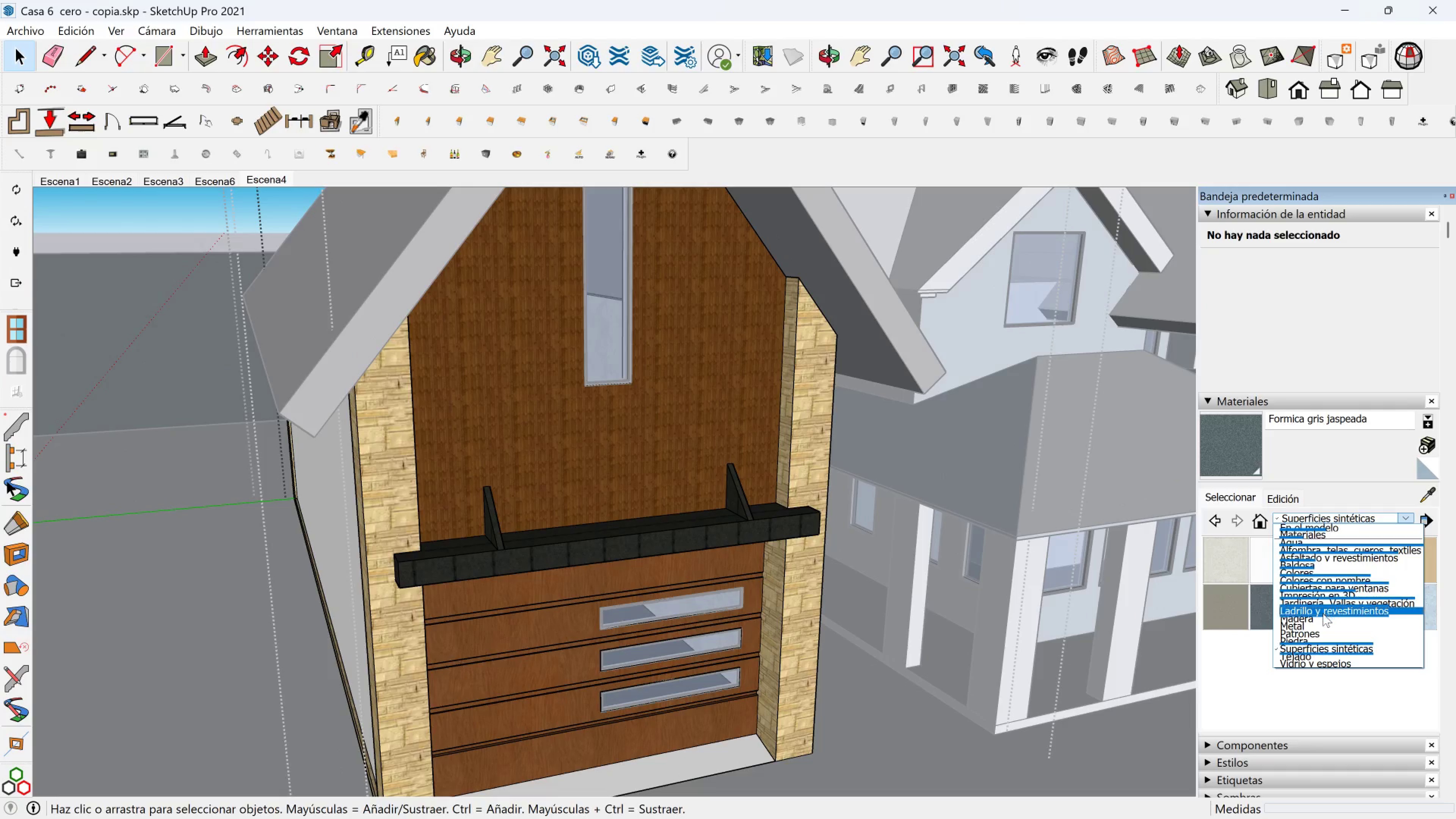 
left_click([1318, 619])
 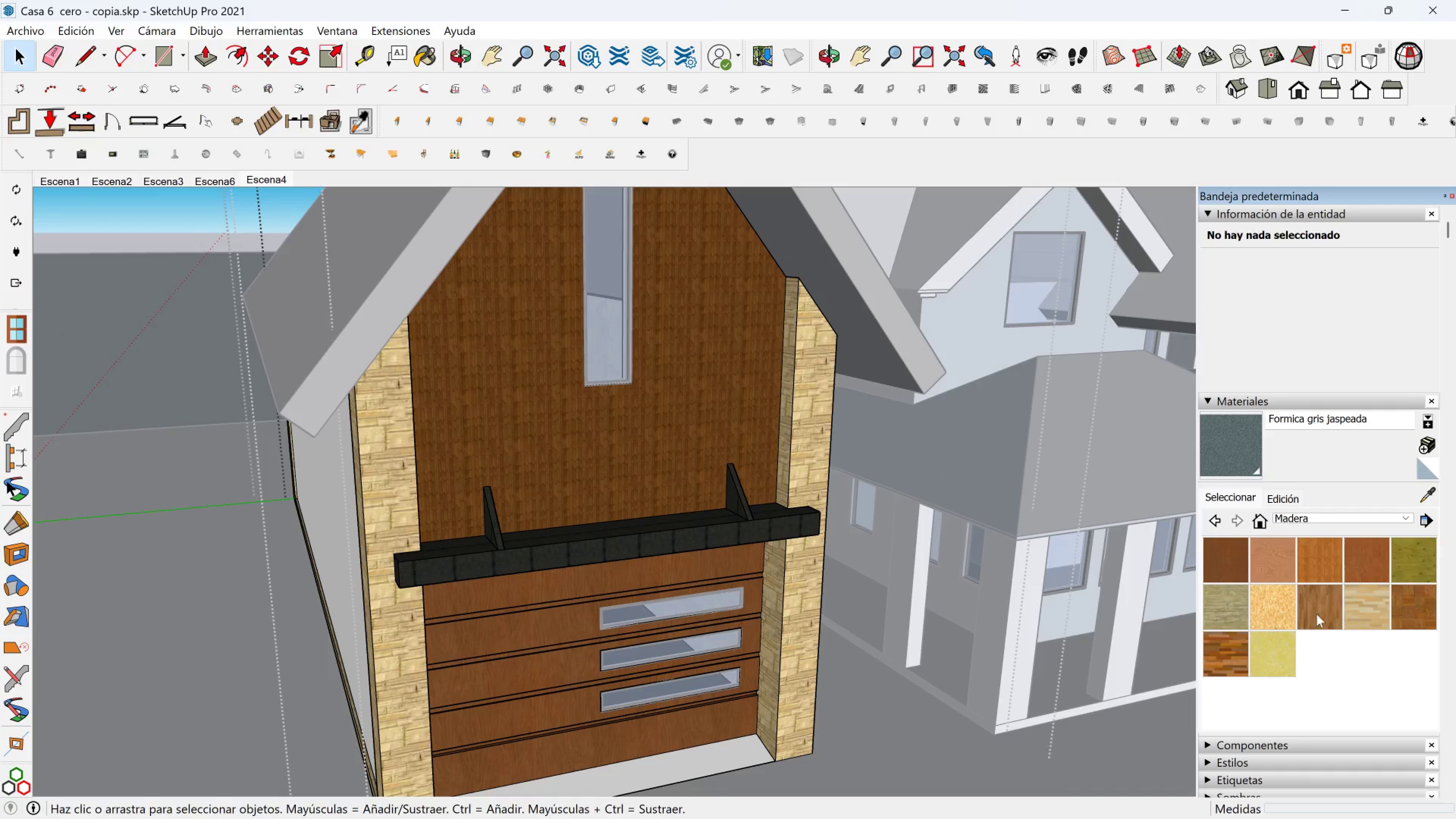 
left_click([1316, 614])
 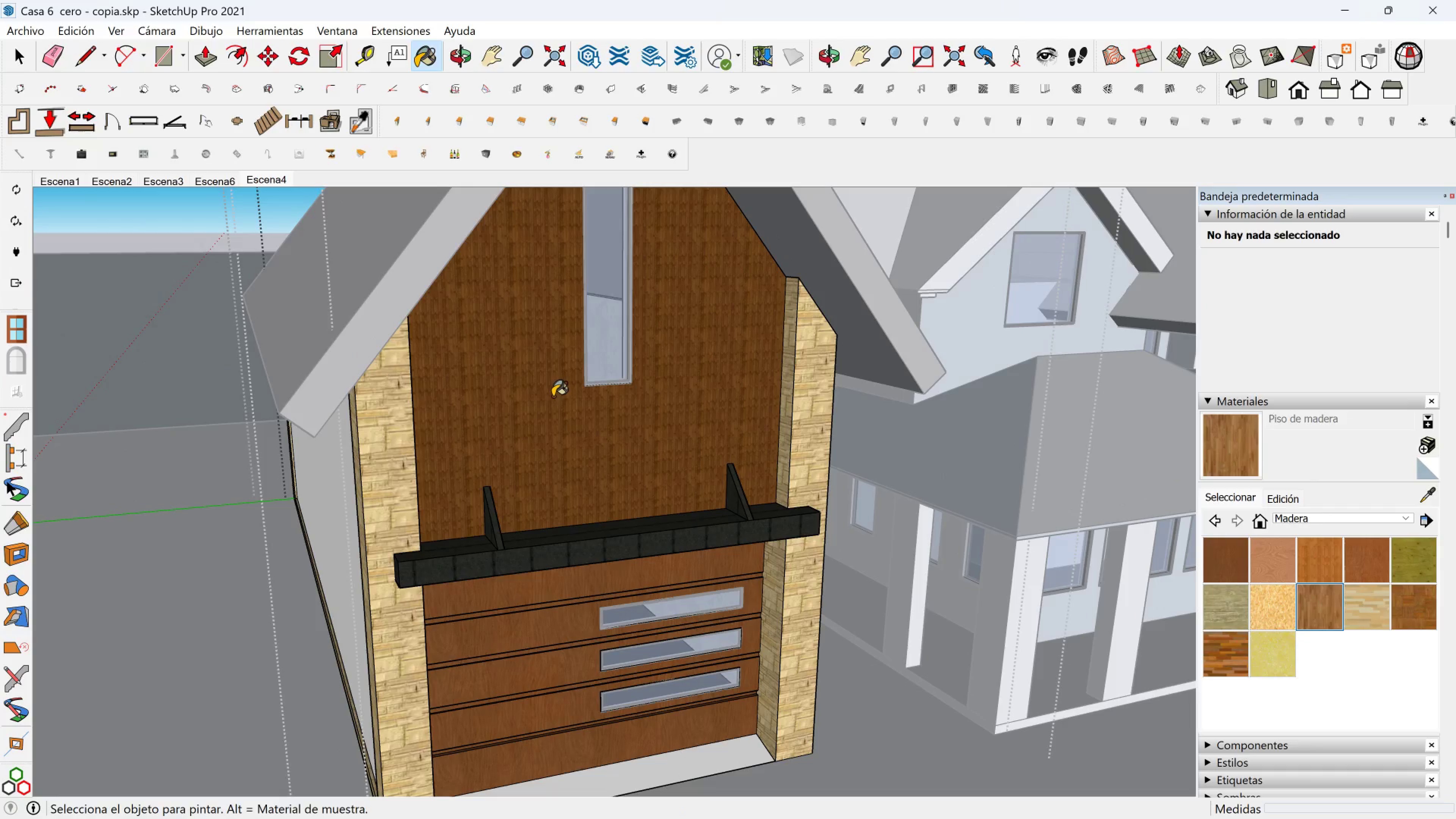 
left_click([552, 397])
 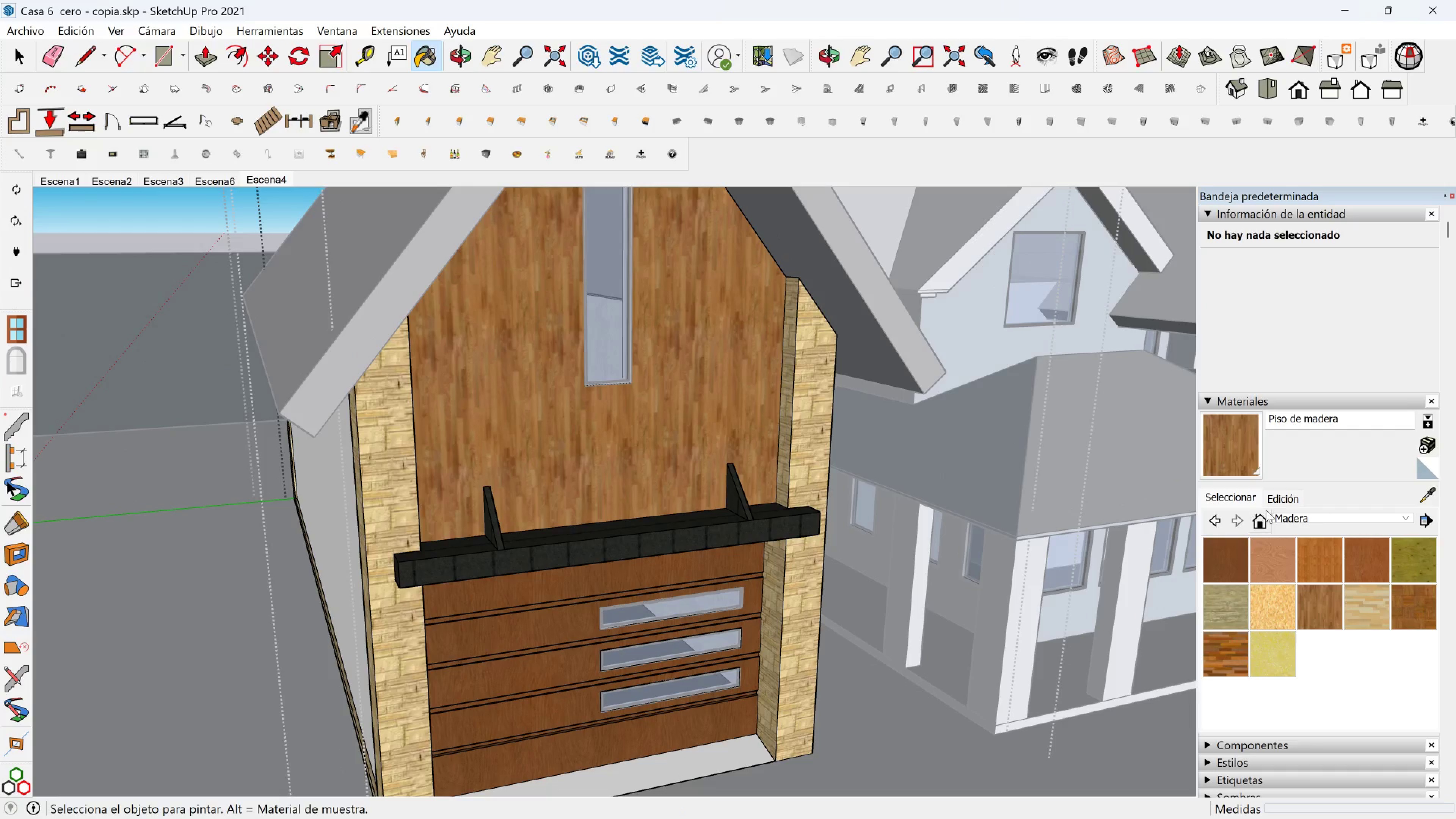 
left_click([1284, 497])
 